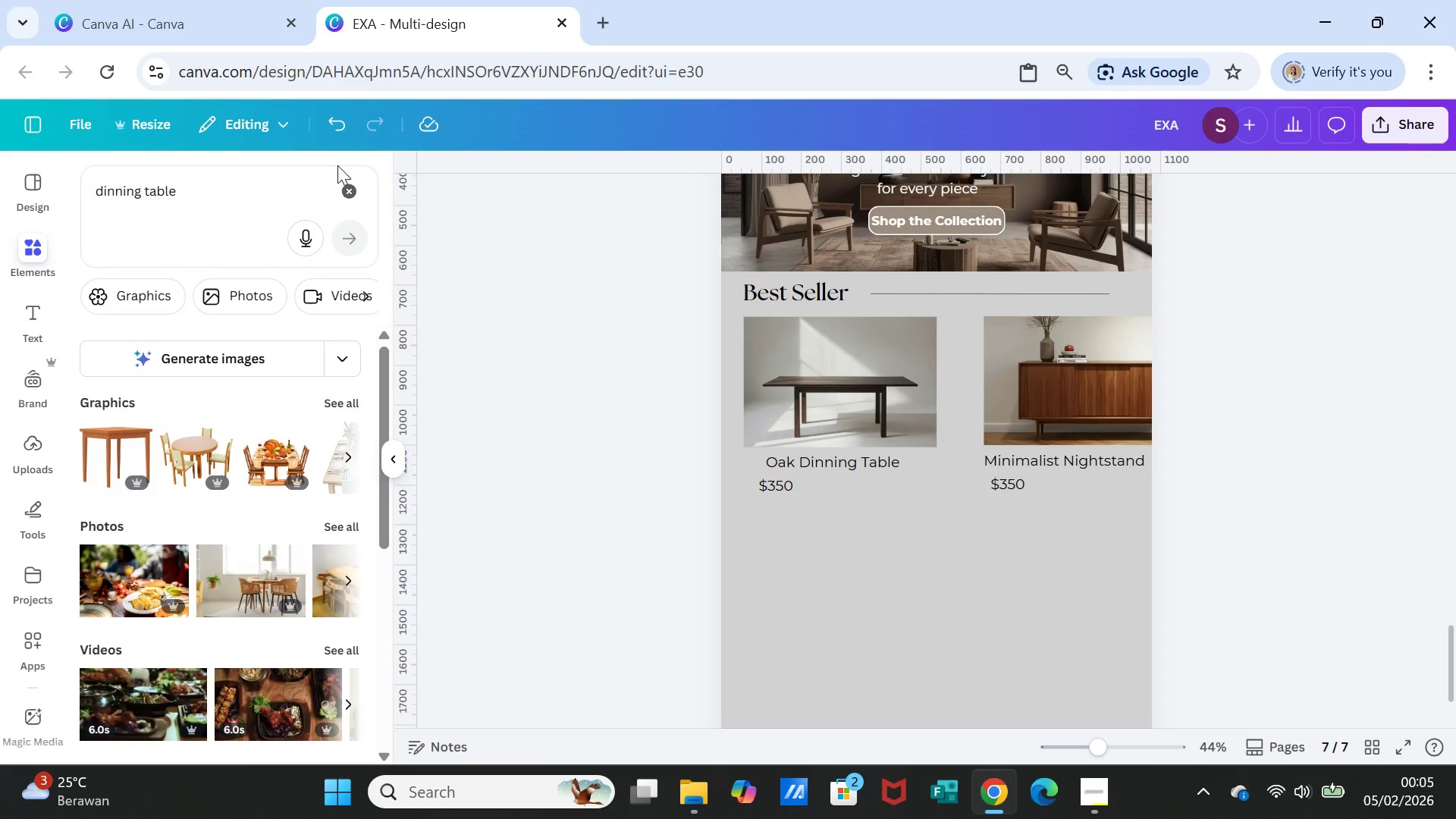 
left_click([344, 187])
 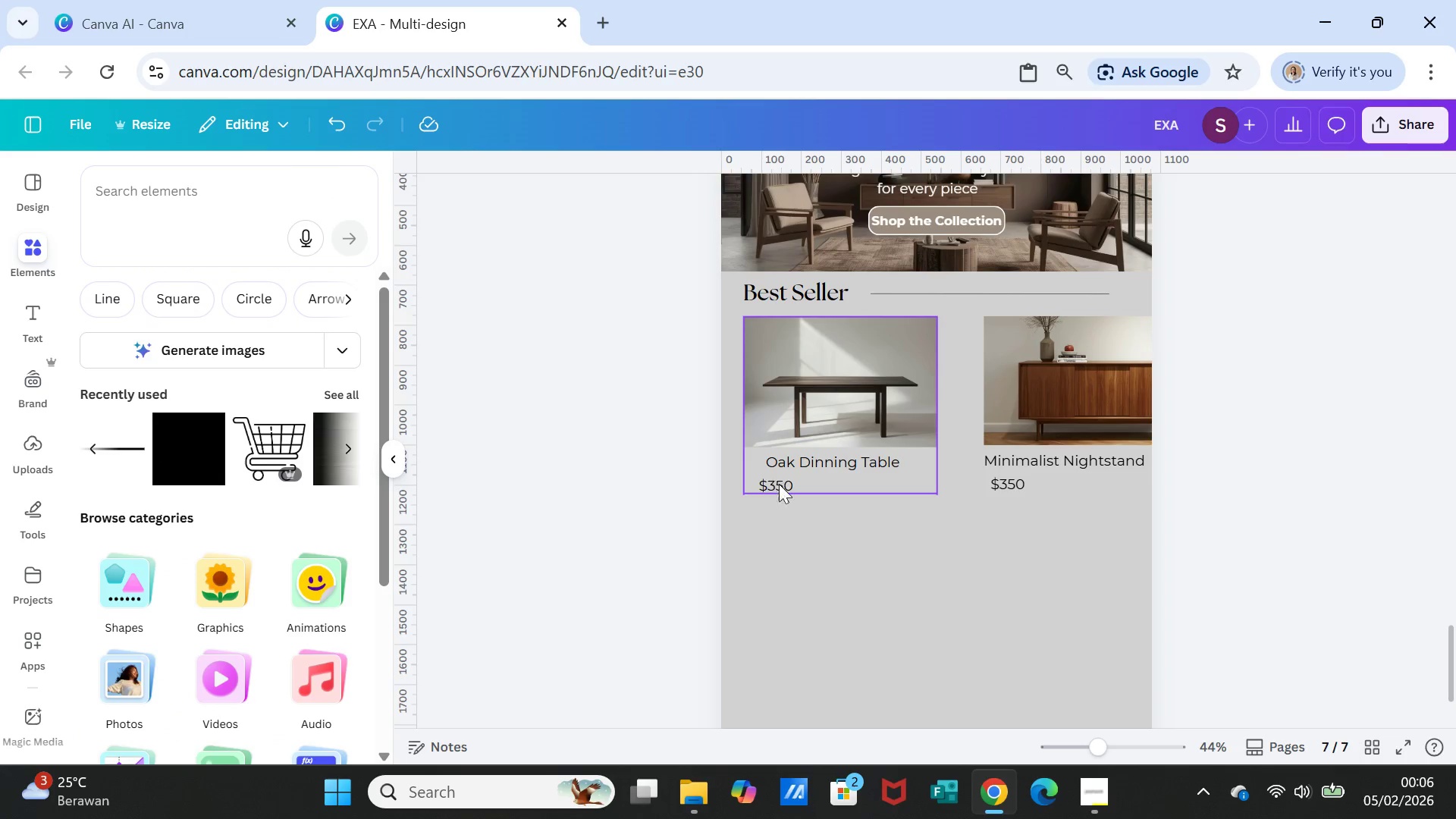 
left_click([789, 474])
 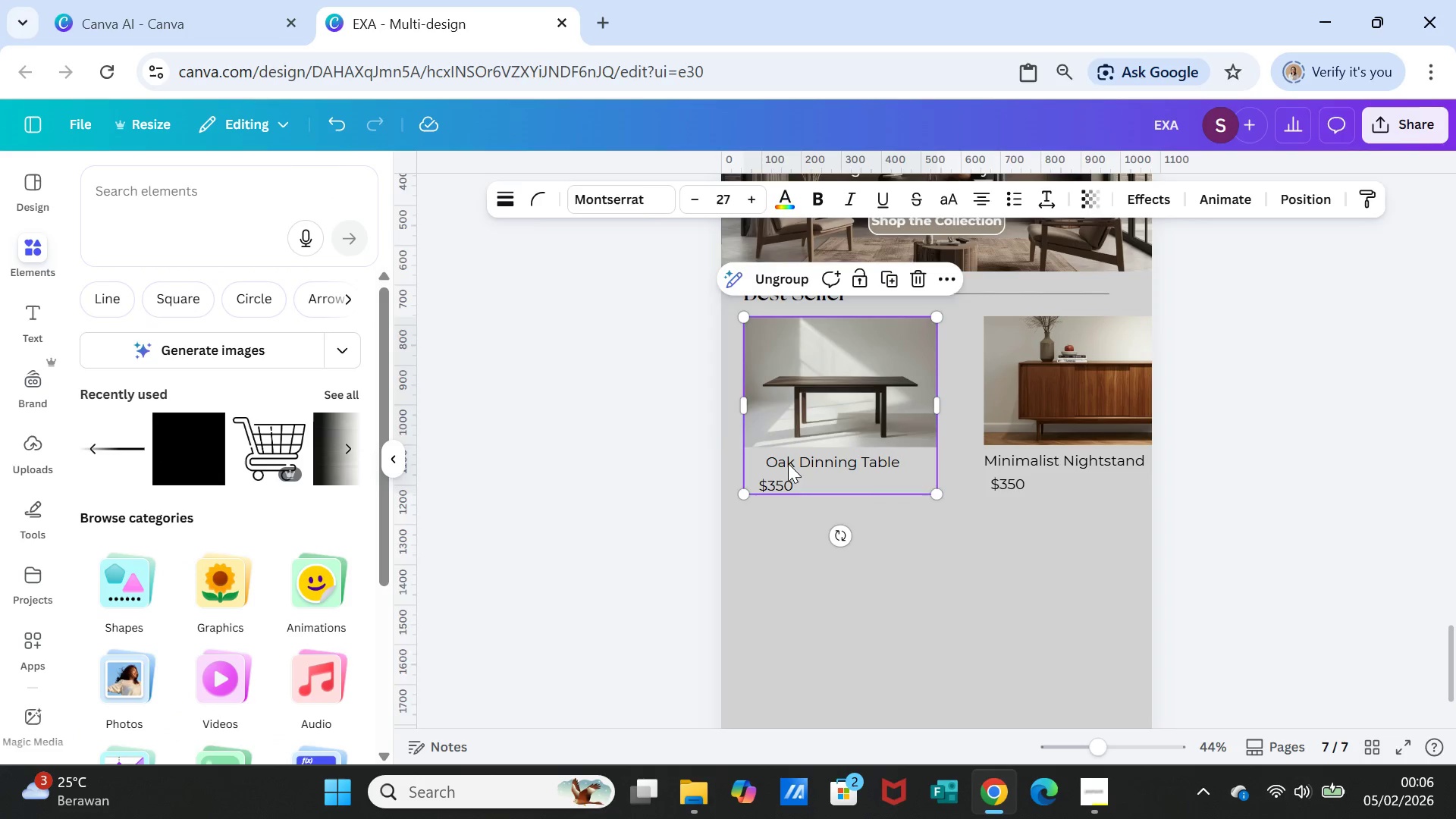 
left_click([788, 463])
 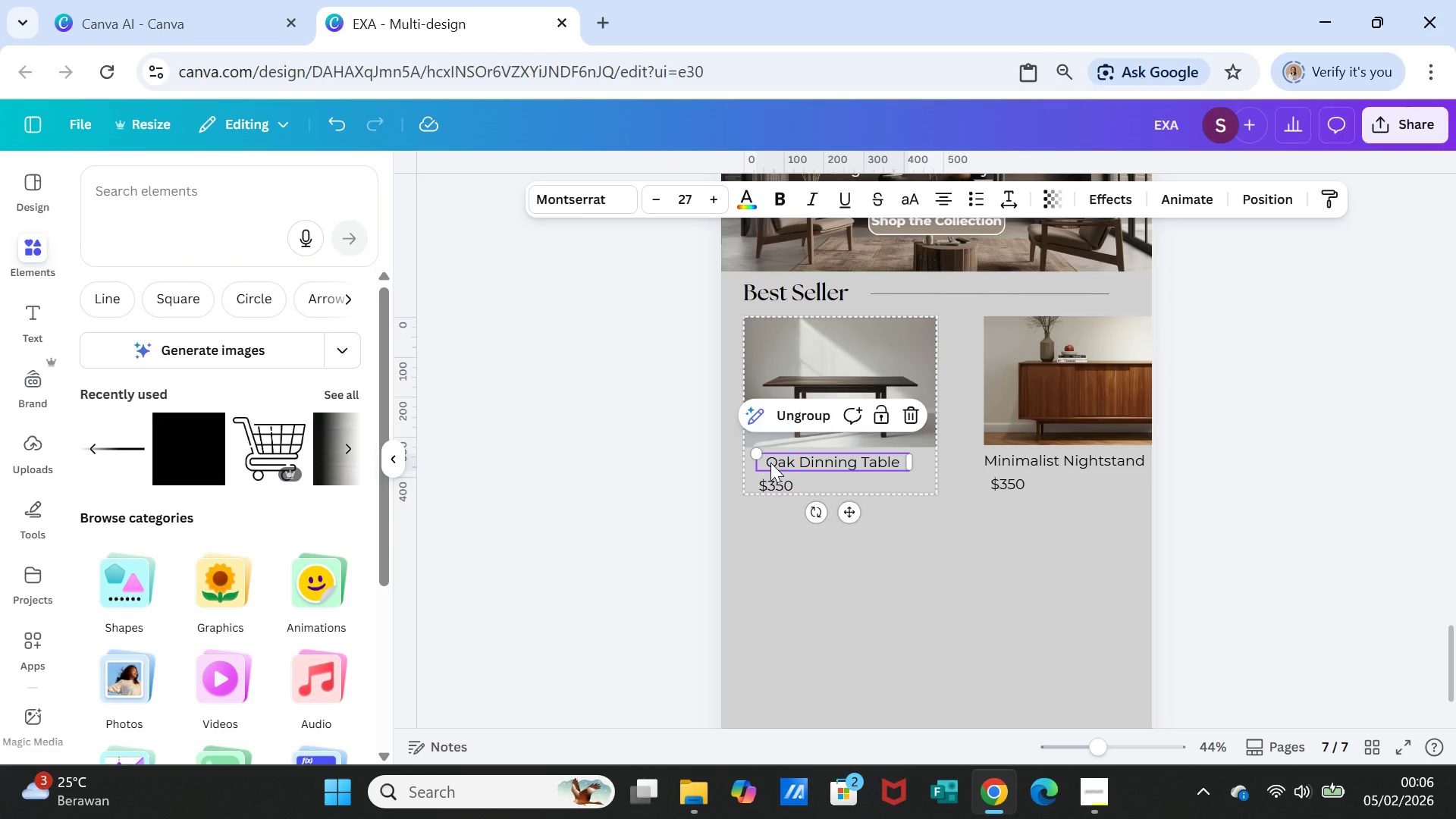 
left_click([770, 463])
 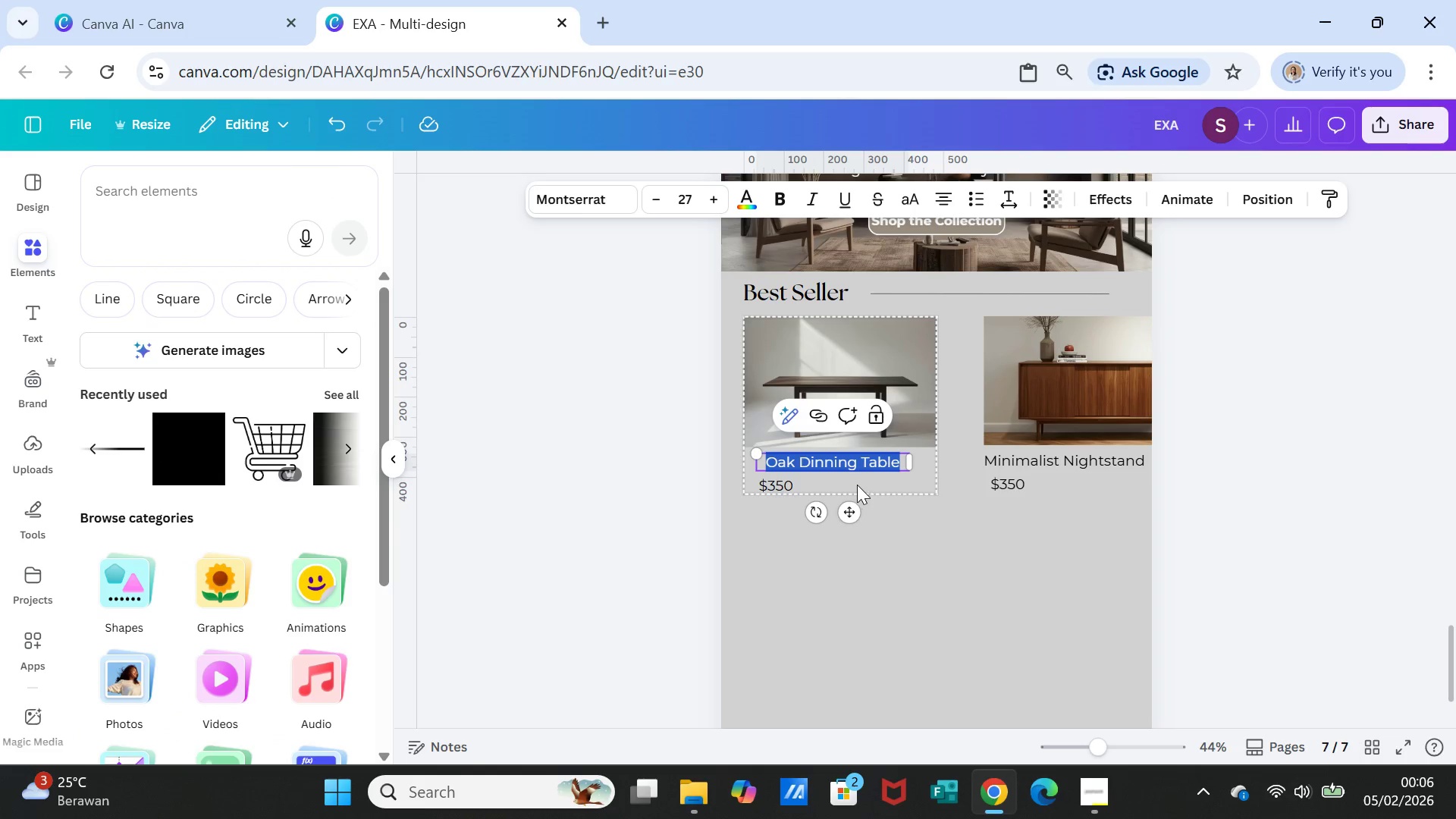 
left_click([908, 548])
 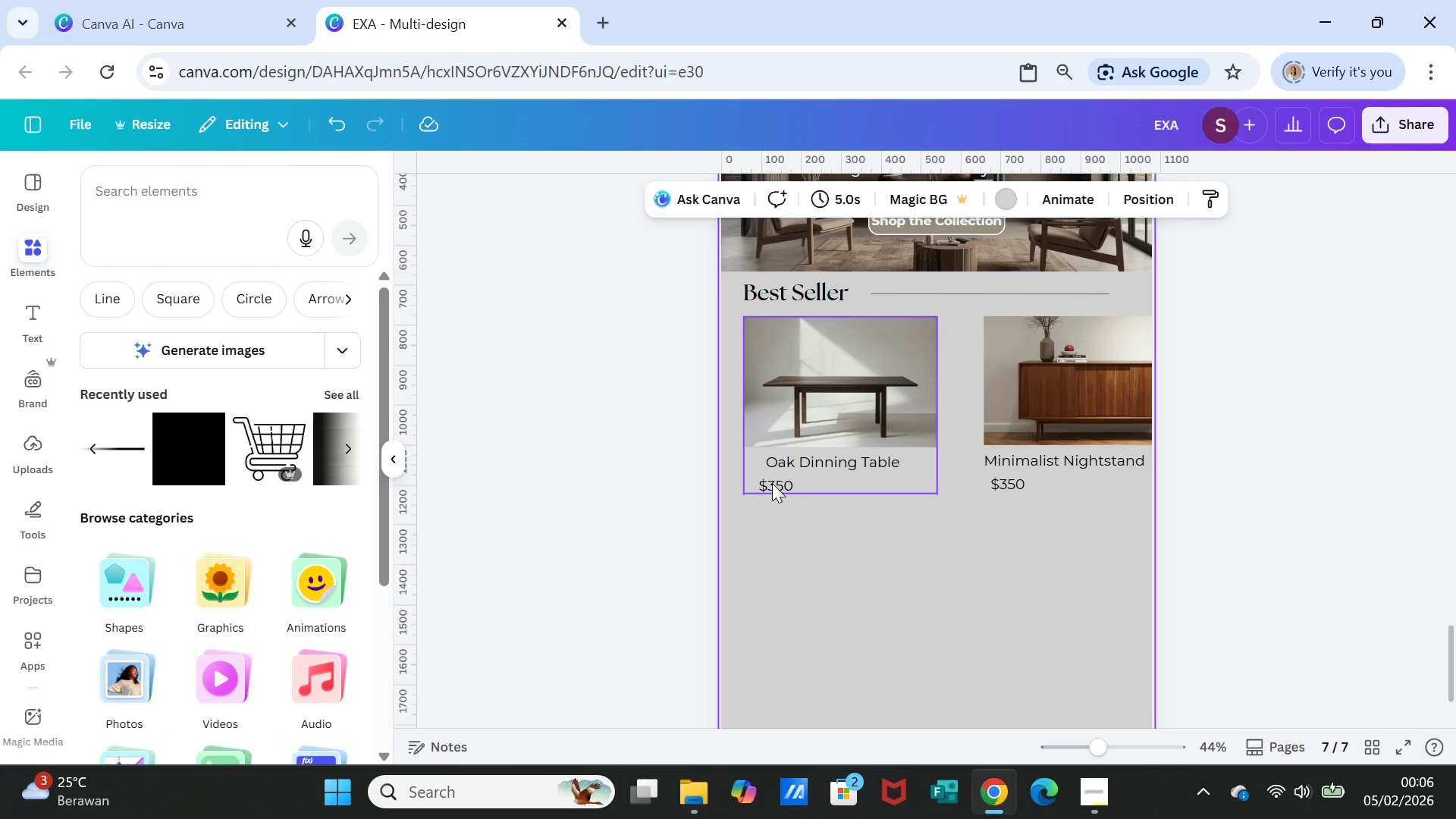 
left_click([772, 483])
 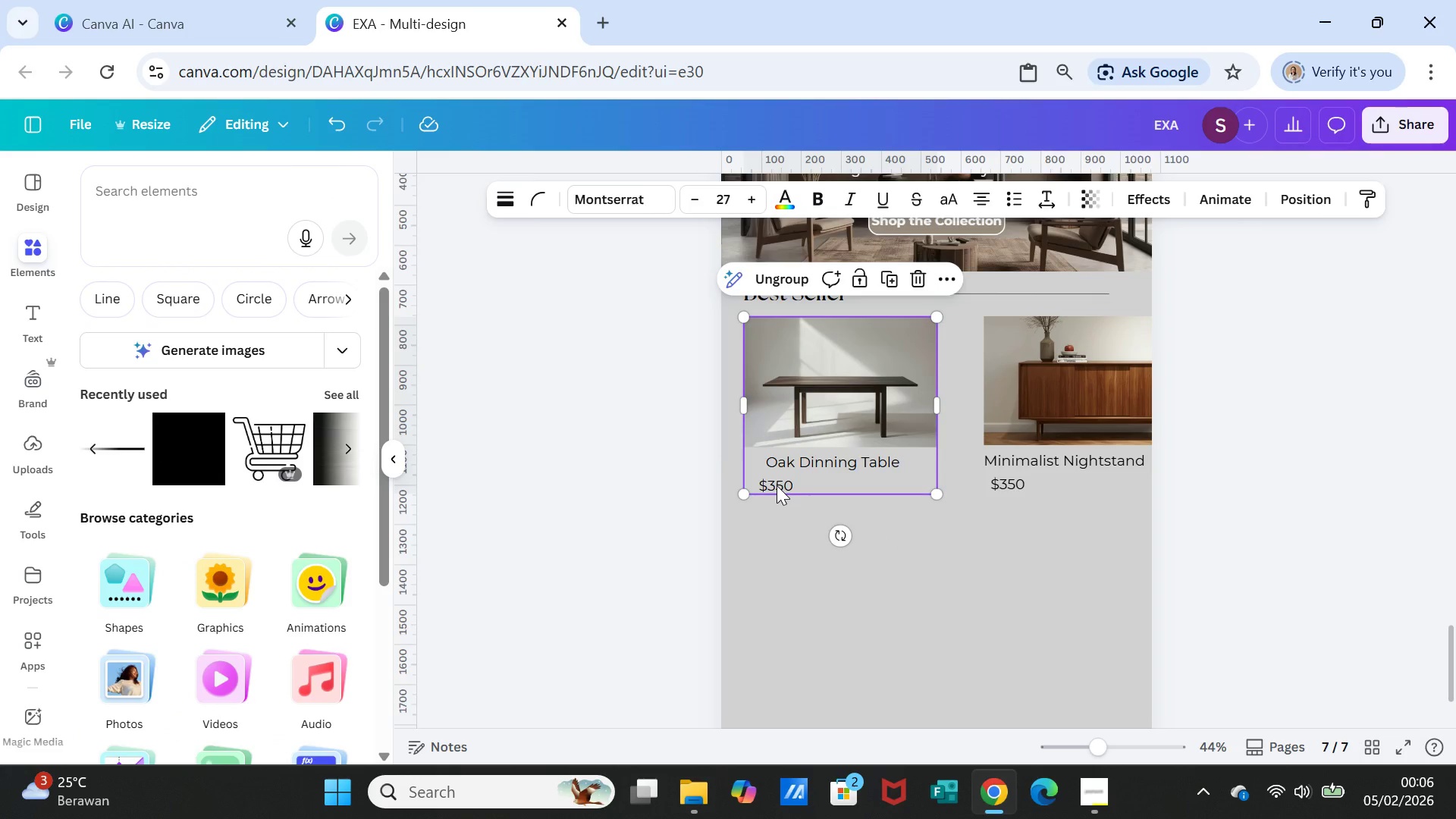 
double_click([777, 485])
 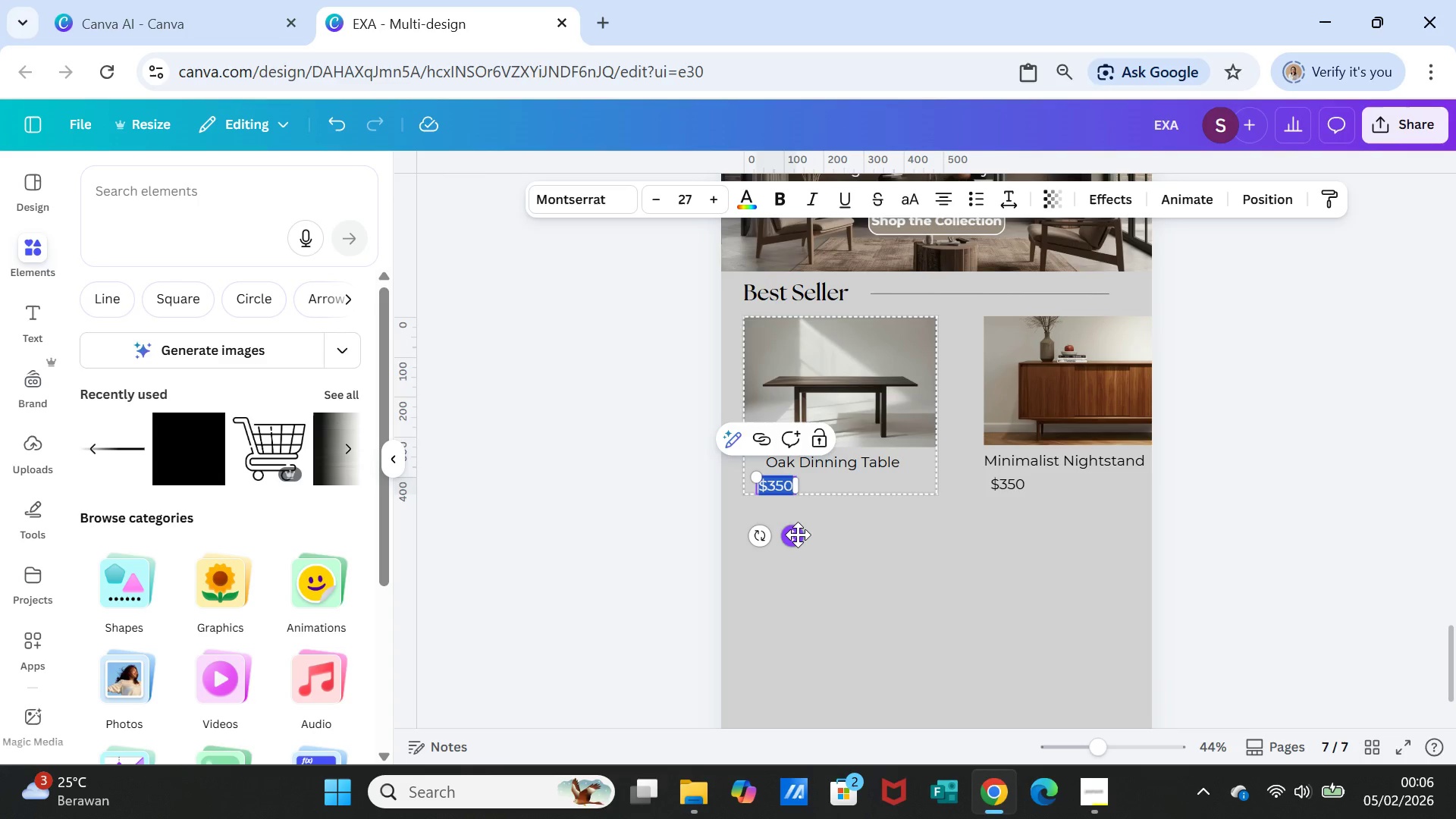 
left_click_drag(start_coordinate=[795, 535], to_coordinate=[802, 534])
 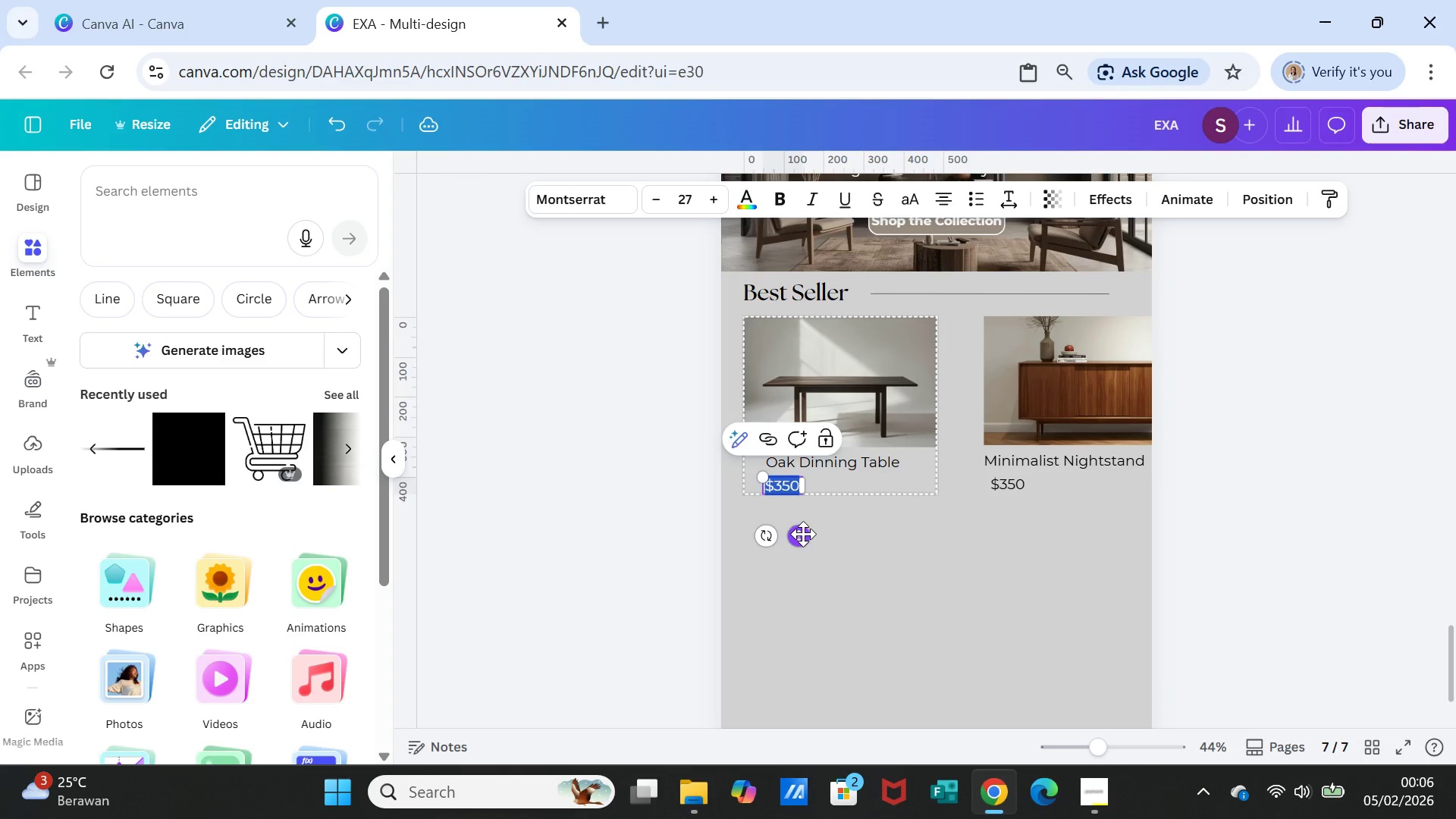 
left_click_drag(start_coordinate=[802, 534], to_coordinate=[807, 532])
 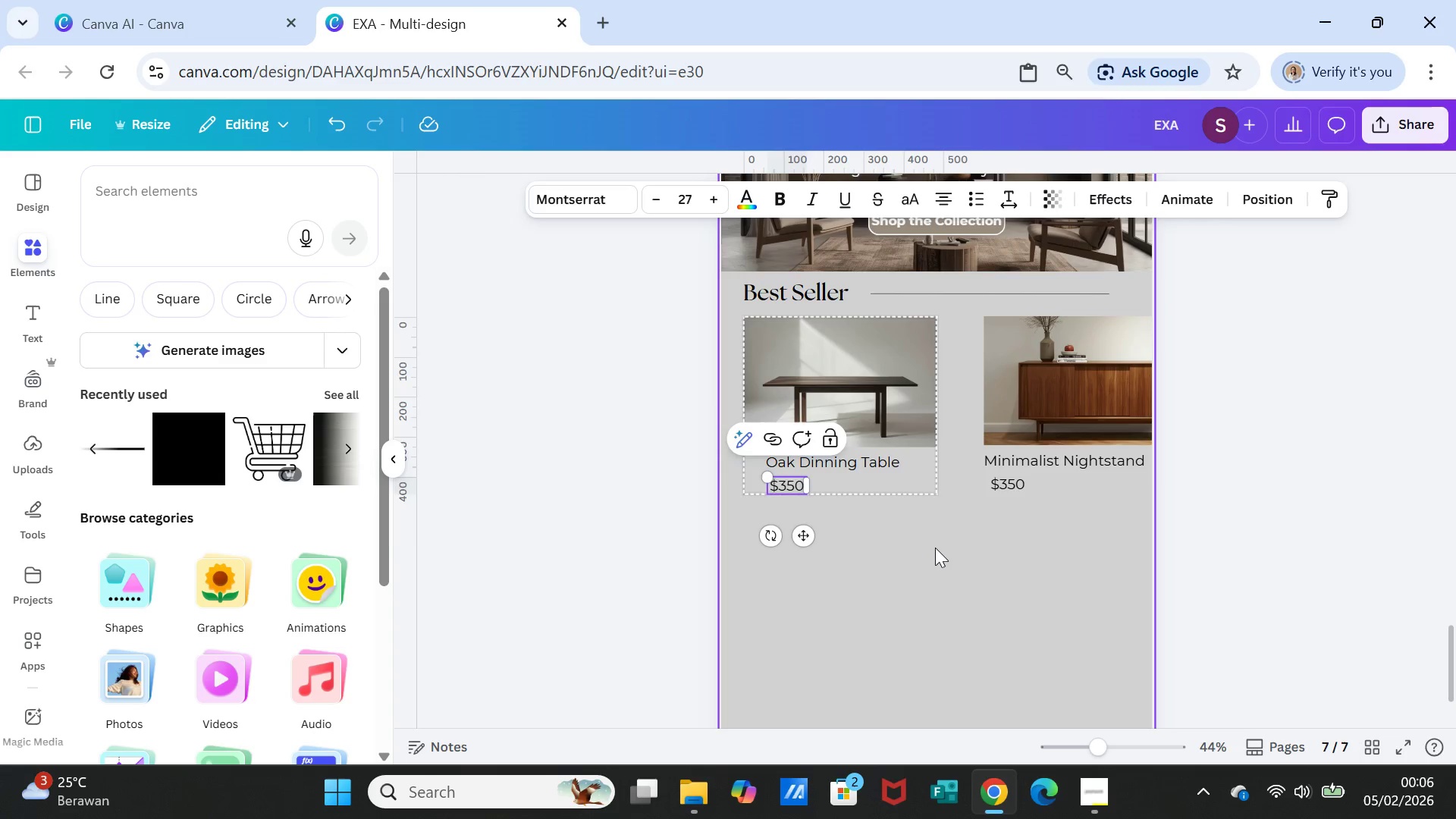 
left_click([935, 548])
 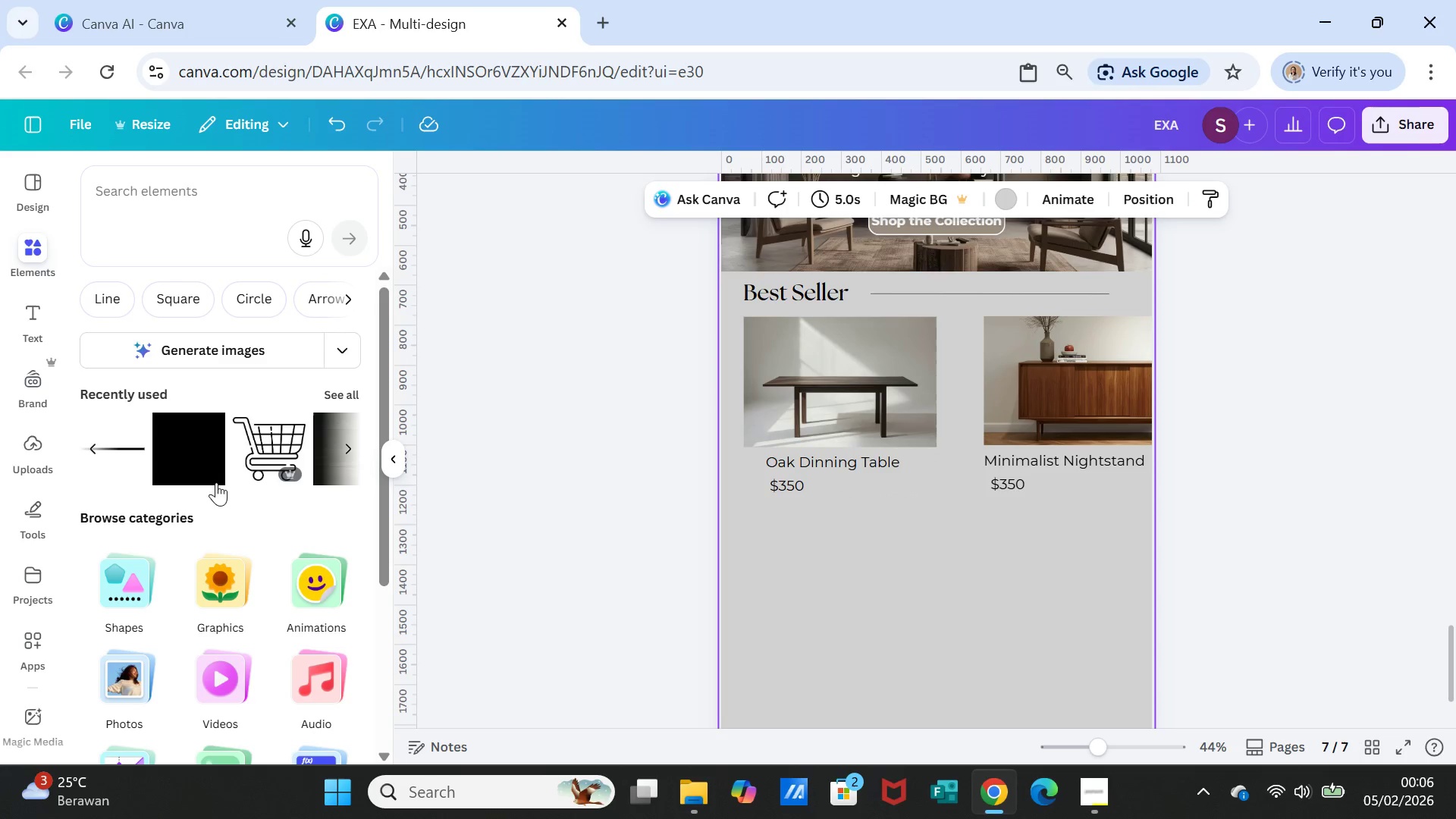 
left_click([334, 387])
 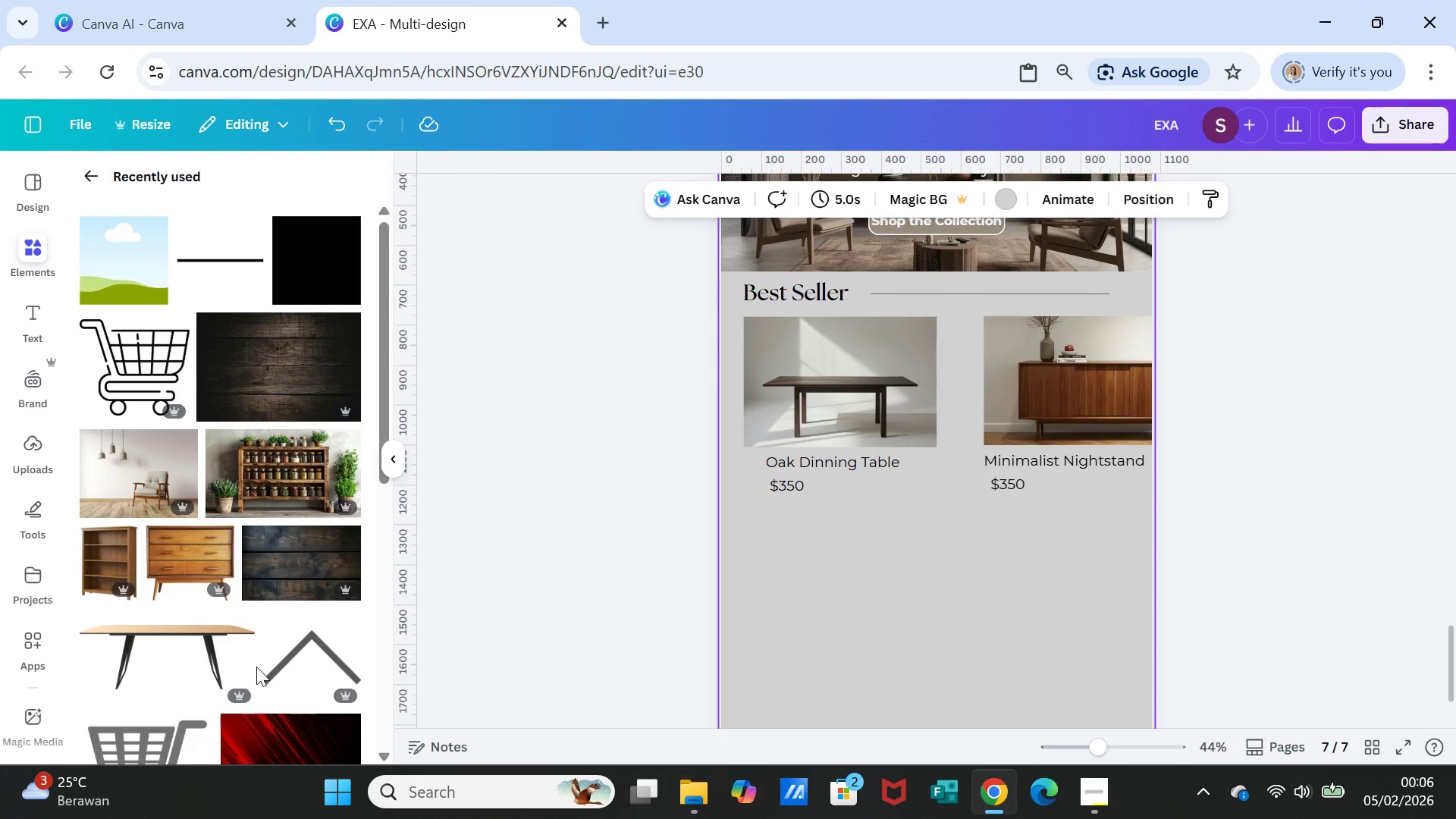 
scroll: coordinate [256, 667], scroll_direction: down, amount: 6.0
 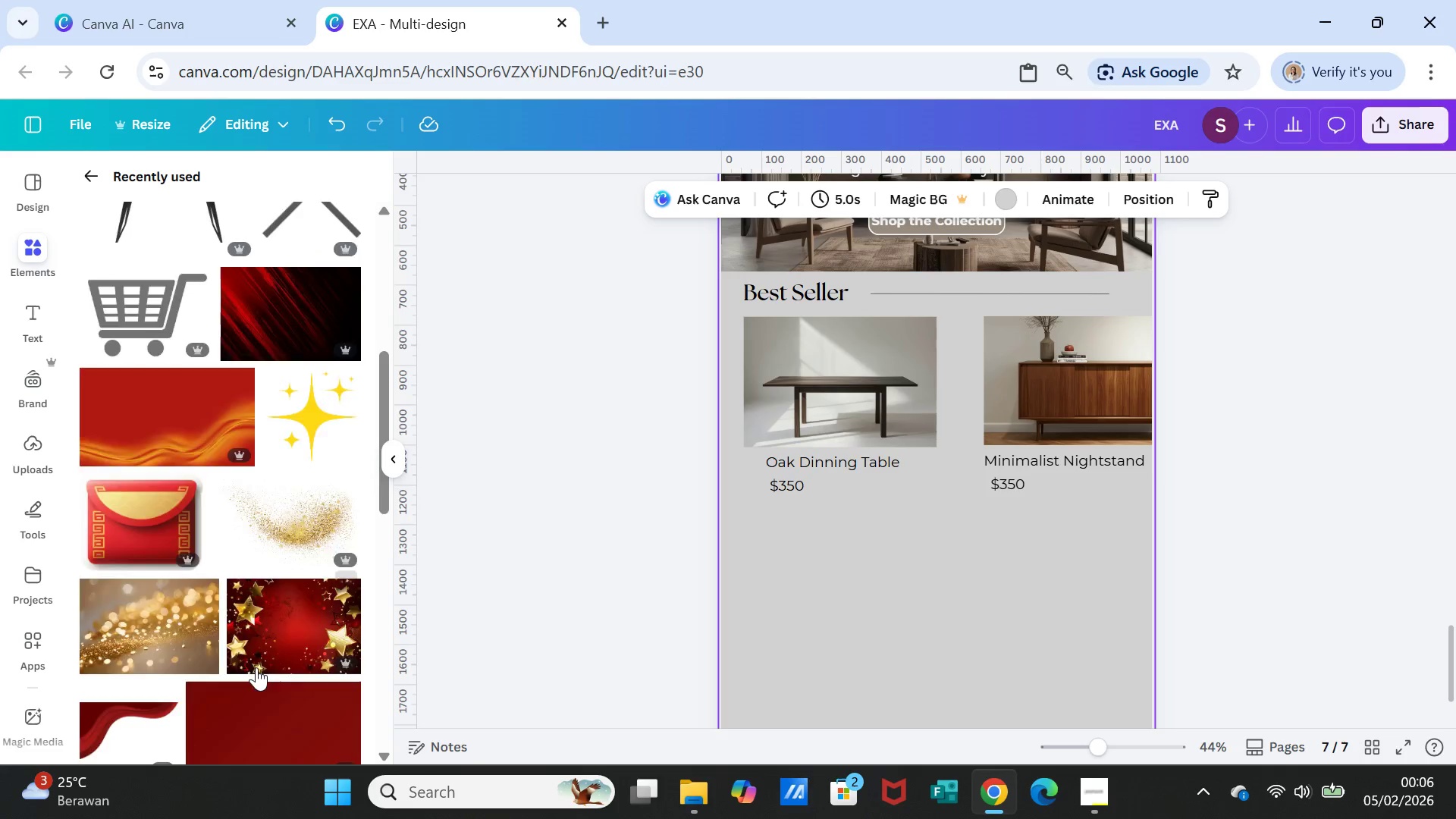 
scroll: coordinate [256, 667], scroll_direction: up, amount: 7.0
 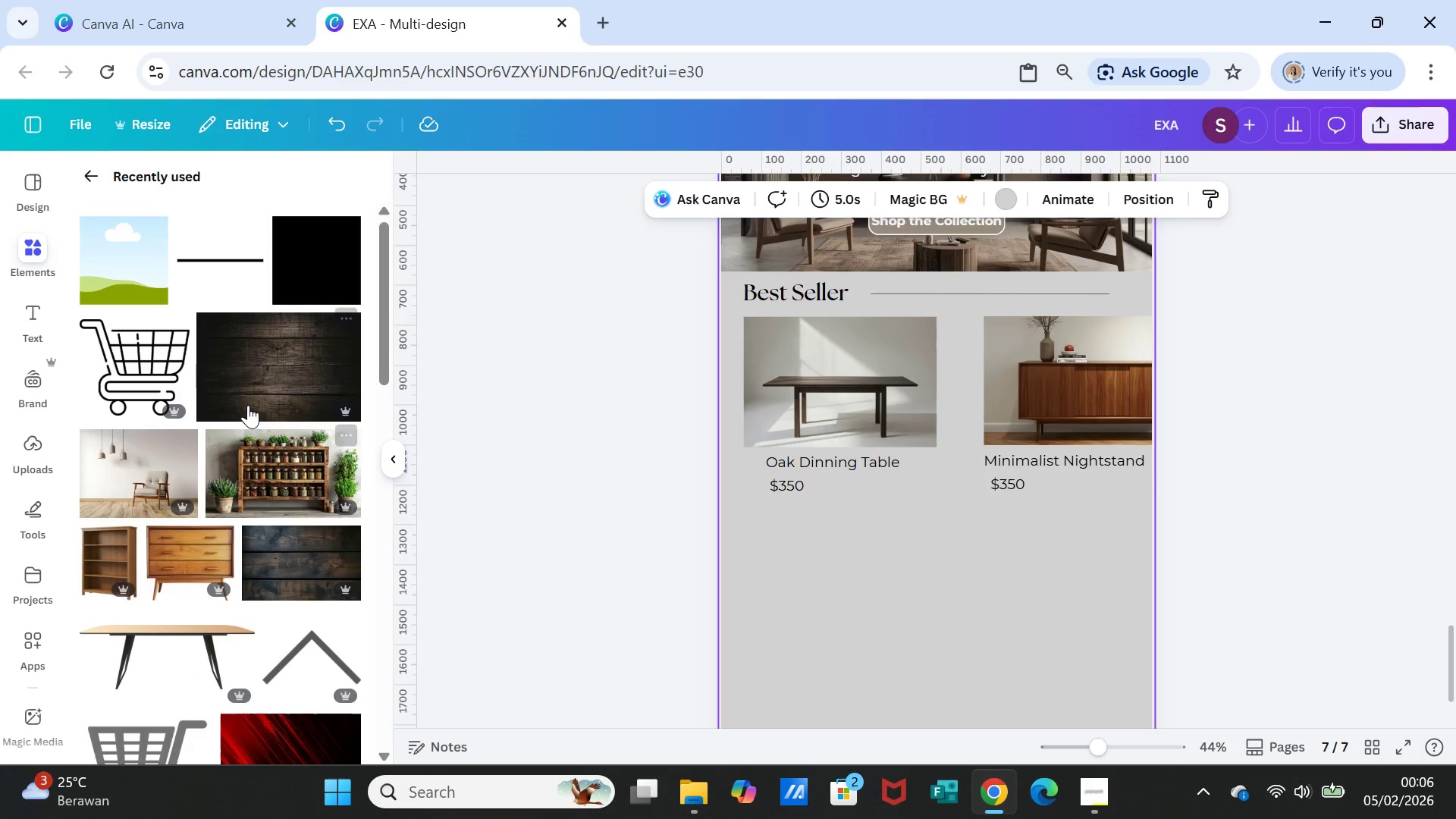 
left_click([249, 384])
 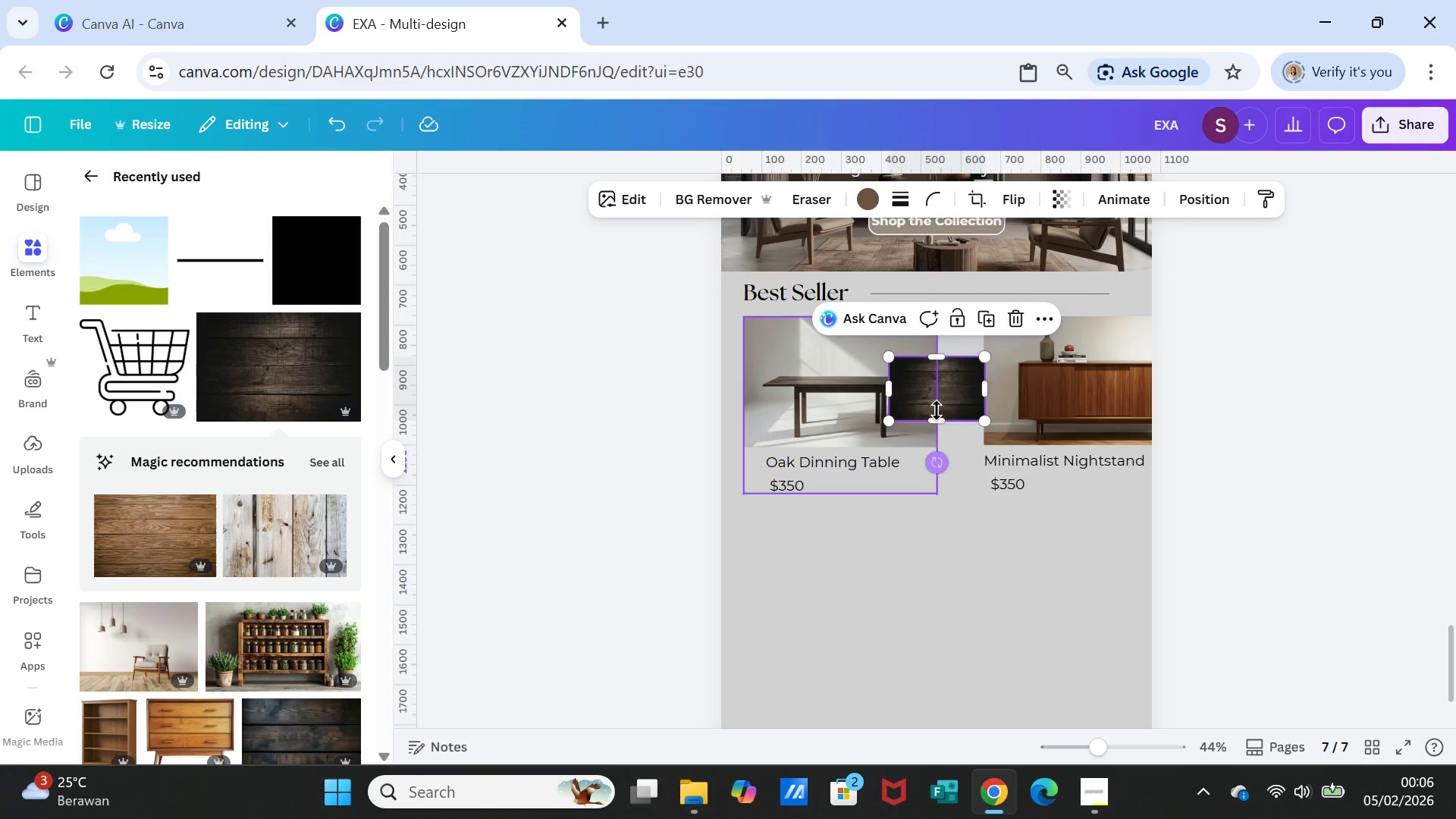 
left_click_drag(start_coordinate=[946, 375], to_coordinate=[878, 609])
 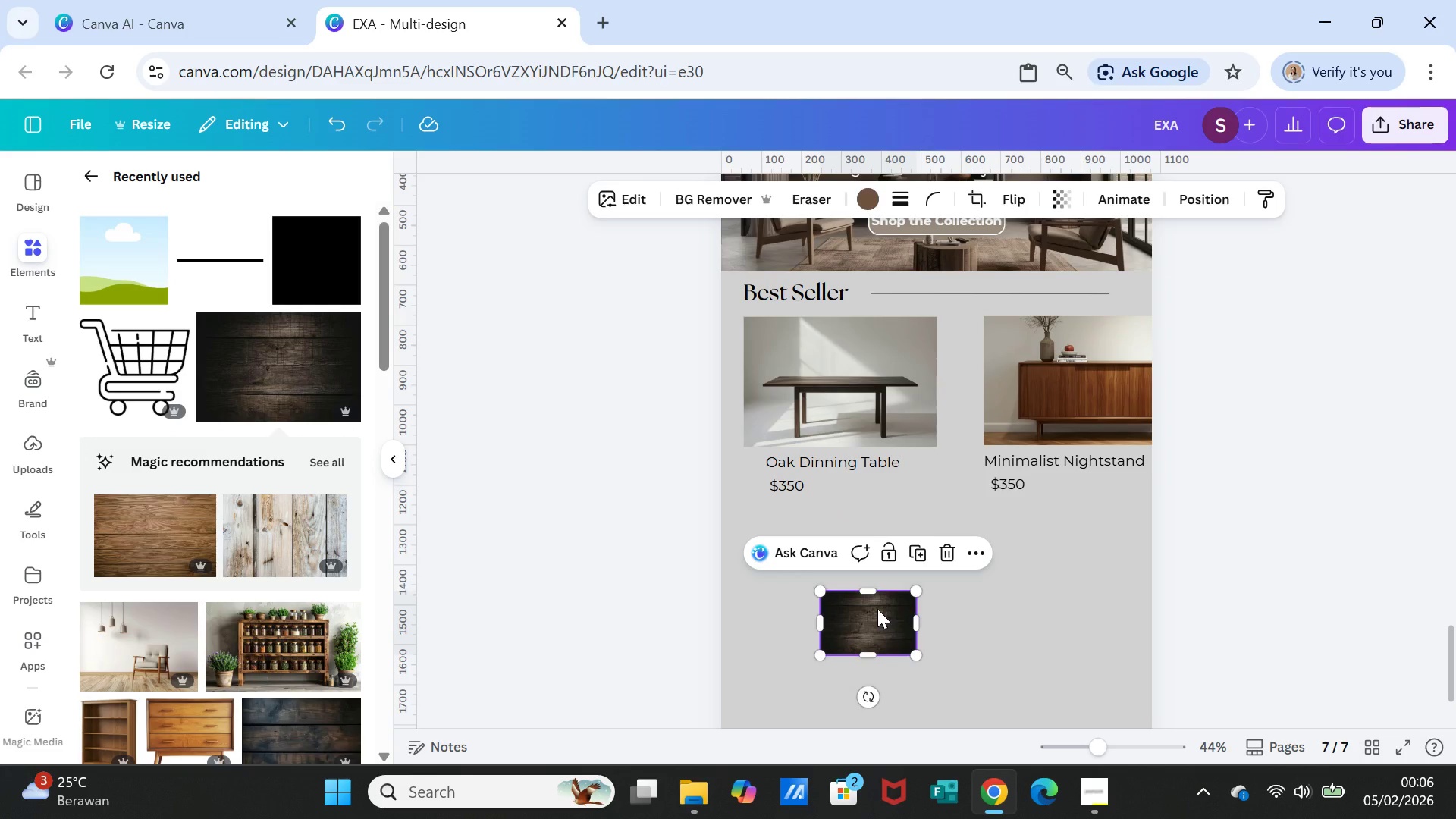 
scroll: coordinate [877, 609], scroll_direction: down, amount: 3.0
 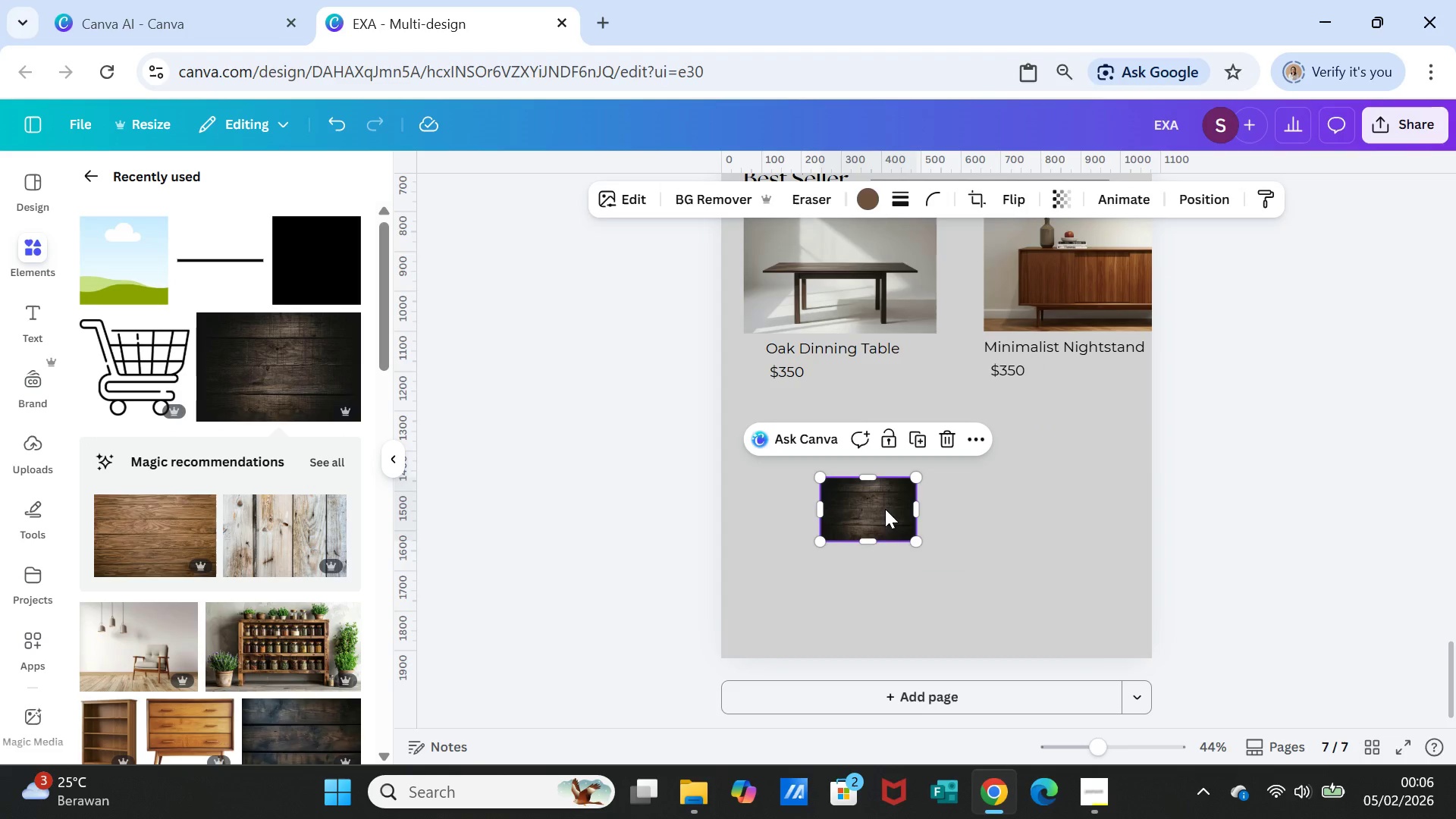 
left_click_drag(start_coordinate=[885, 509], to_coordinate=[786, 626])
 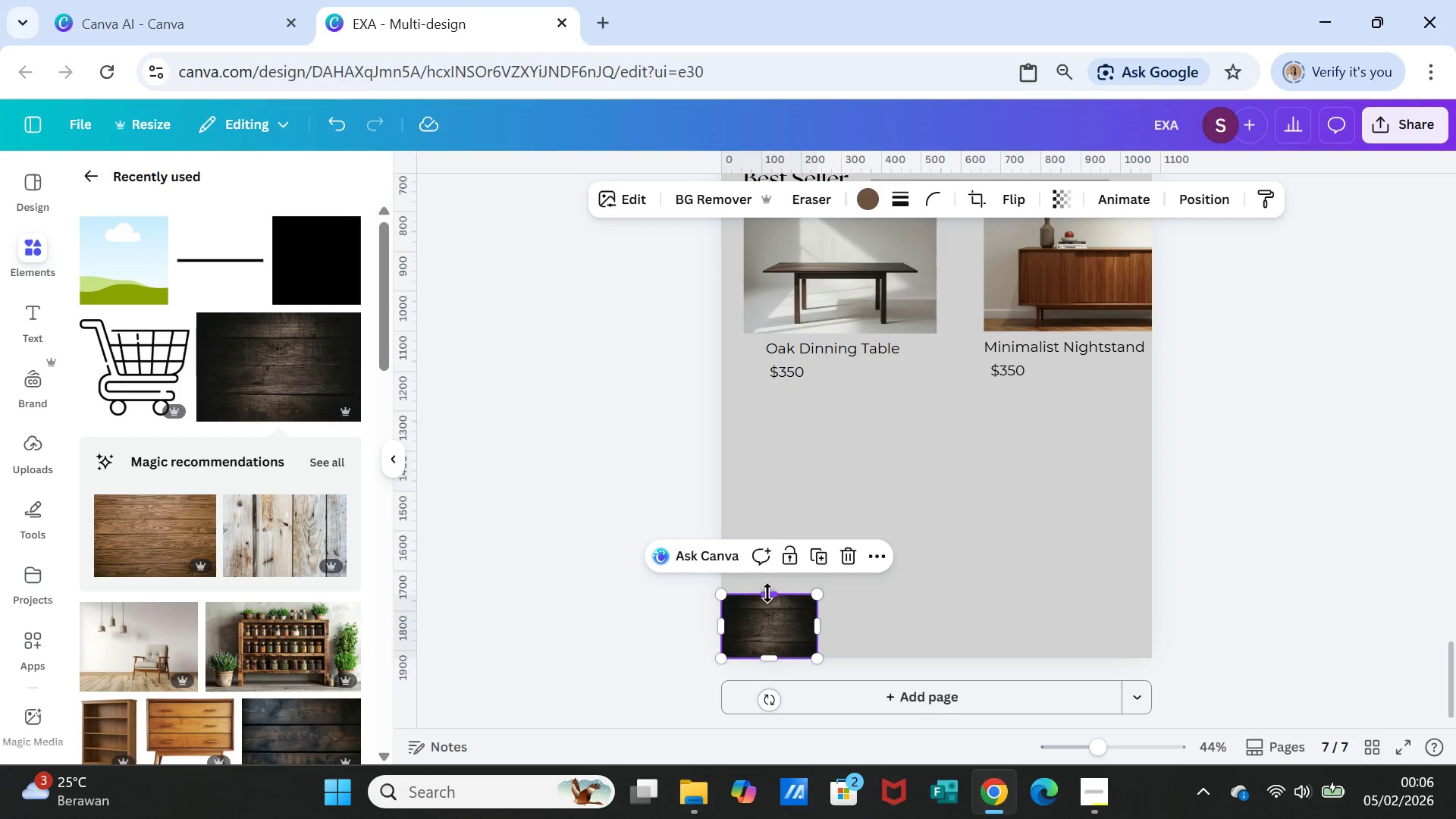 
left_click_drag(start_coordinate=[767, 593], to_coordinate=[774, 510])
 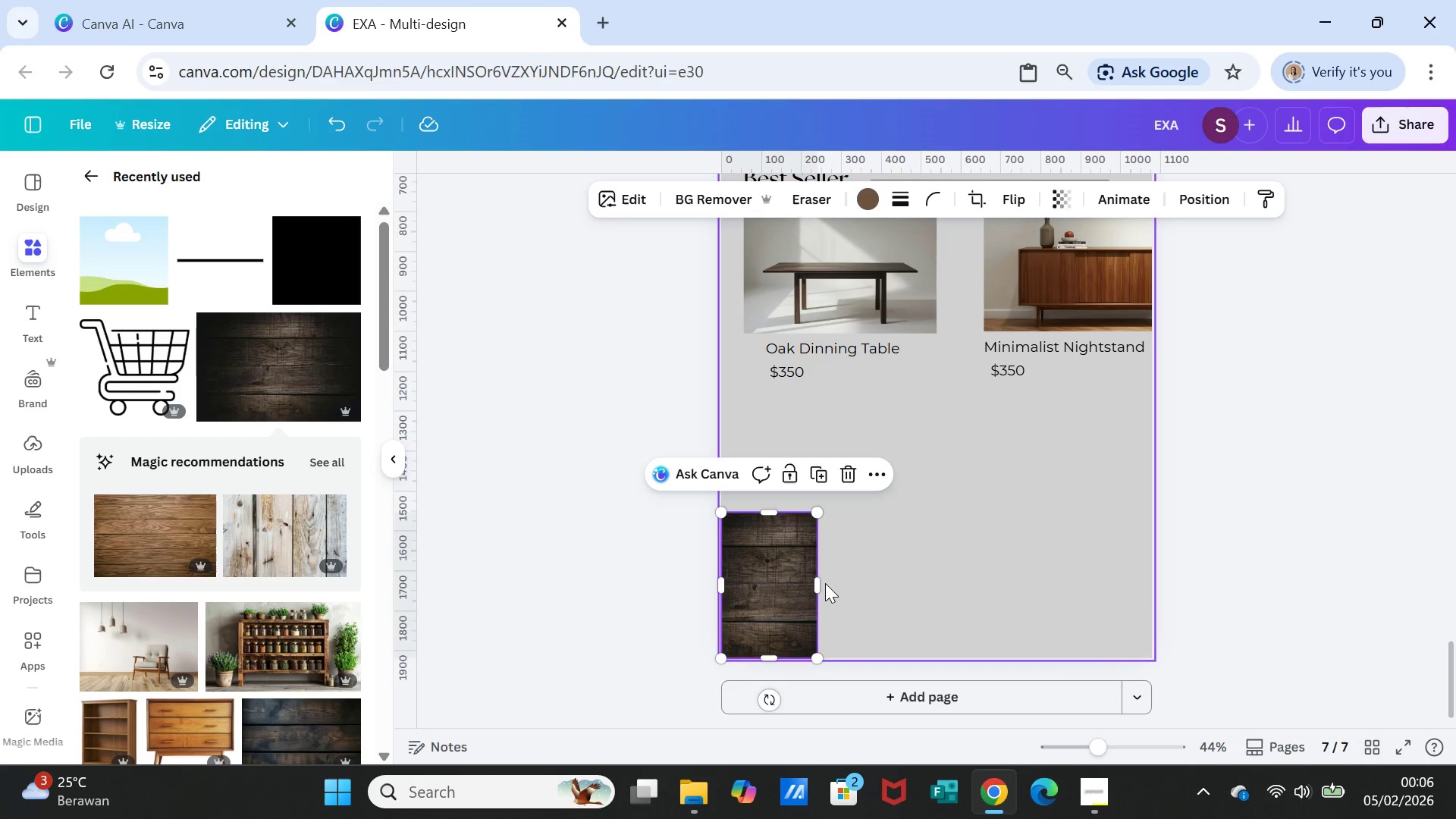 
left_click([825, 583])
 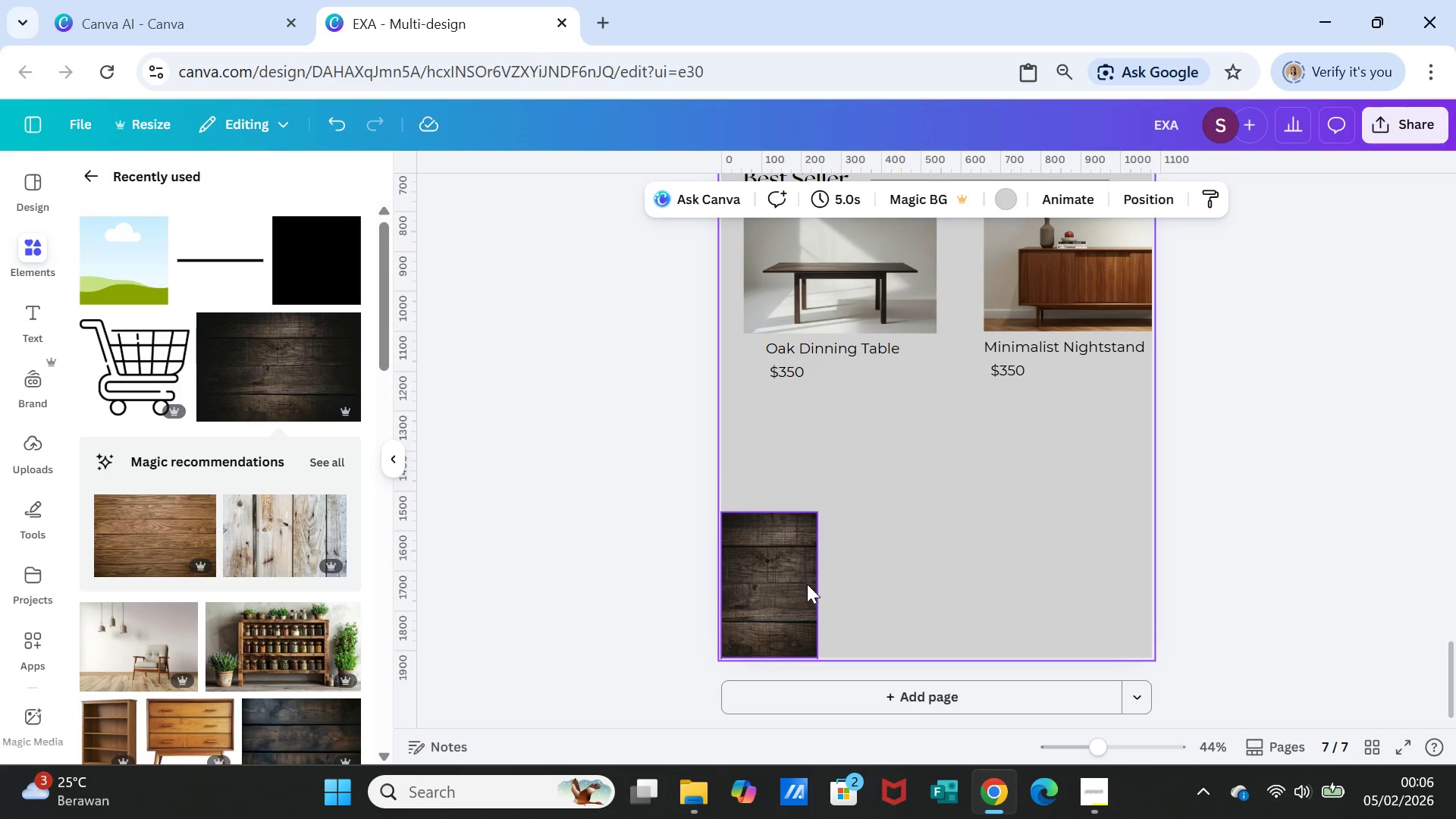 
left_click([807, 584])
 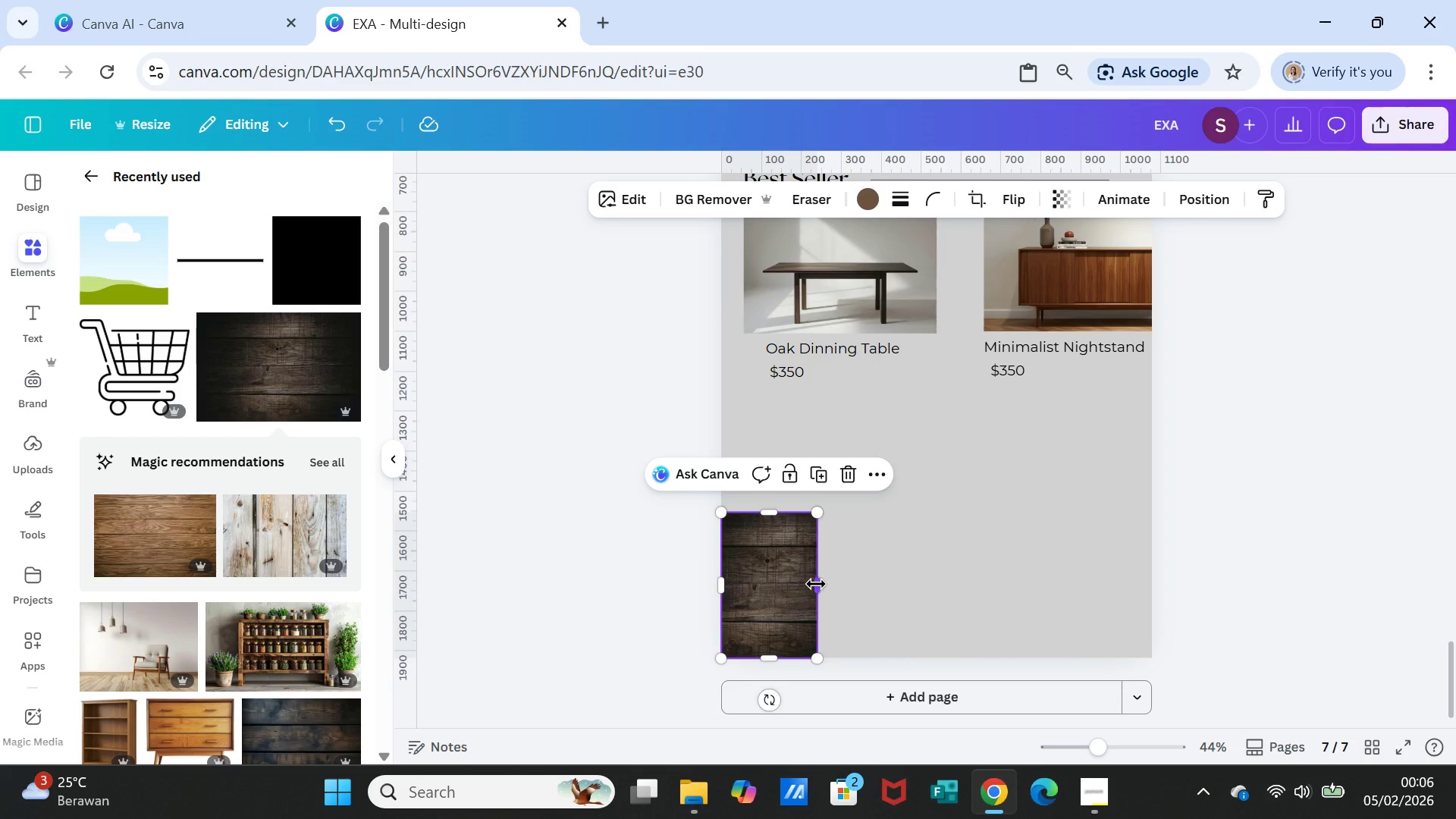 
left_click_drag(start_coordinate=[816, 584], to_coordinate=[1154, 579])
 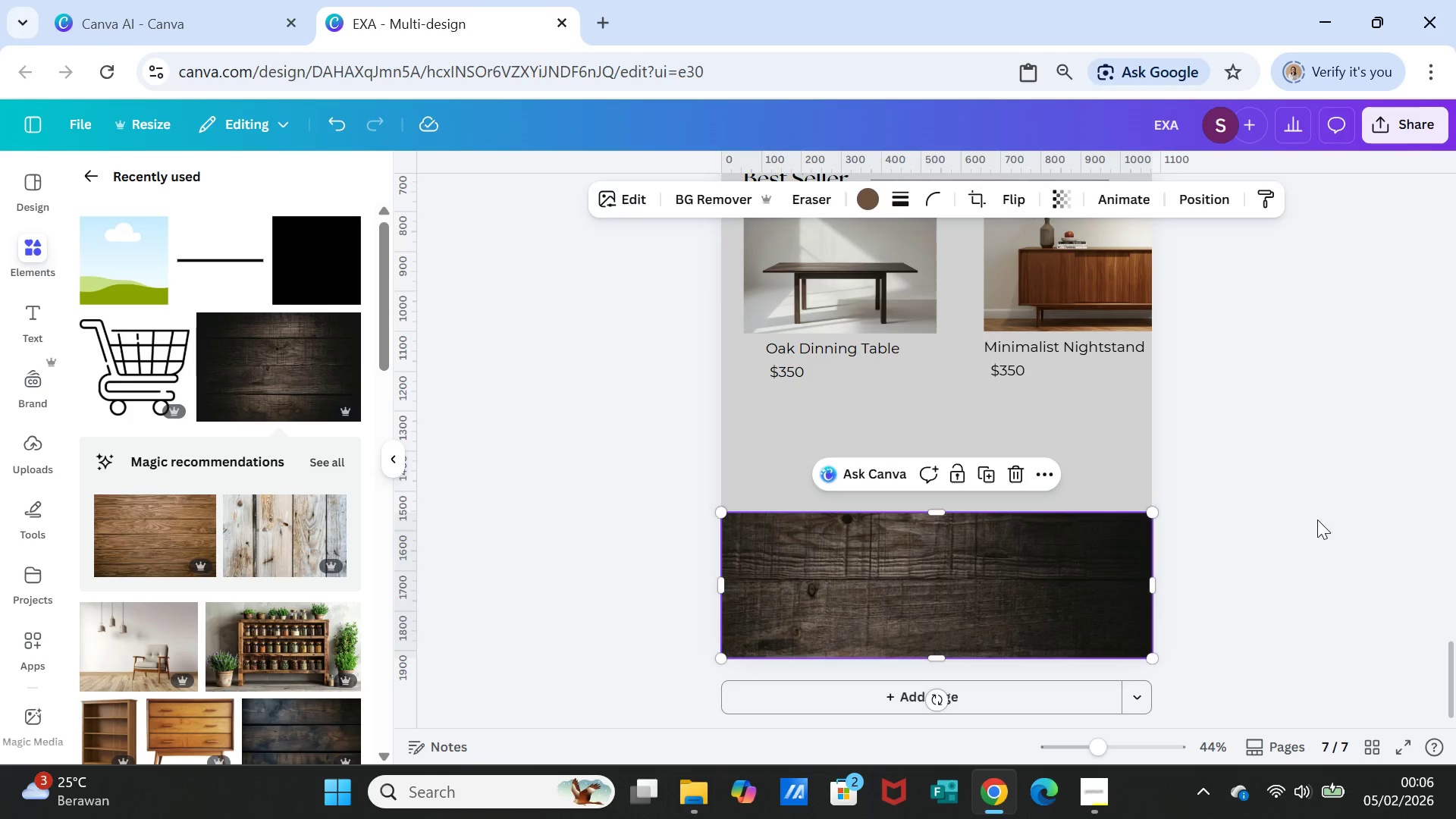 
left_click([1317, 519])
 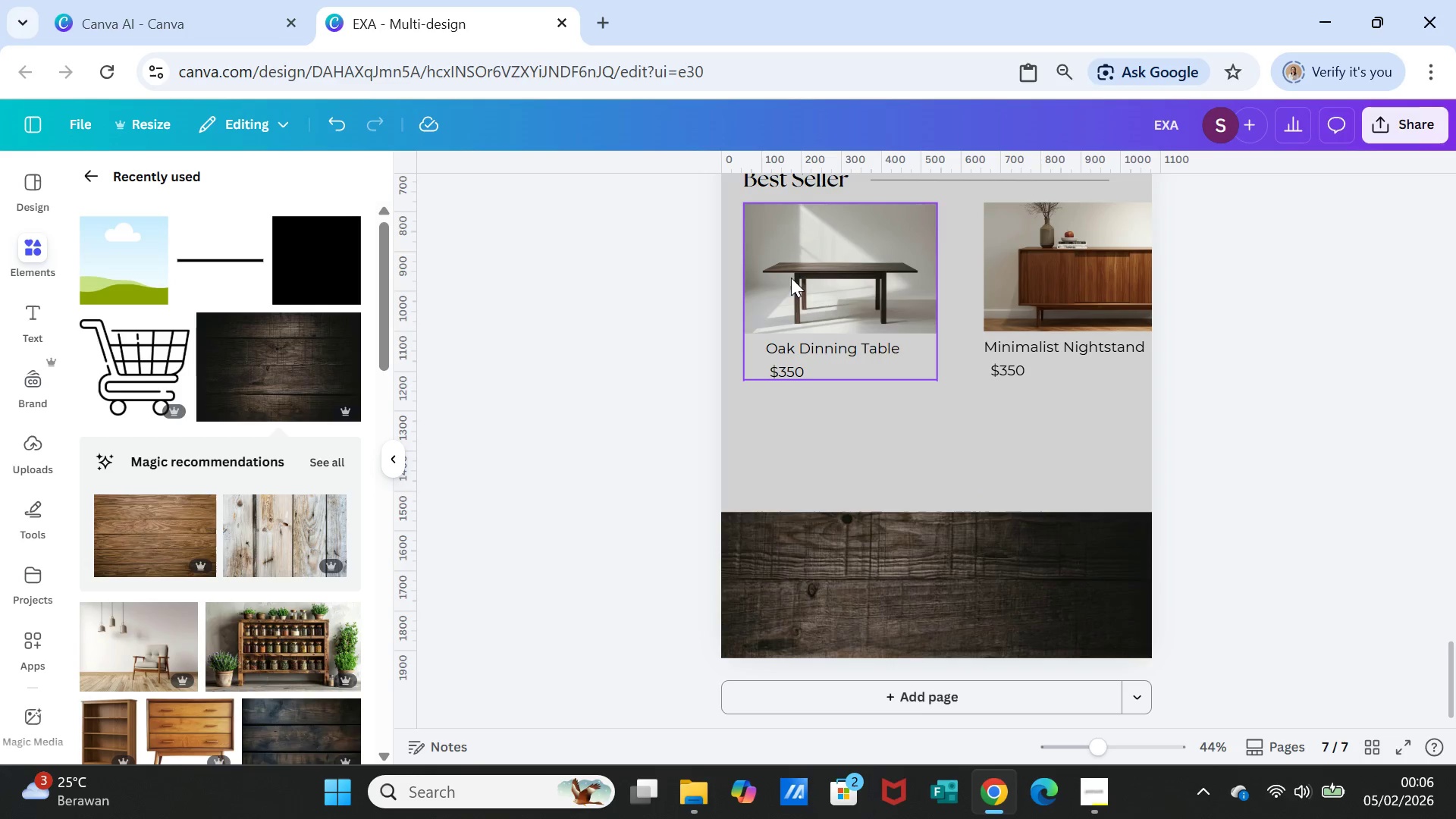 
wait(5.98)
 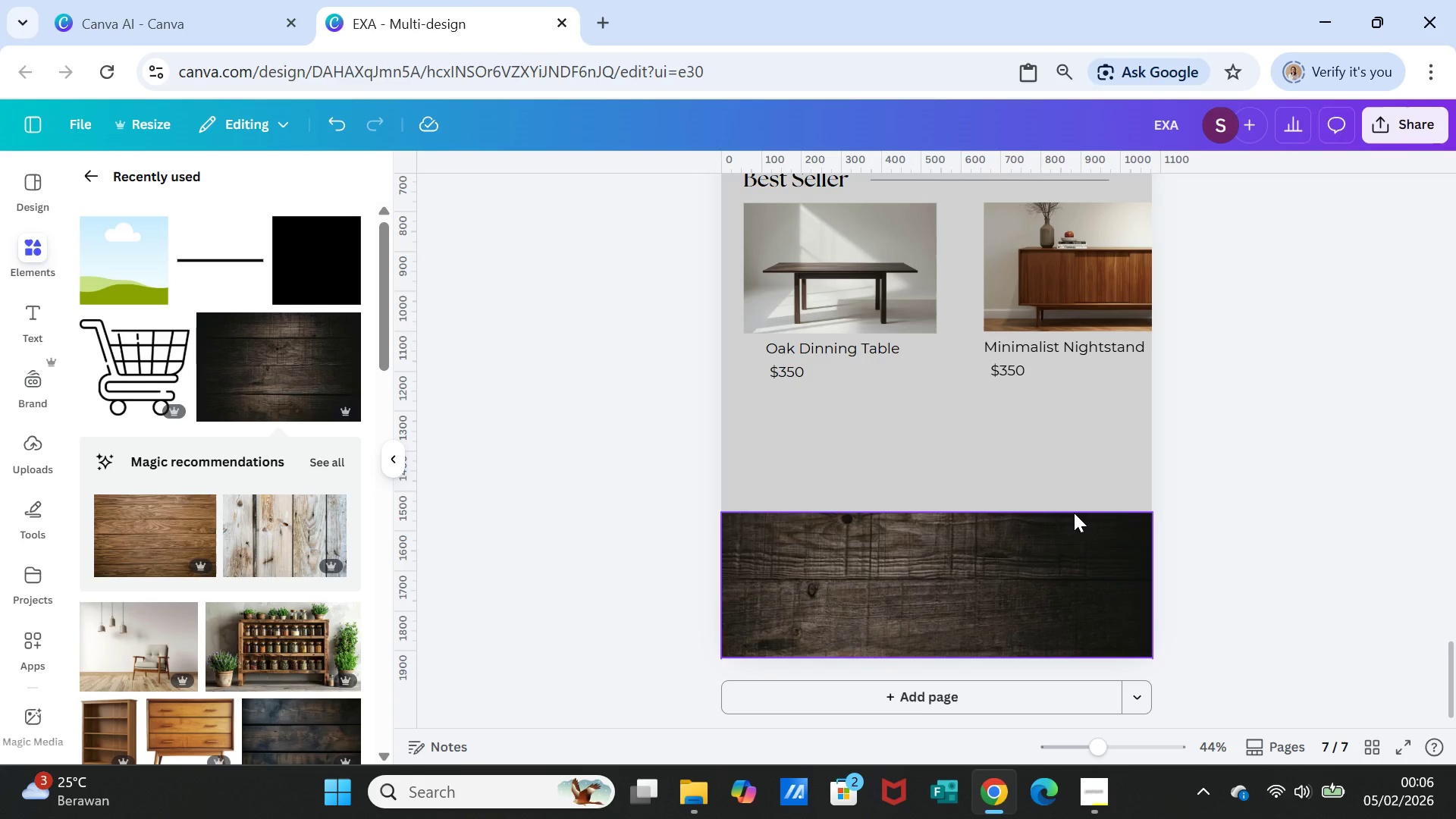 
scroll: coordinate [927, 482], scroll_direction: up, amount: 2.0
 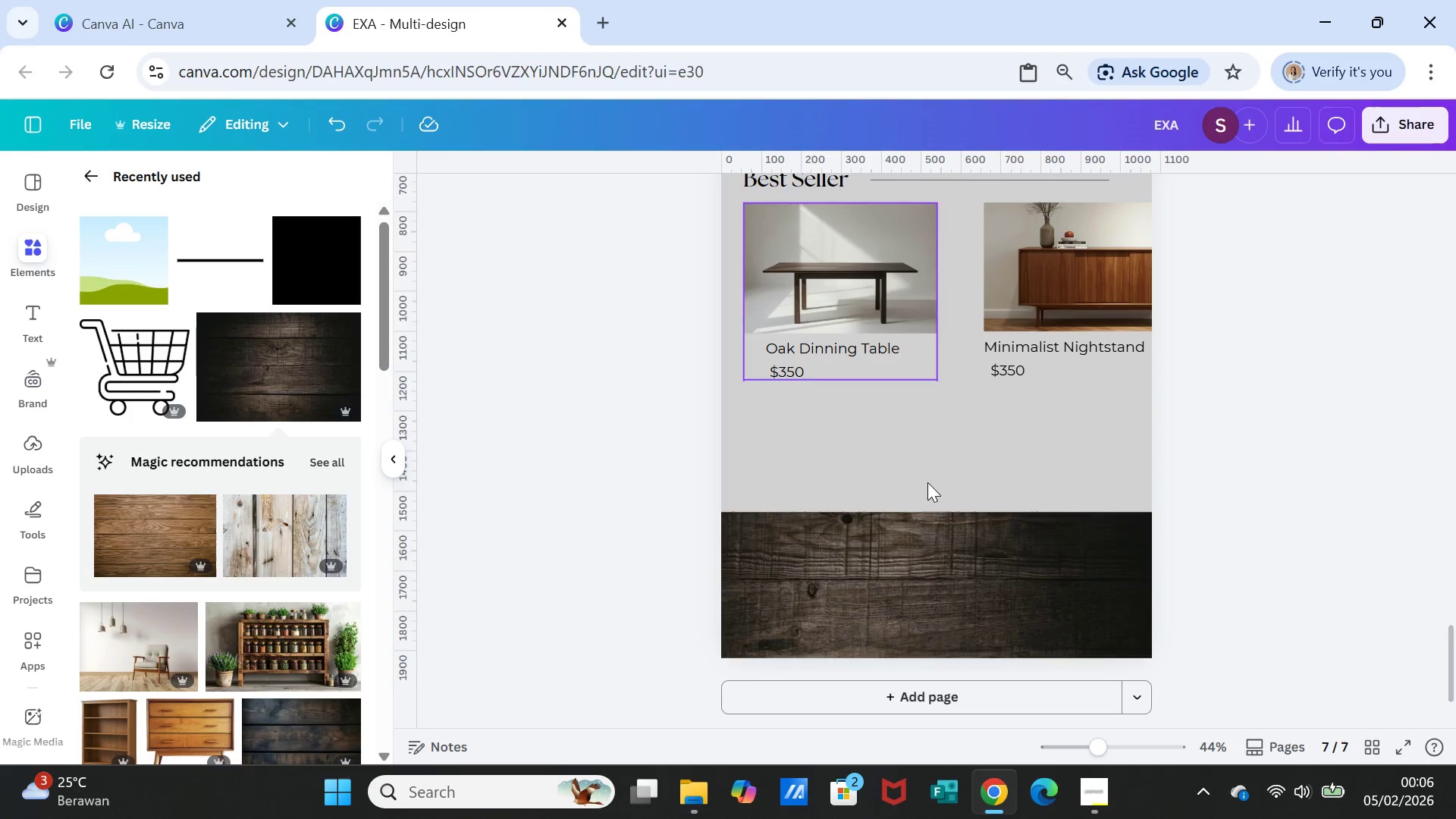 
scroll: coordinate [927, 482], scroll_direction: down, amount: 1.0
 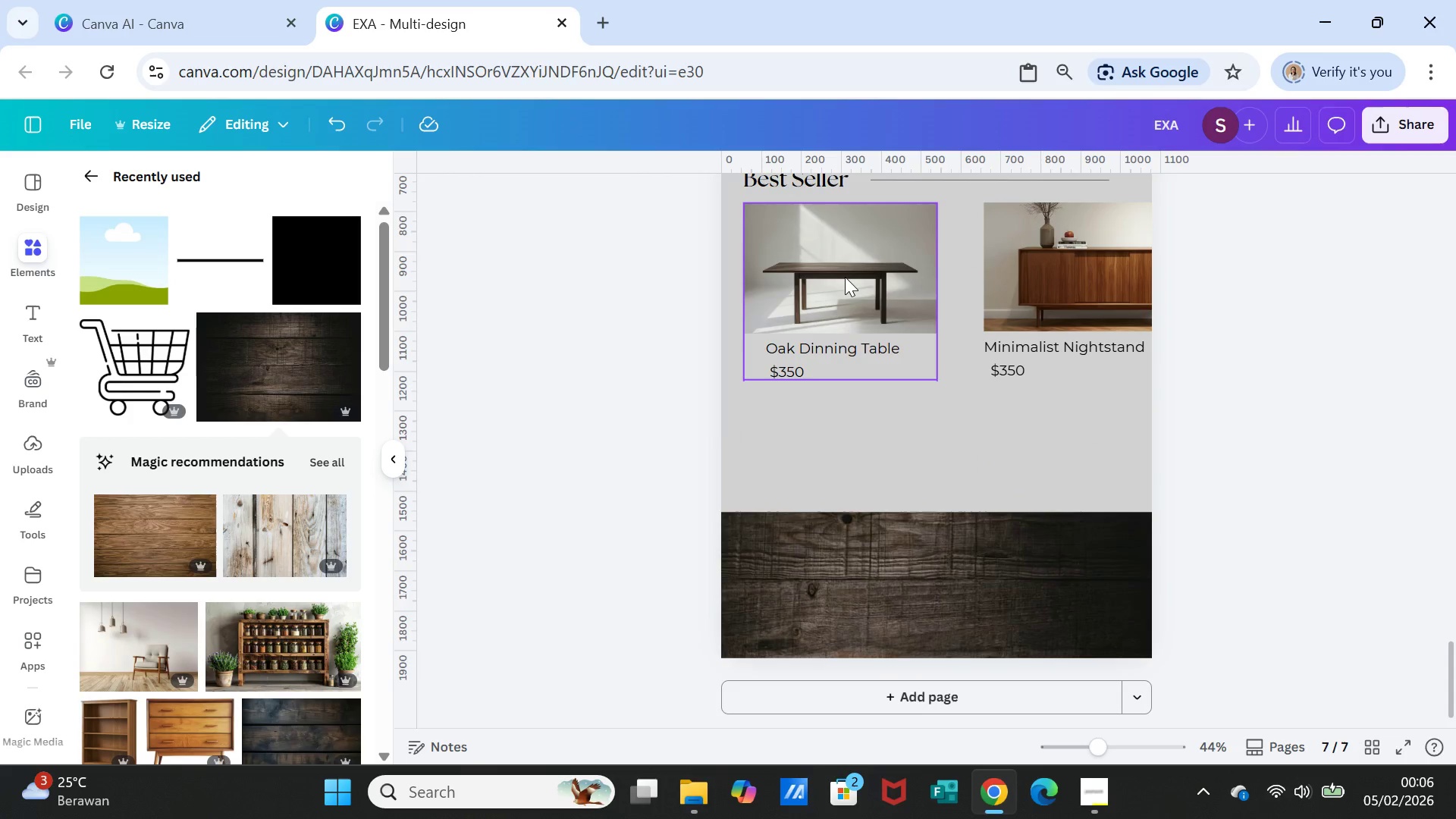 
left_click([845, 277])
 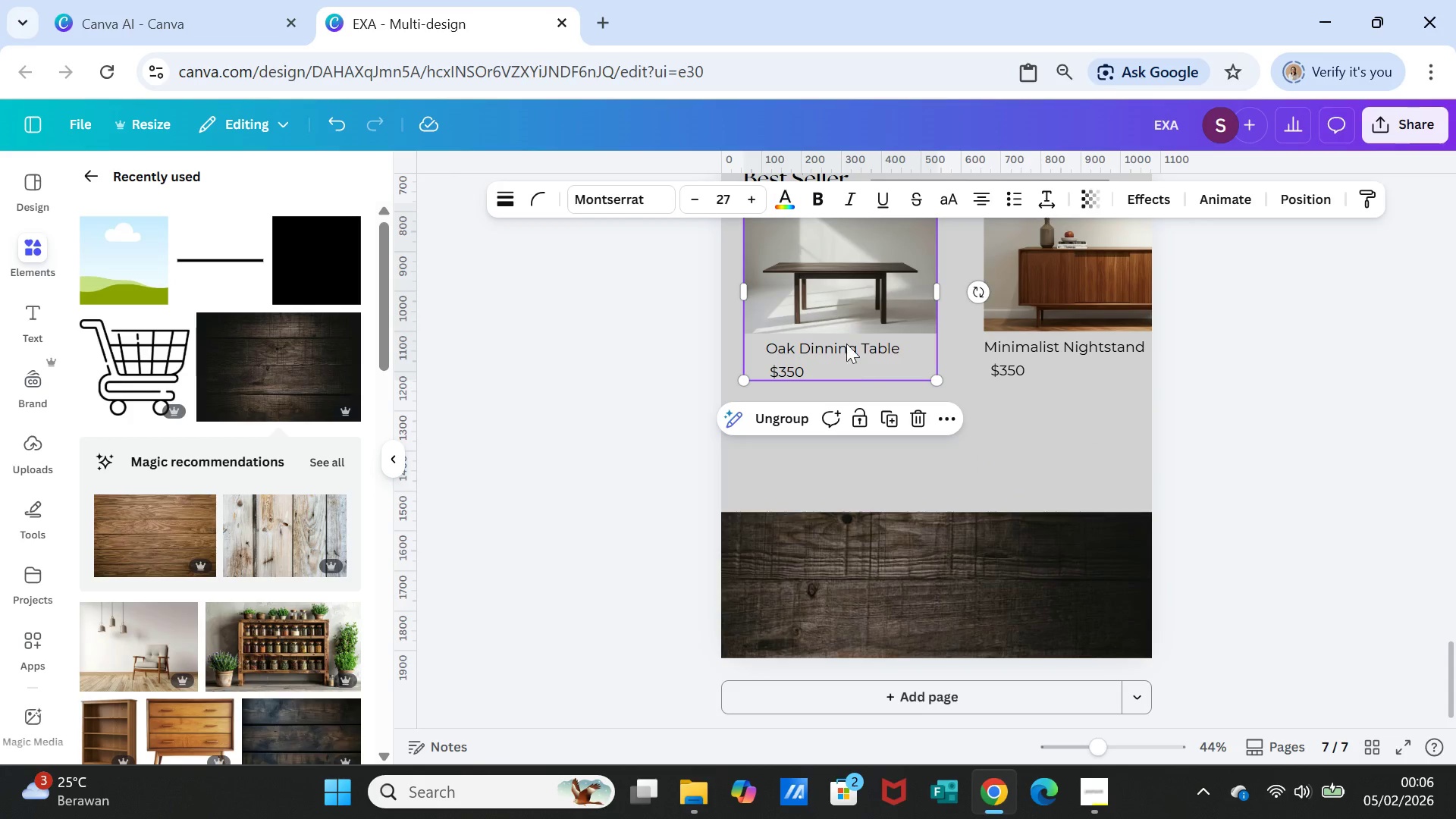 
left_click_drag(start_coordinate=[846, 341], to_coordinate=[845, 382])
 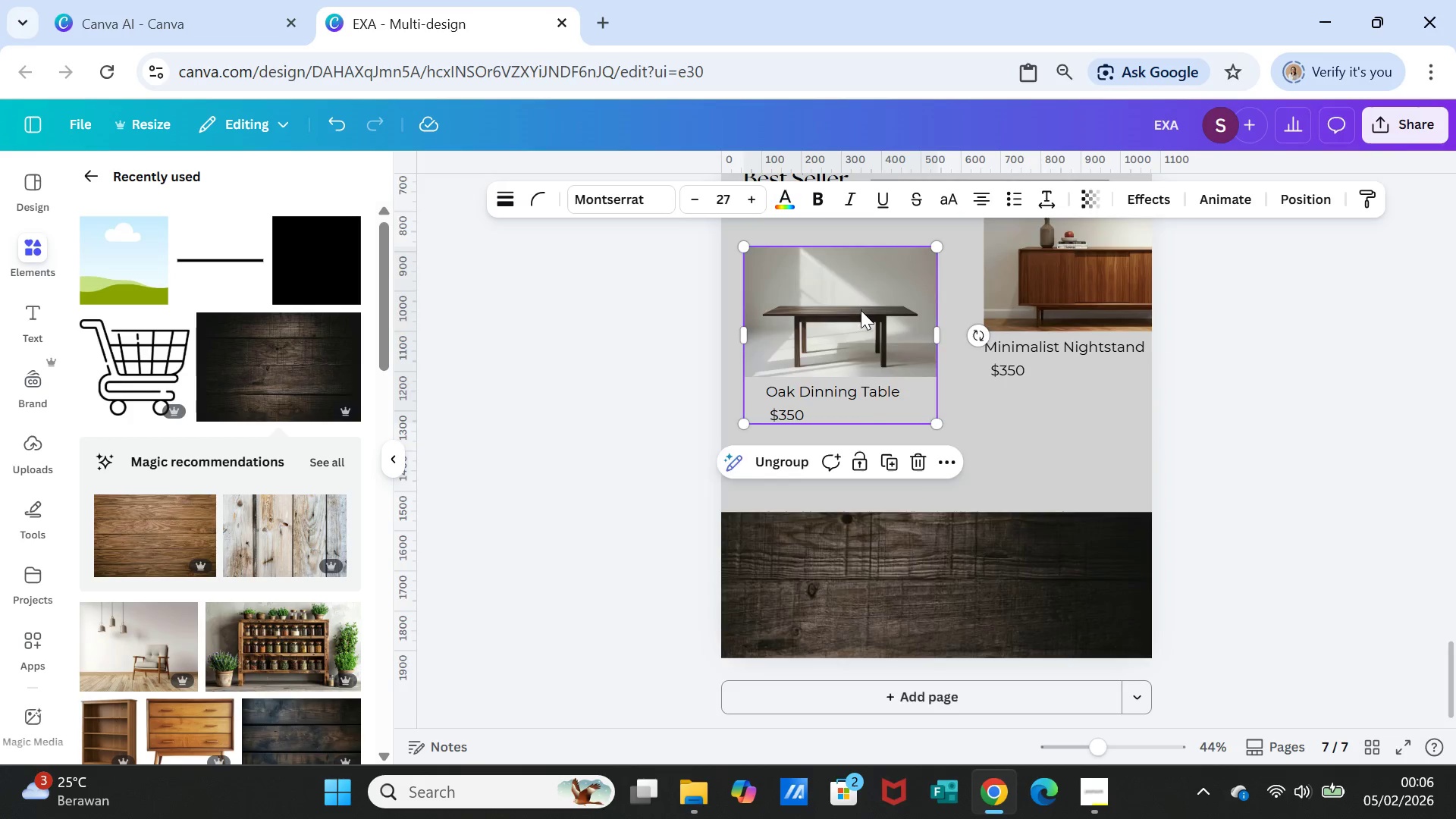 
scroll: coordinate [861, 310], scroll_direction: up, amount: 1.0
 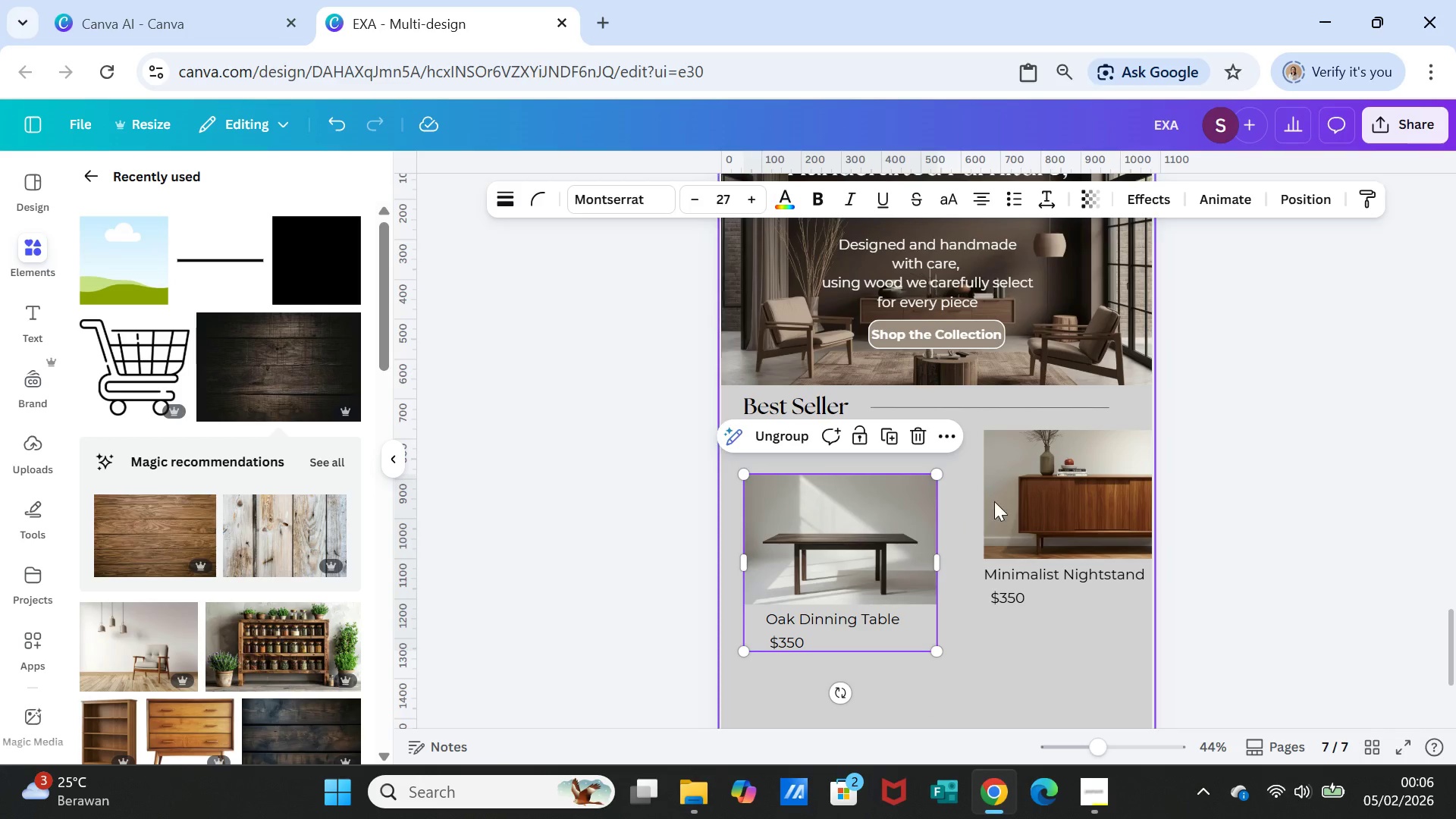 
left_click_drag(start_coordinate=[1021, 492], to_coordinate=[999, 537])
 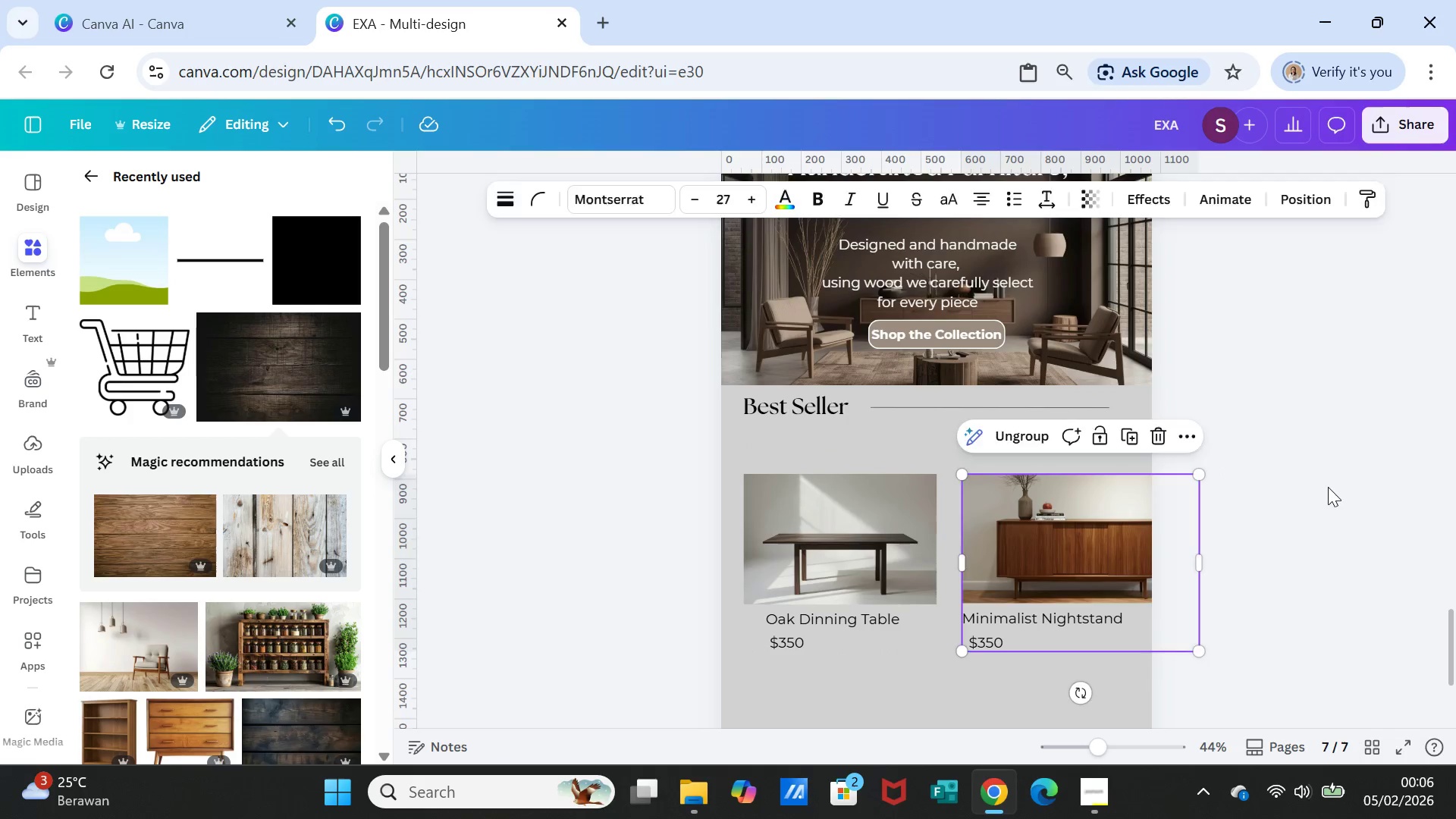 
left_click([1328, 487])
 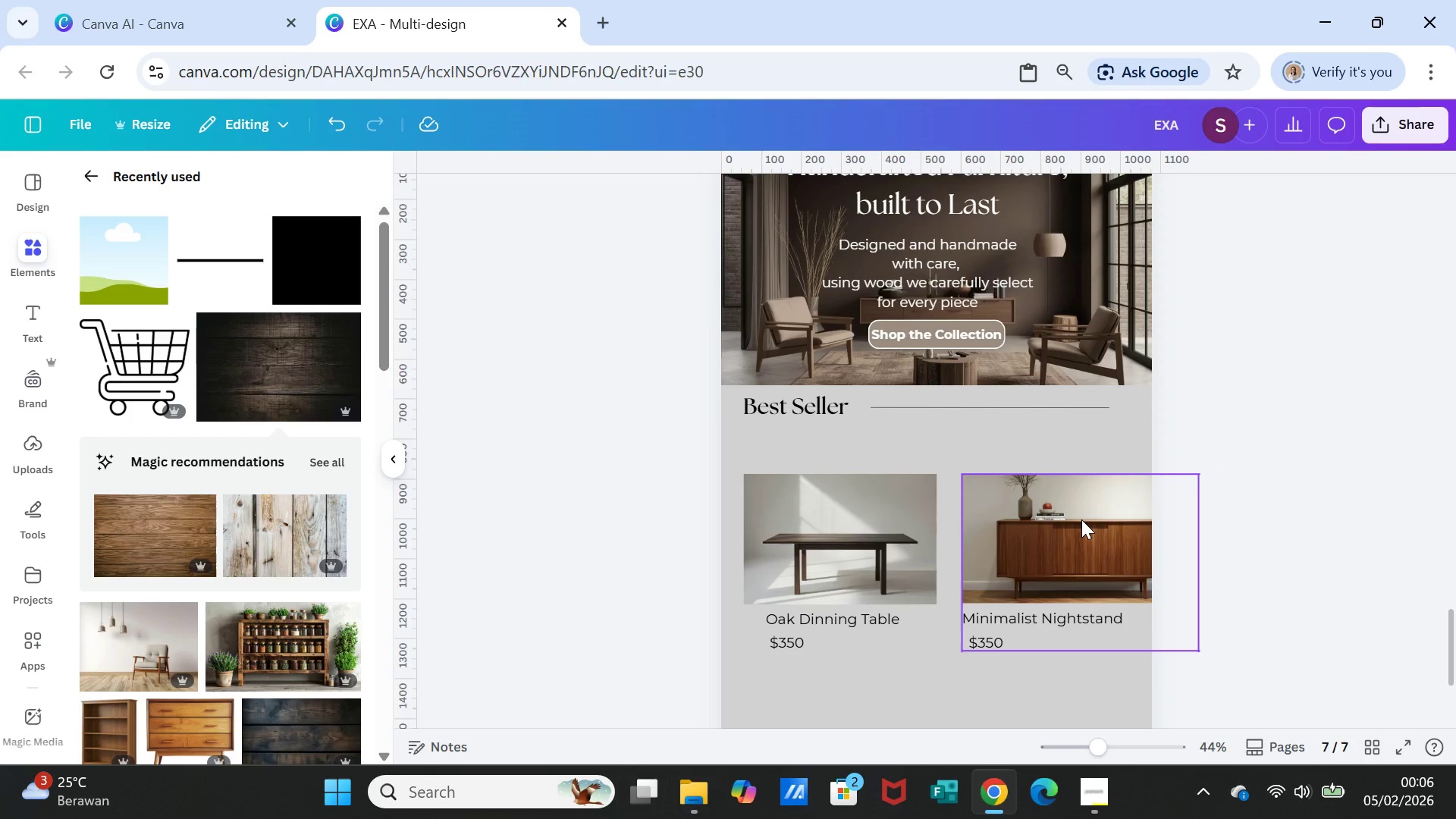 
double_click([1081, 519])
 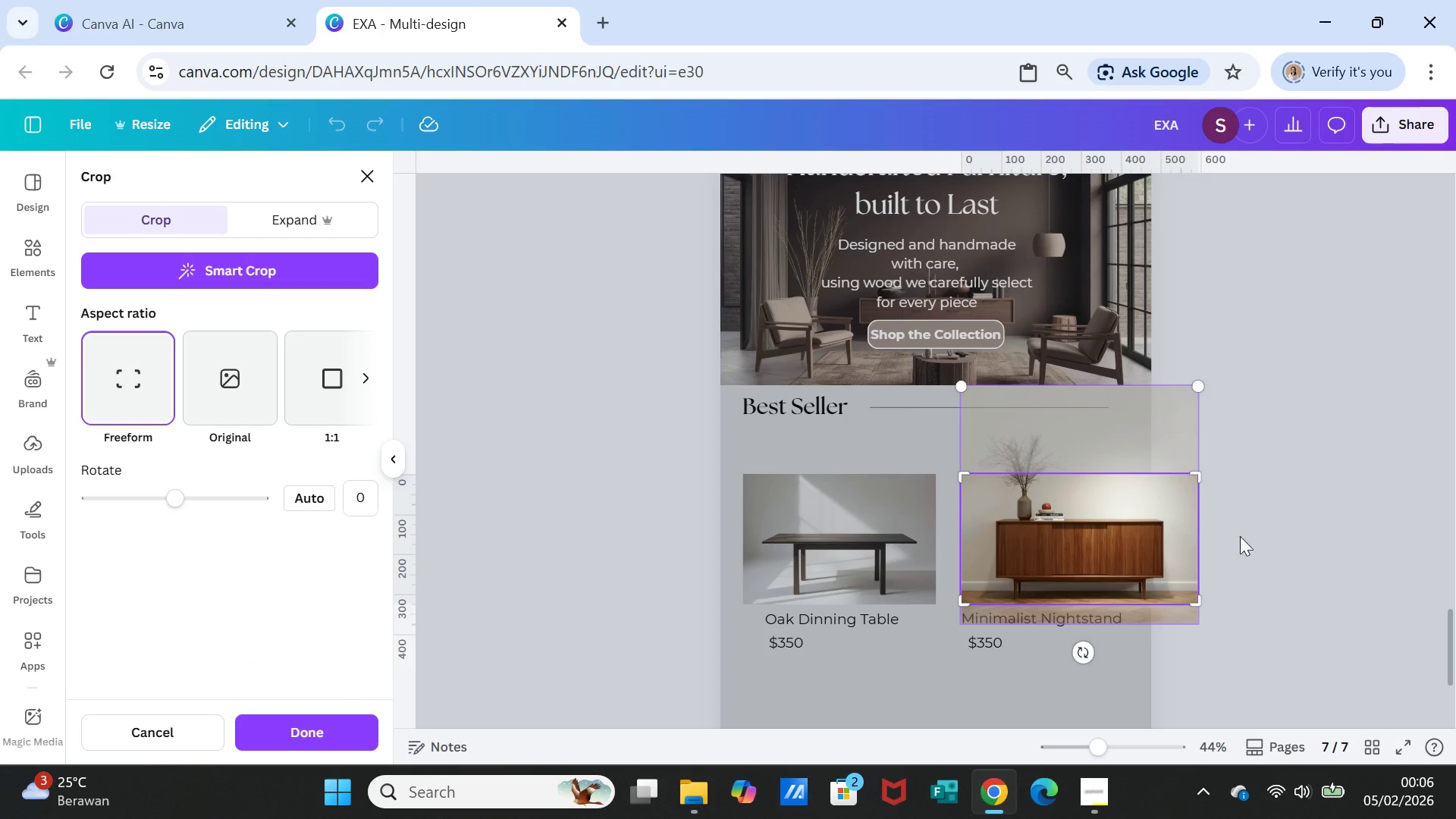 
left_click([1242, 537])
 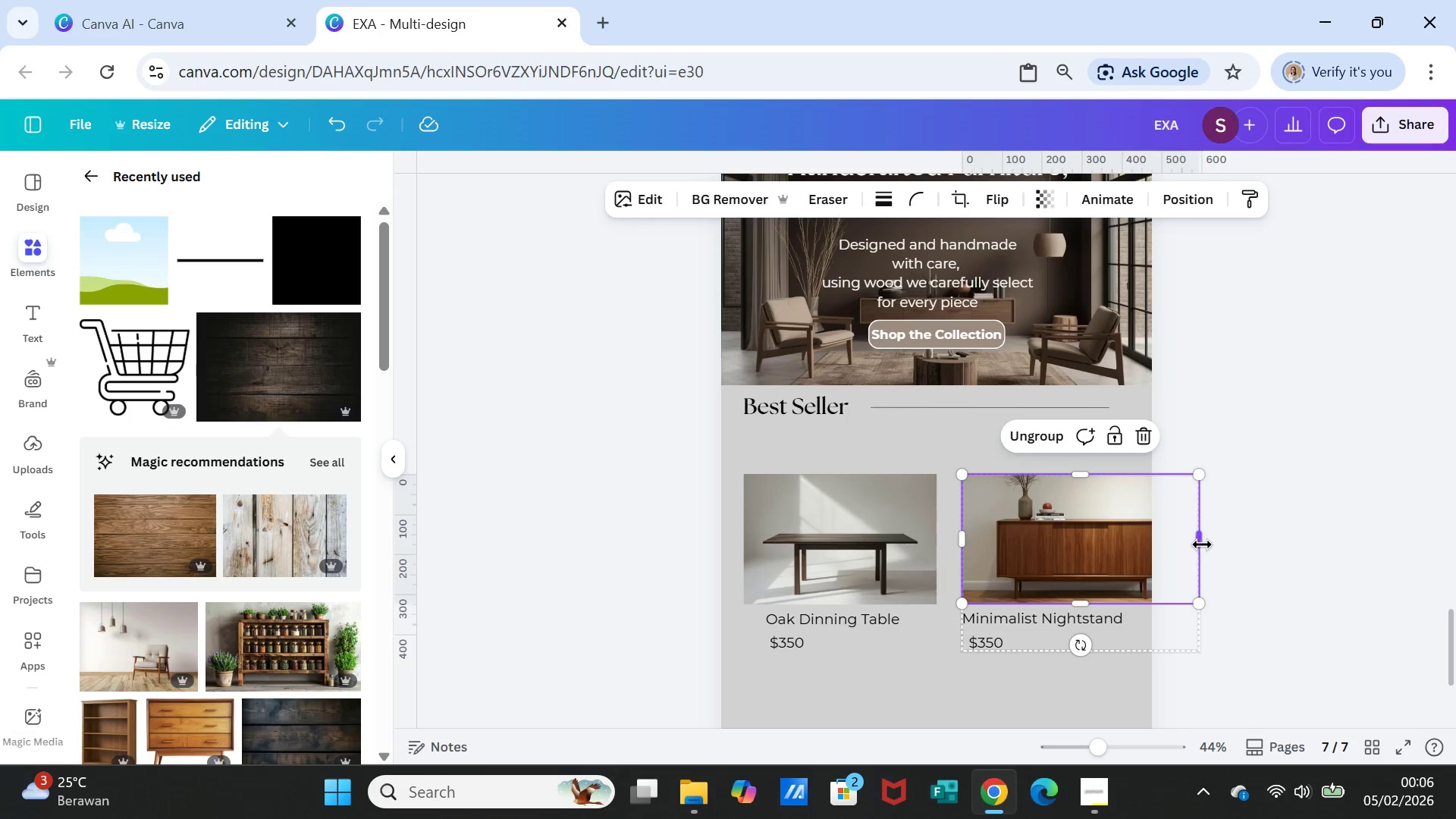 
left_click_drag(start_coordinate=[1203, 544], to_coordinate=[1159, 541])
 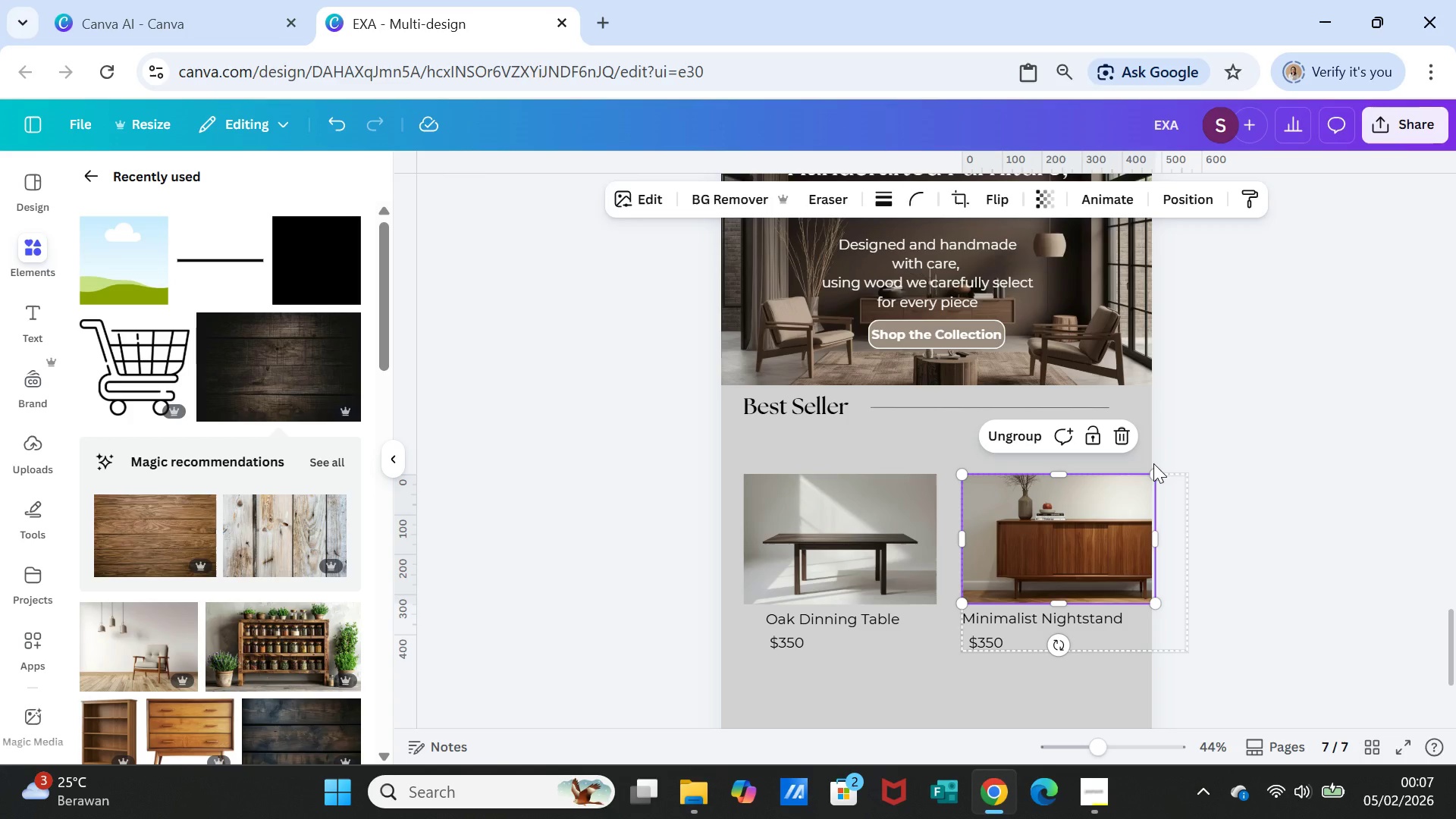 
left_click([1153, 463])
 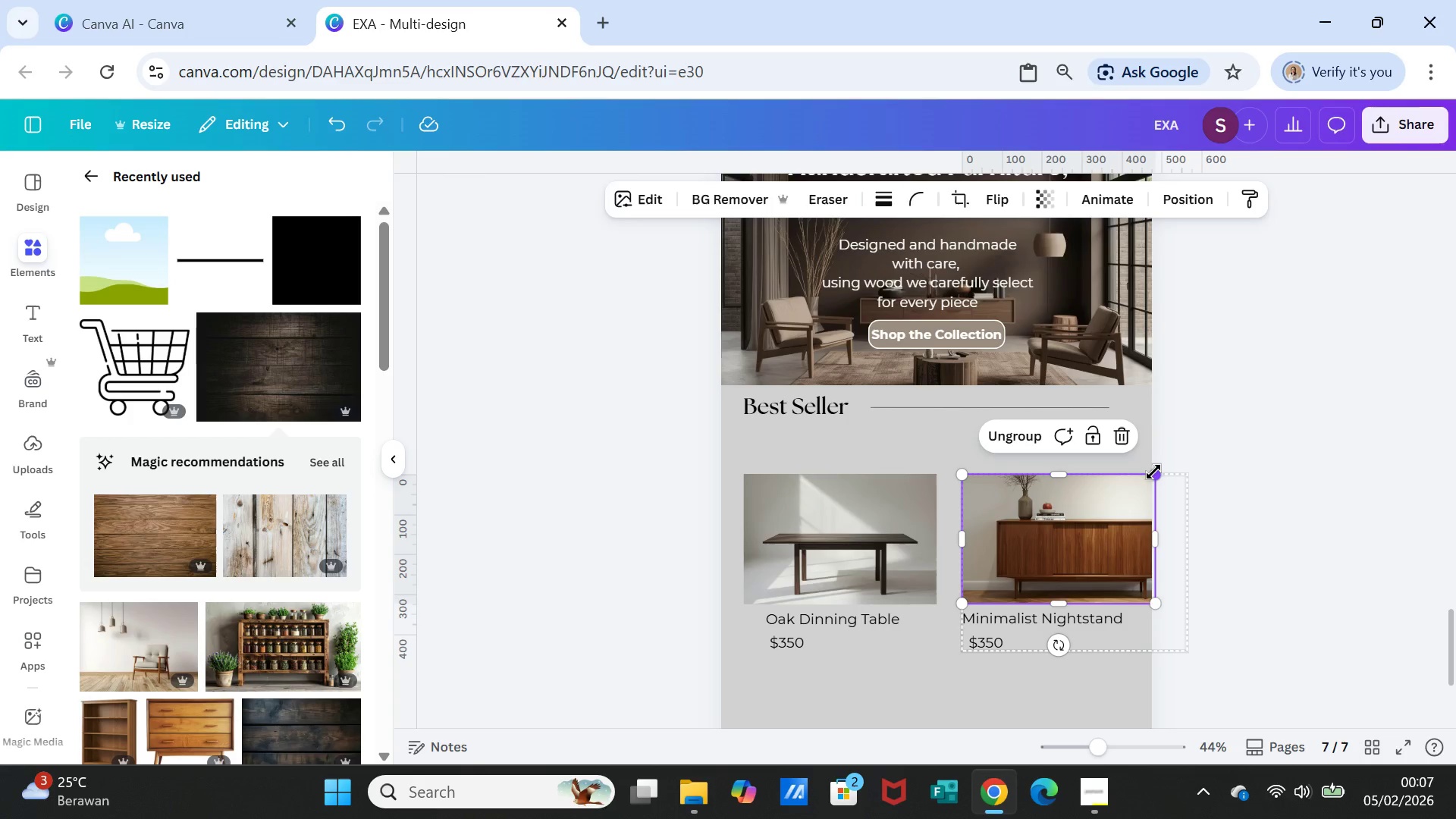 
left_click_drag(start_coordinate=[1153, 472], to_coordinate=[1131, 478])
 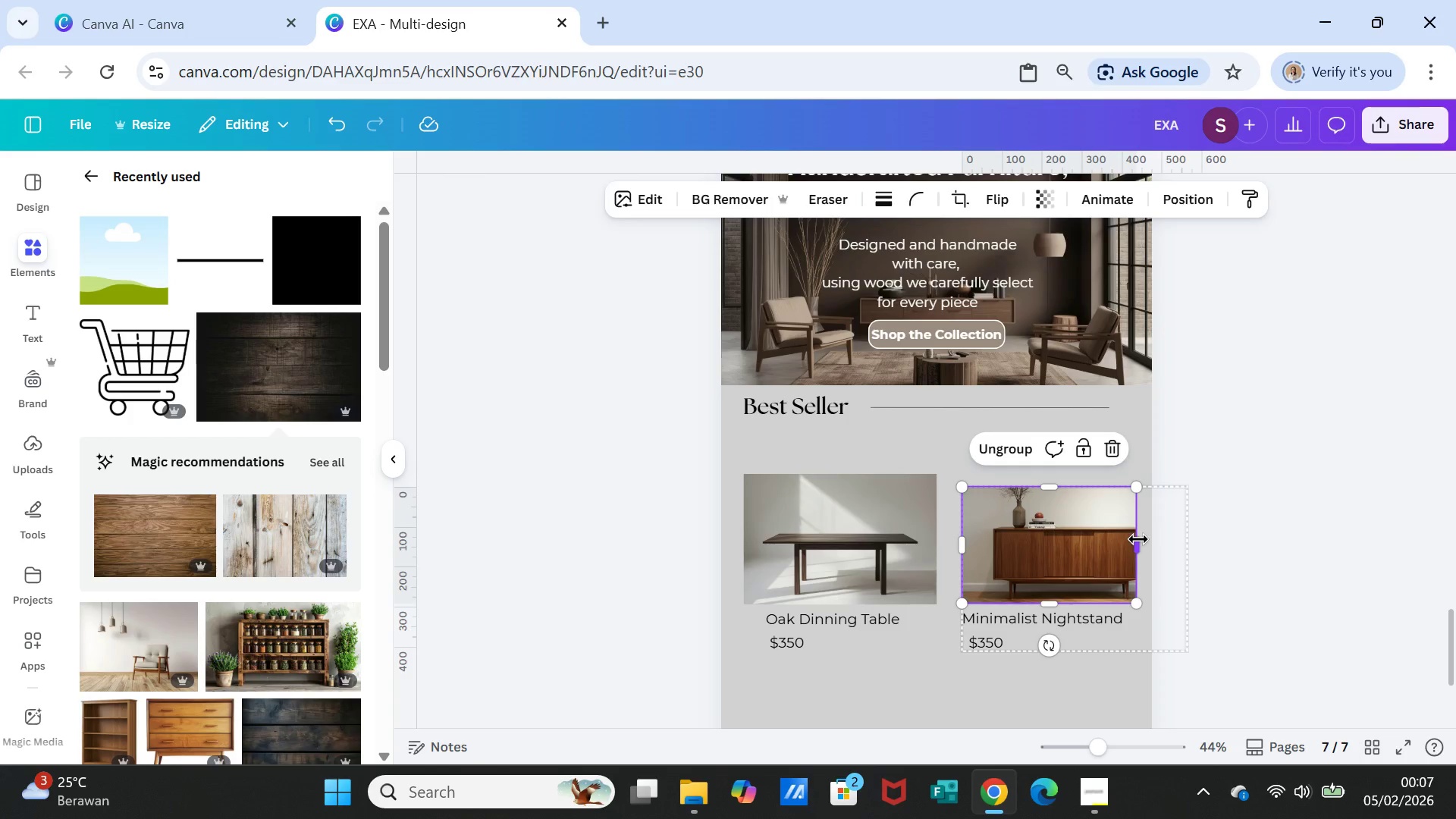 
left_click_drag(start_coordinate=[1138, 539], to_coordinate=[1152, 542])
 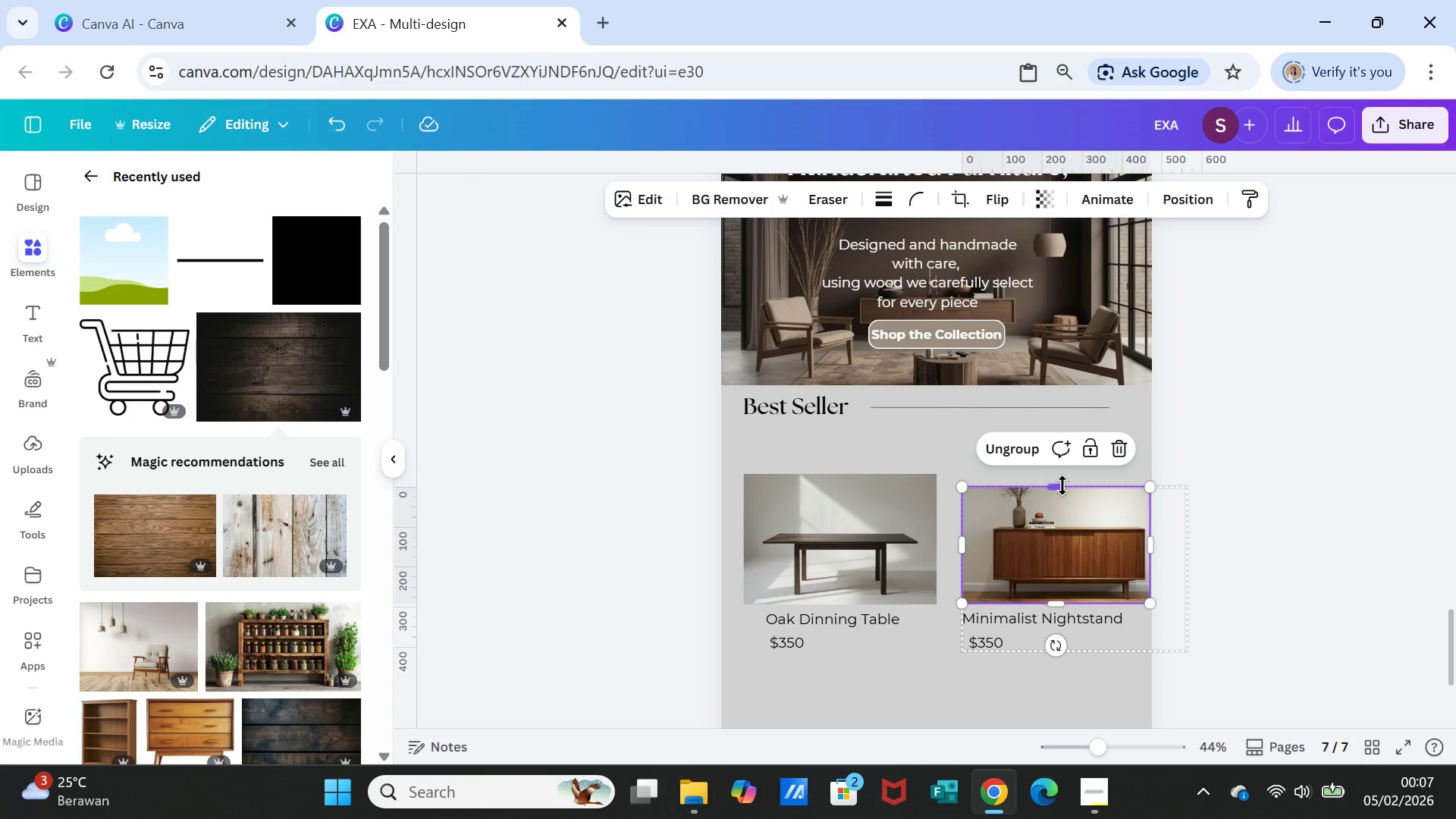 
left_click_drag(start_coordinate=[1062, 485], to_coordinate=[1053, 471])
 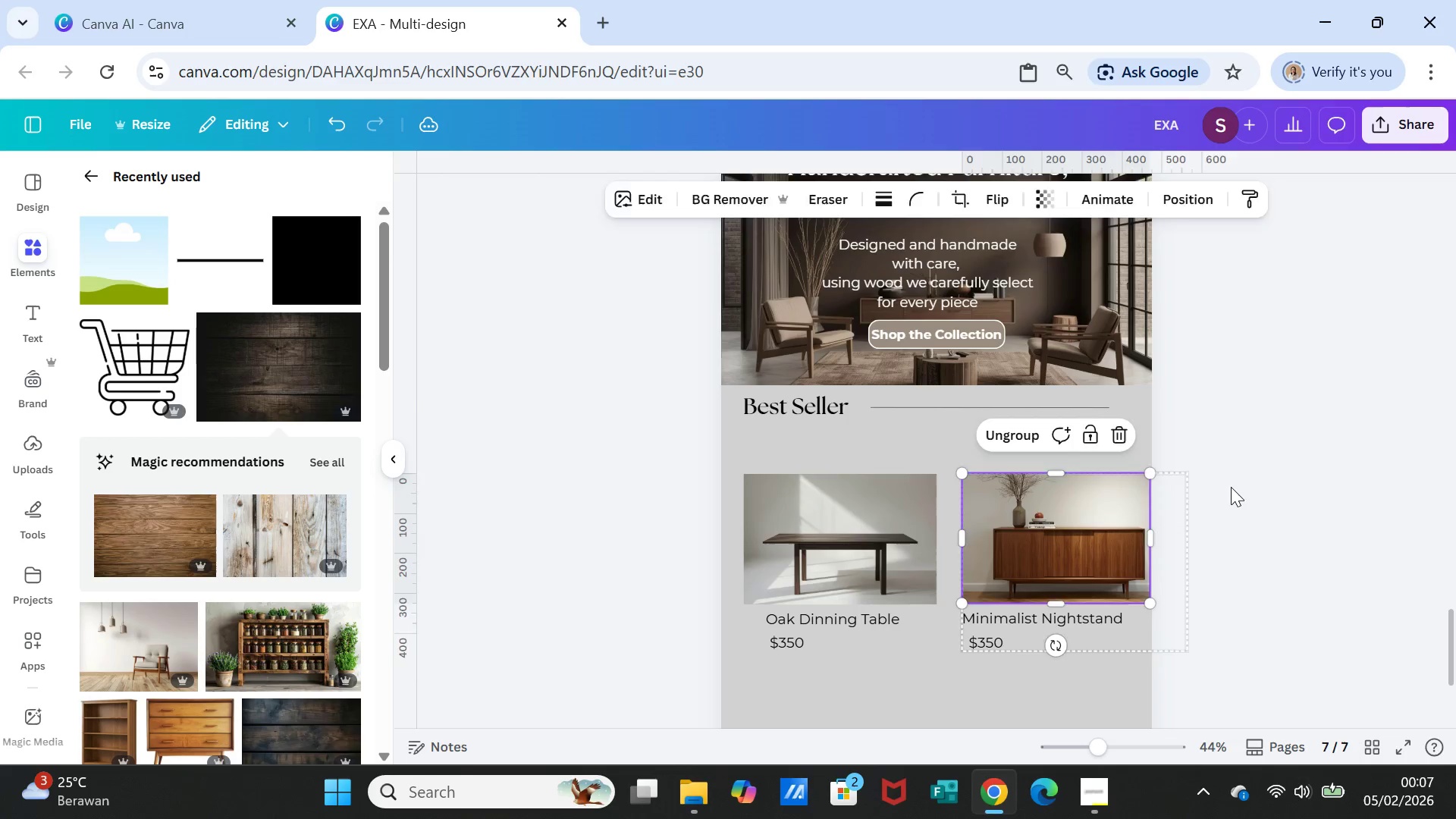 
left_click([1231, 487])
 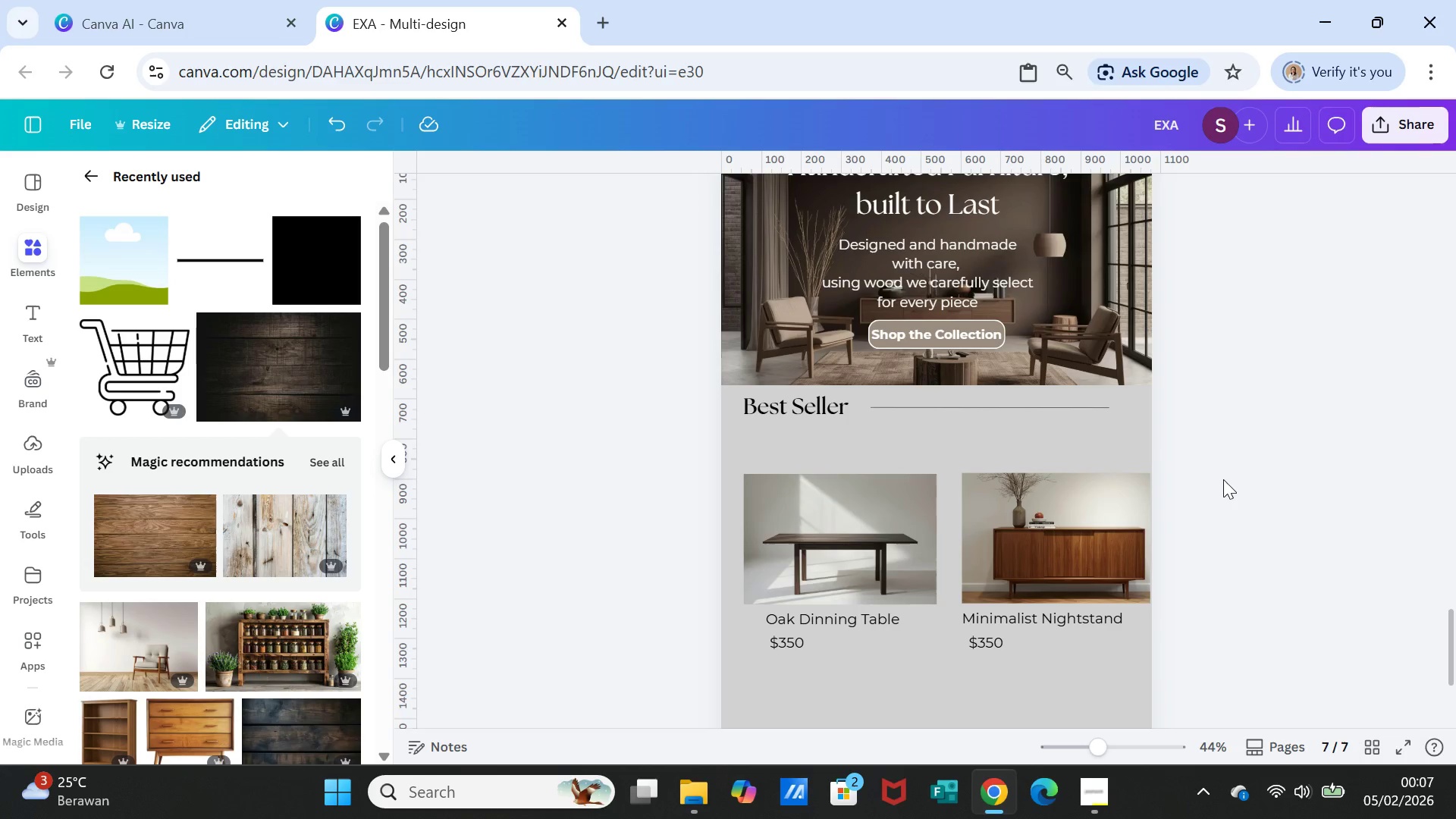 
scroll: coordinate [1222, 476], scroll_direction: down, amount: 2.0
 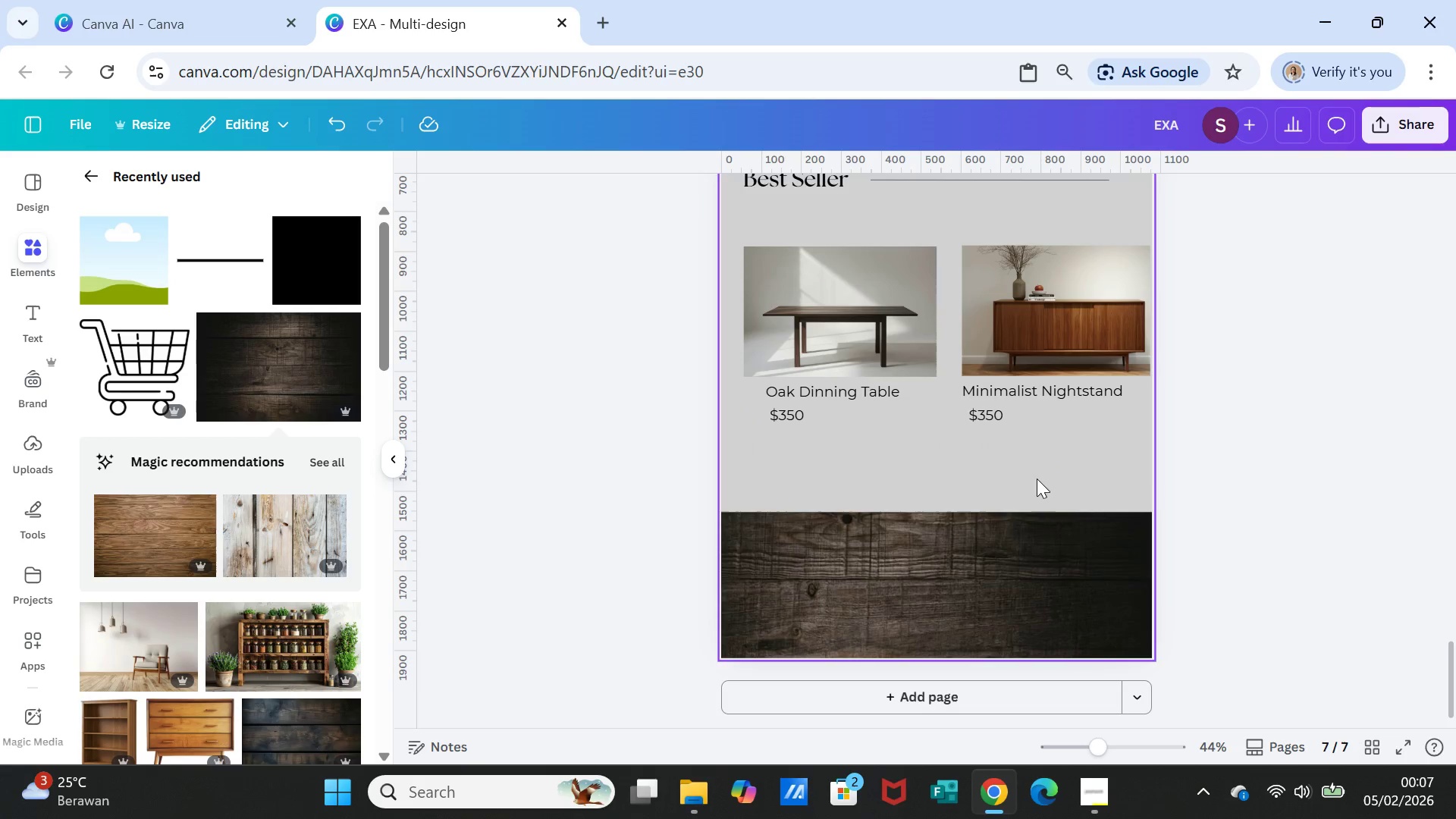 
left_click([984, 554])
 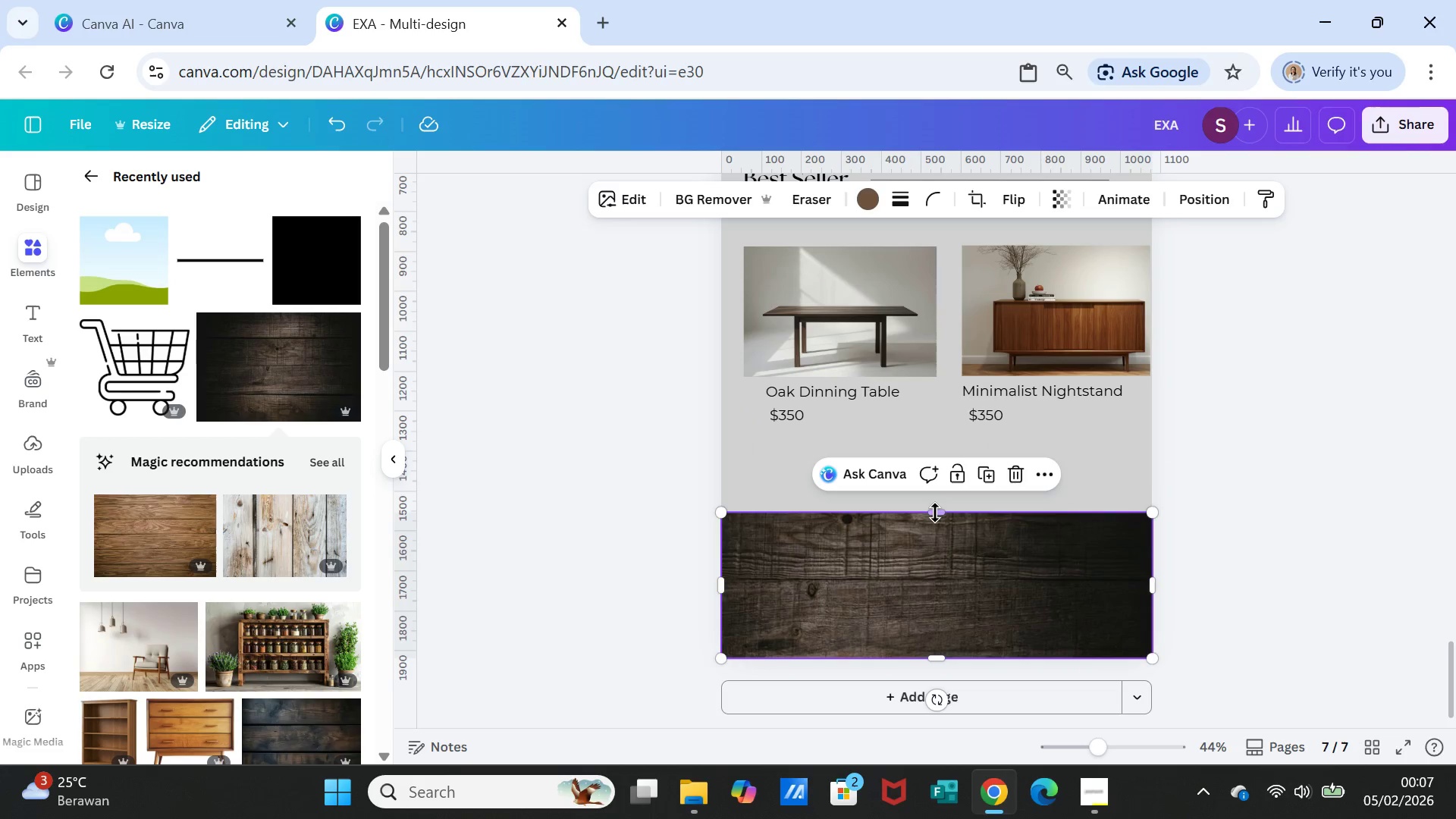 
left_click_drag(start_coordinate=[935, 513], to_coordinate=[938, 460])
 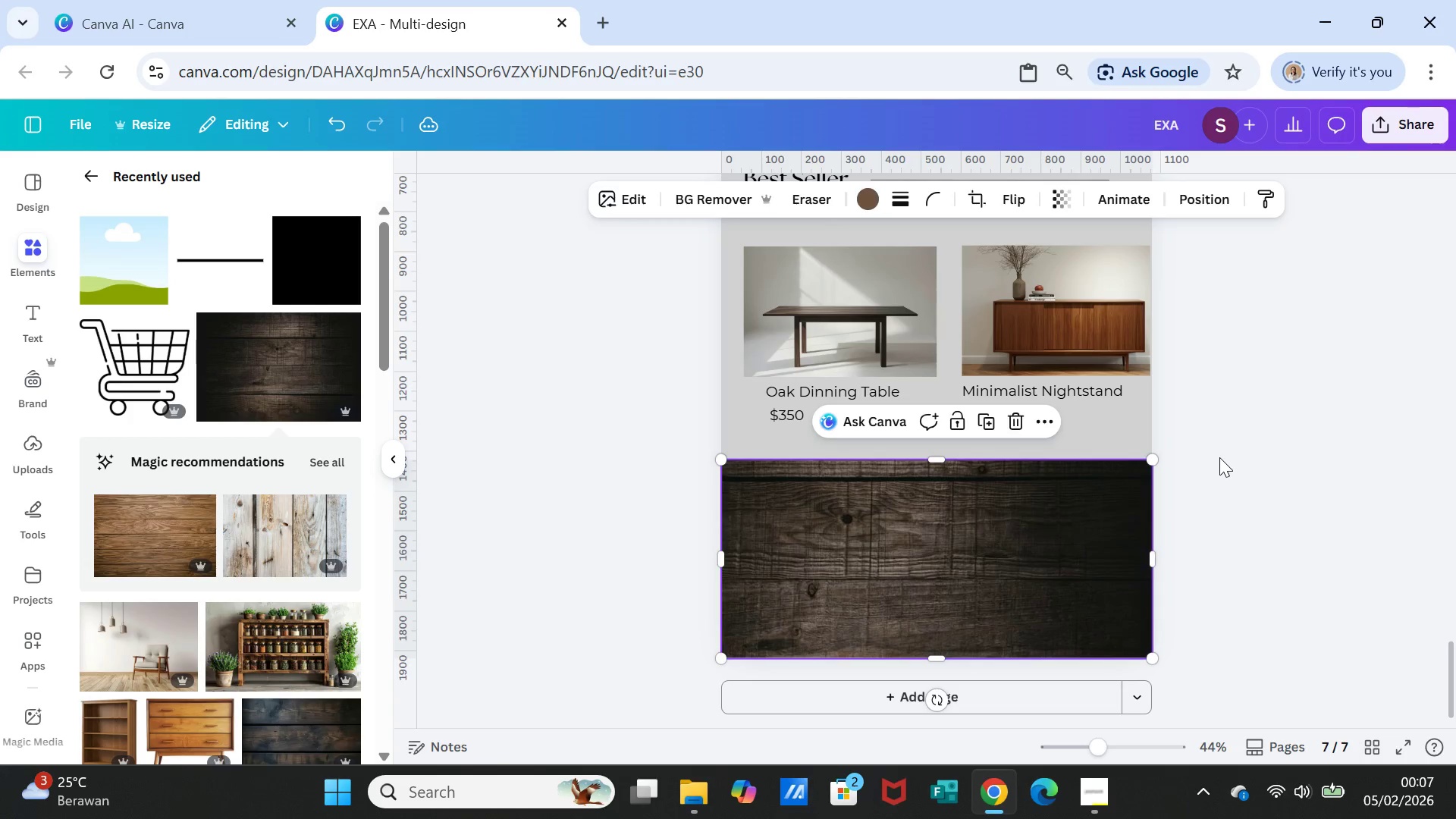 
left_click([1219, 457])
 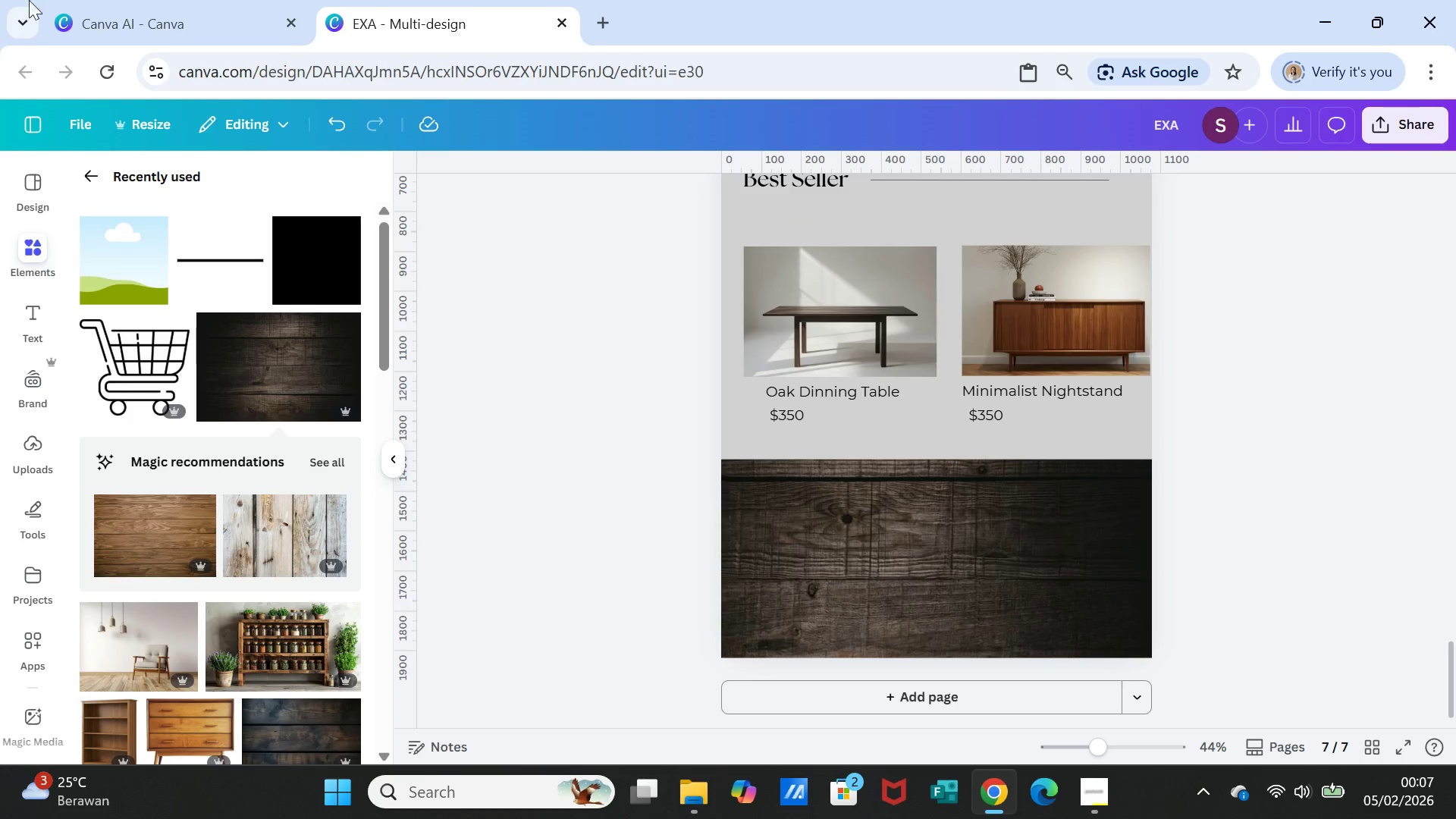 
scroll: coordinate [996, 419], scroll_direction: up, amount: 1.0
 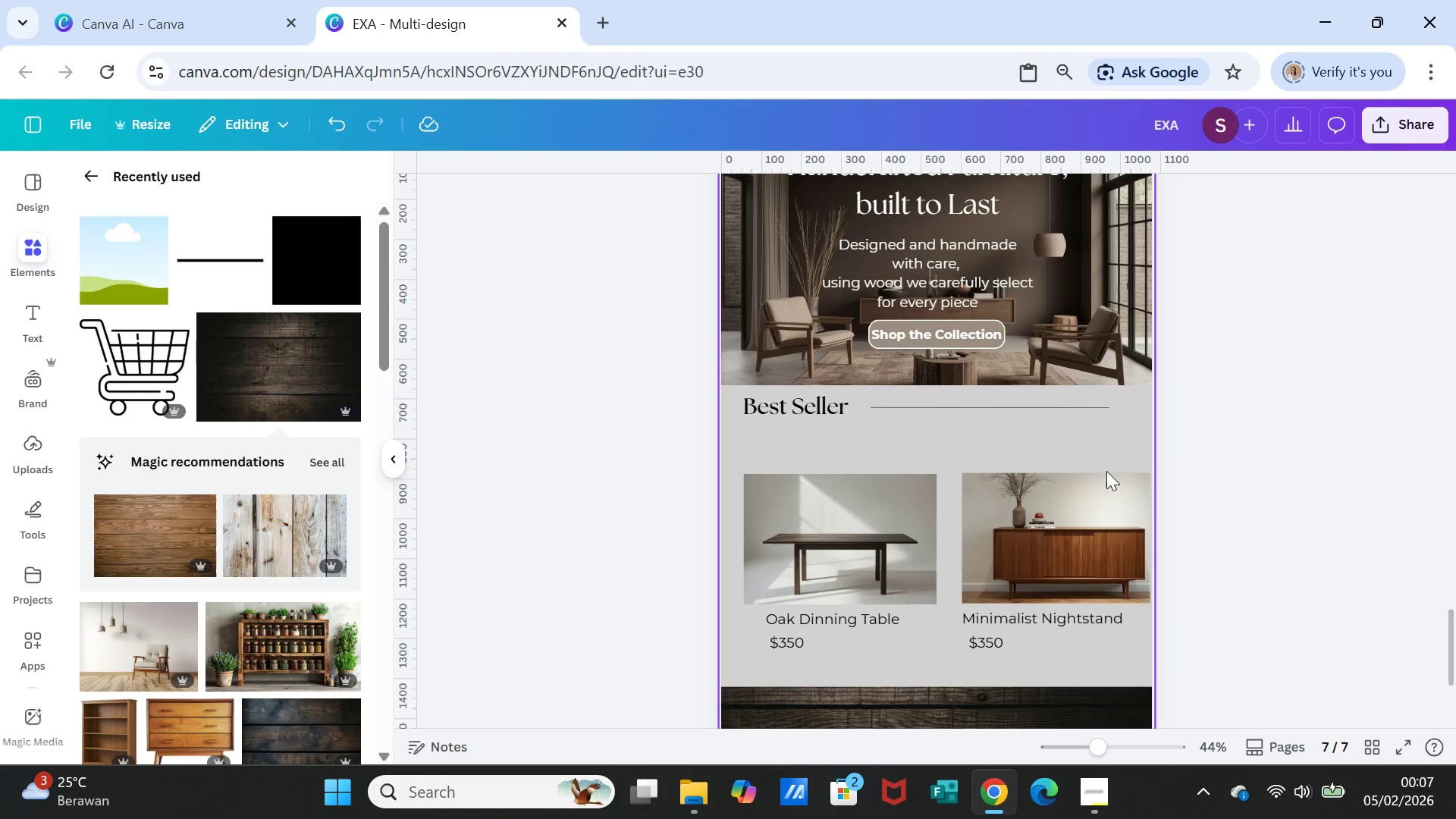 
left_click([1100, 549])
 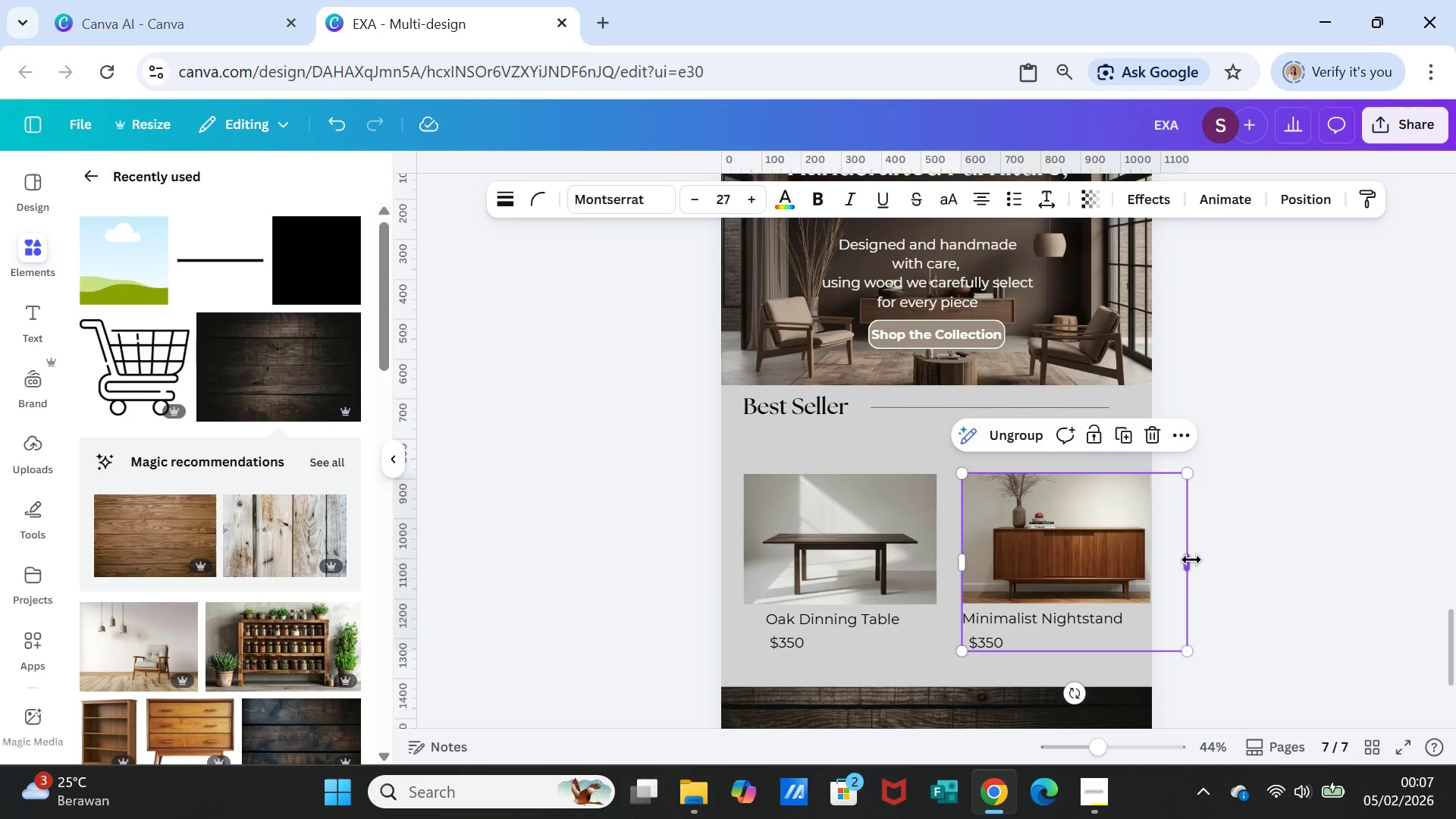 
left_click([1191, 560])
 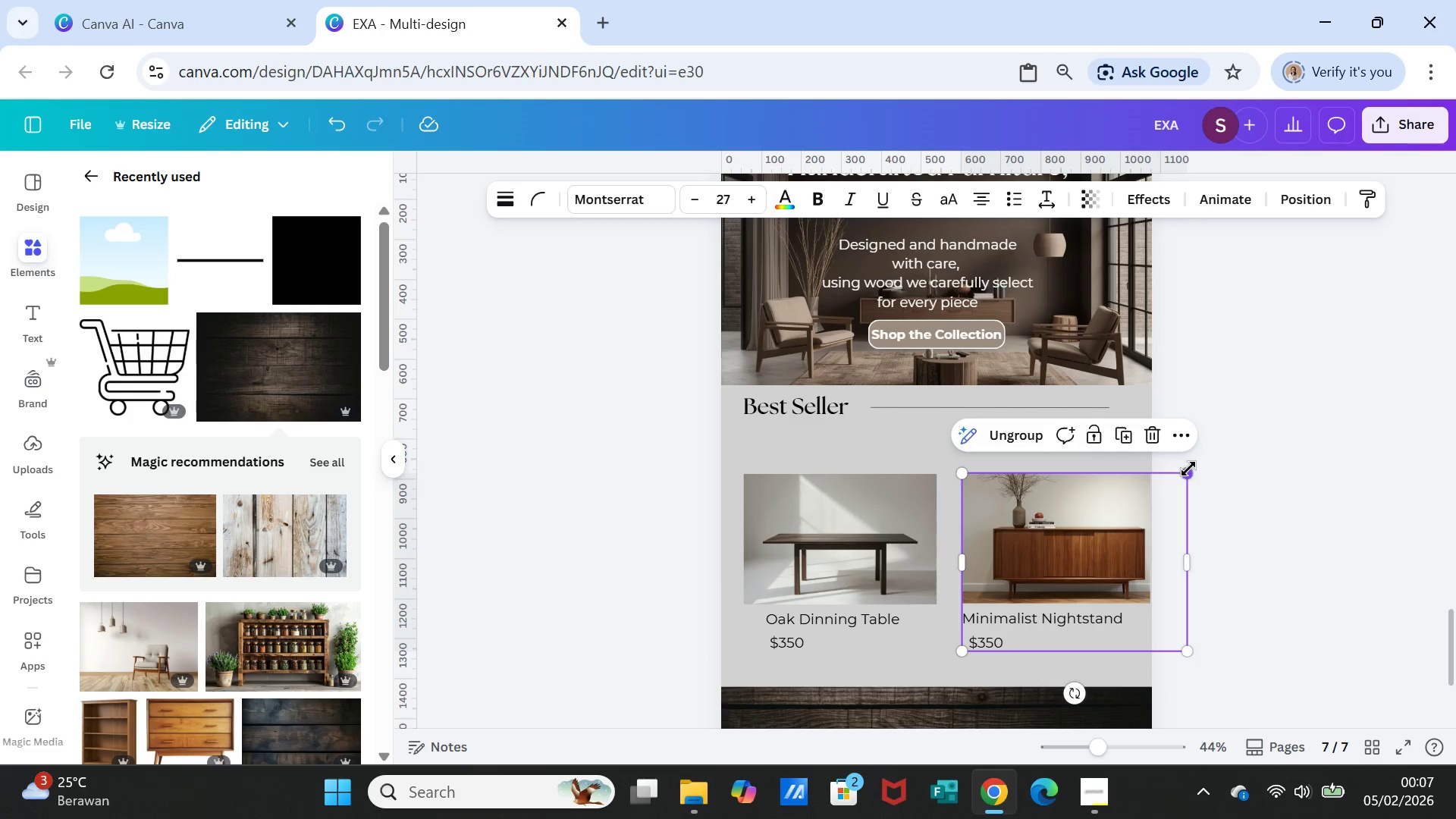 
left_click_drag(start_coordinate=[1188, 469], to_coordinate=[1144, 469])
 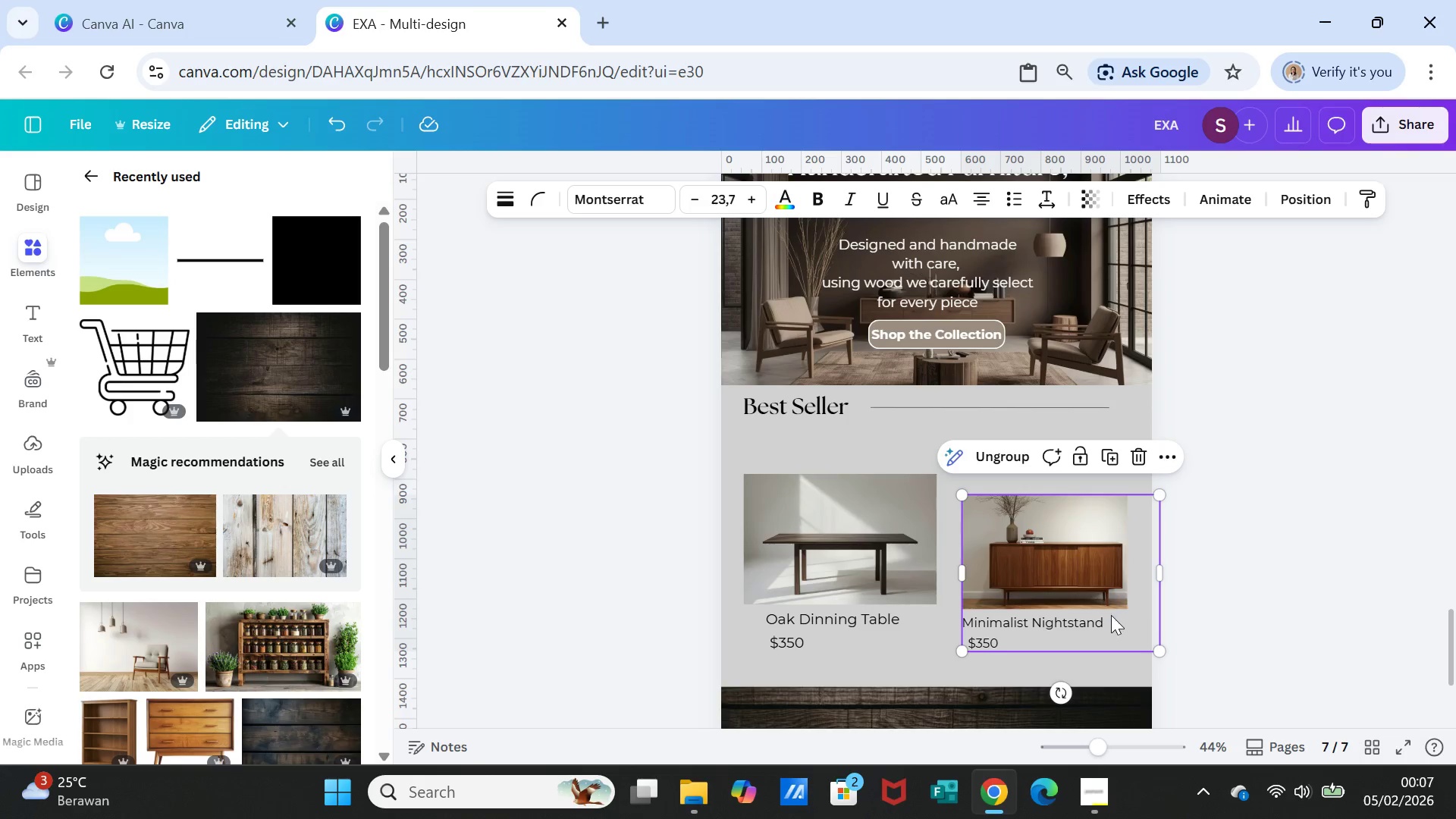 
left_click_drag(start_coordinate=[1068, 572], to_coordinate=[1066, 557])
 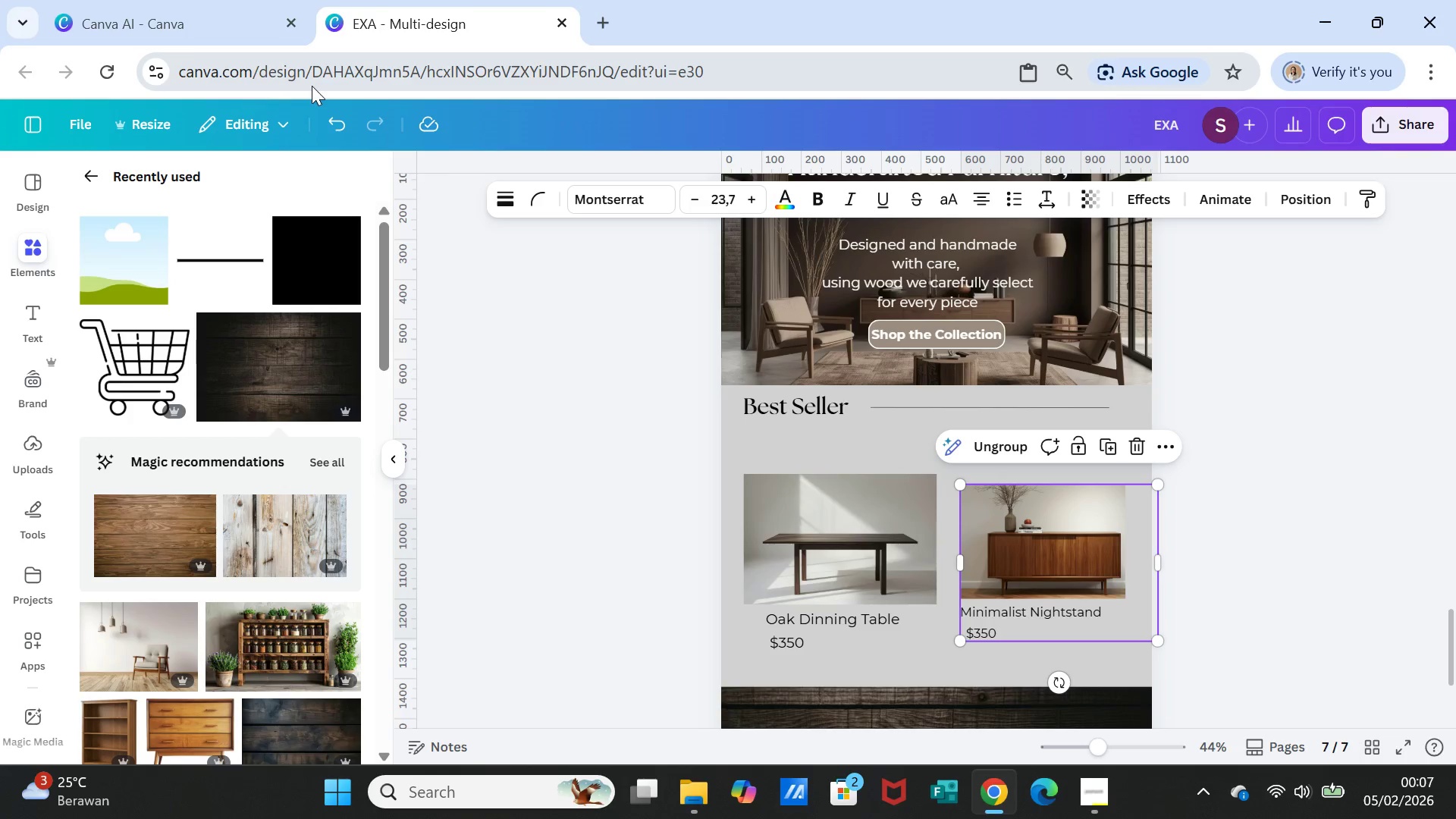 
left_click([325, 130])
 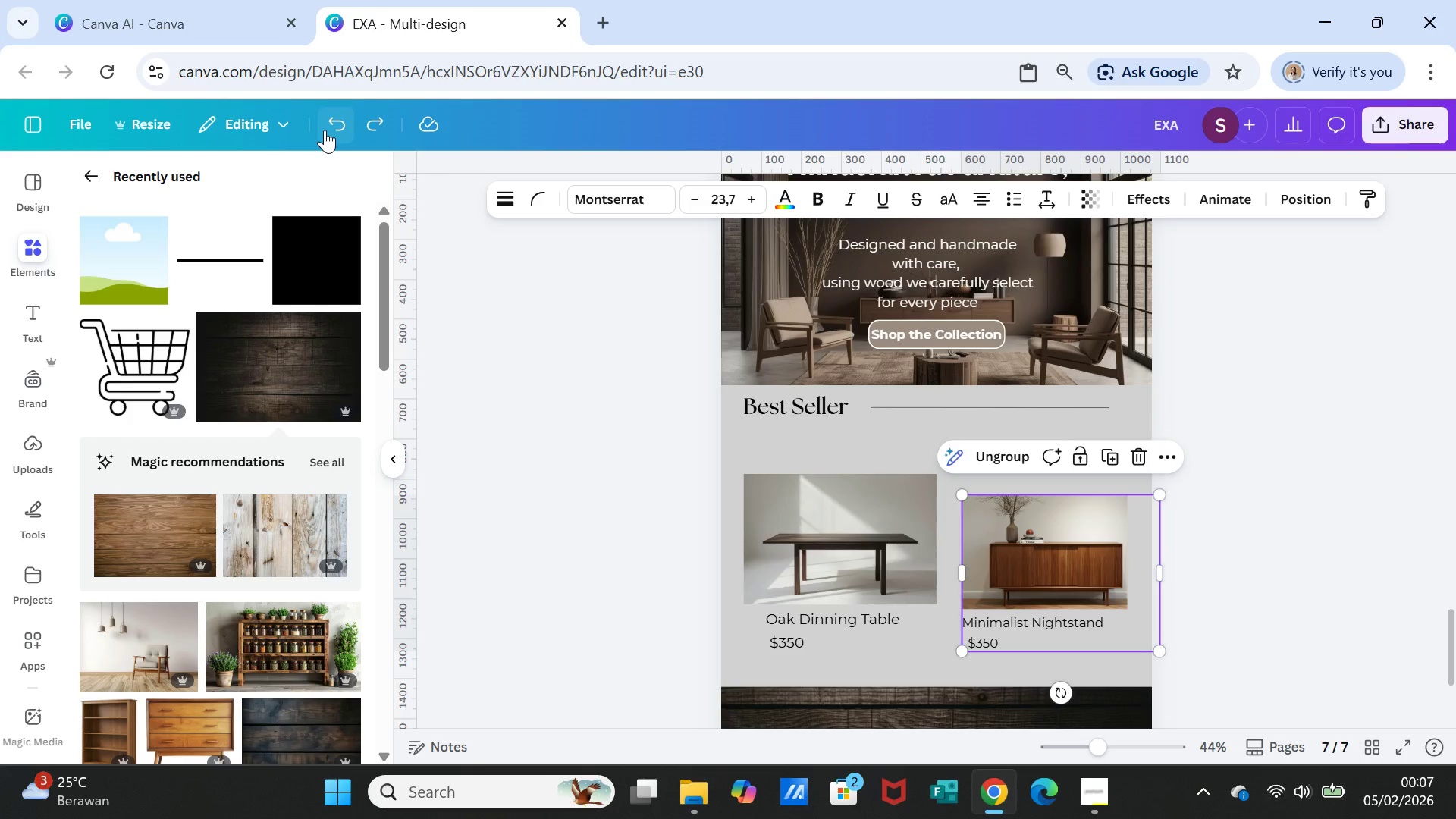 
left_click([325, 130])
 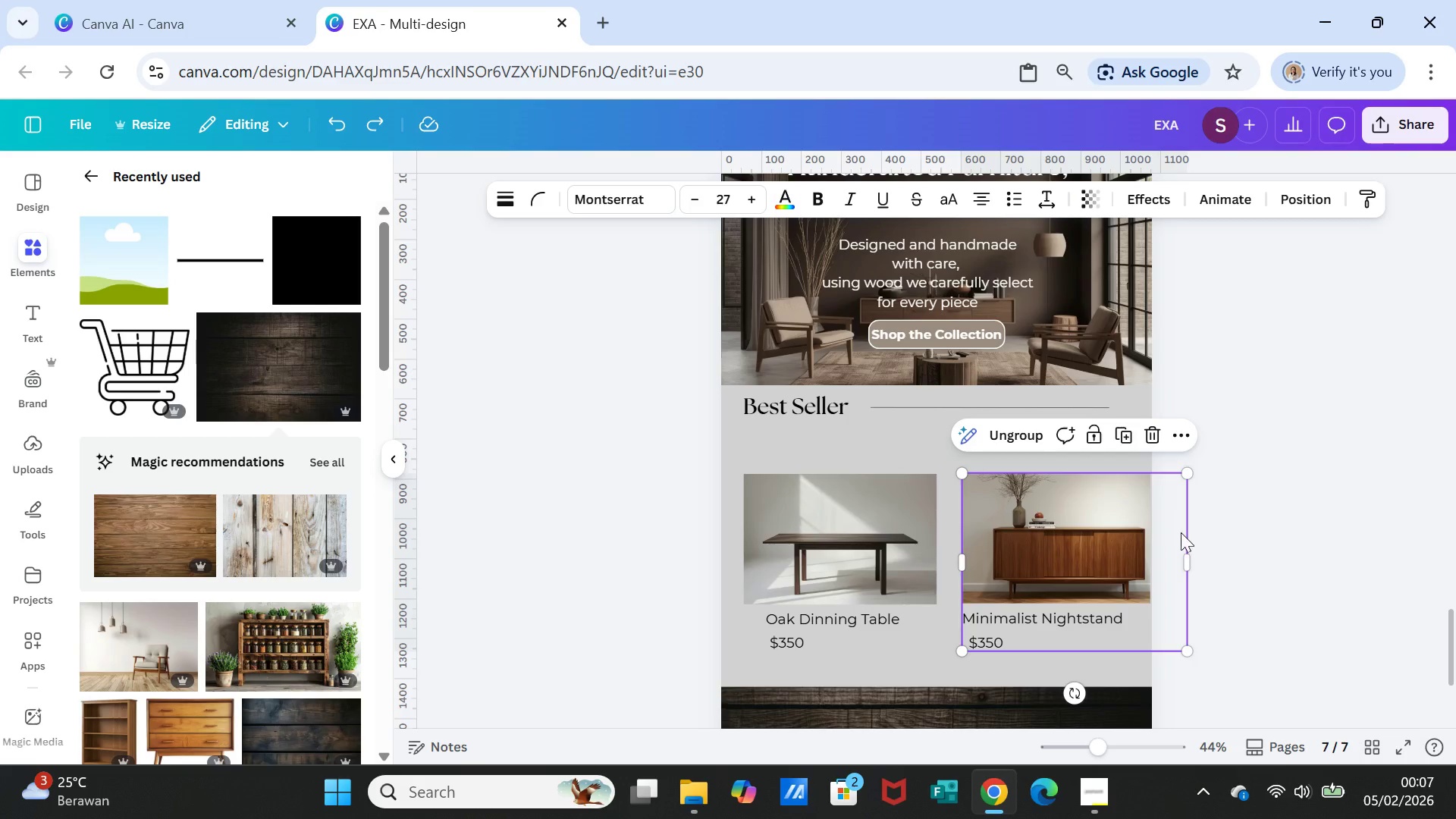 
left_click_drag(start_coordinate=[1188, 559], to_coordinate=[1149, 548])
 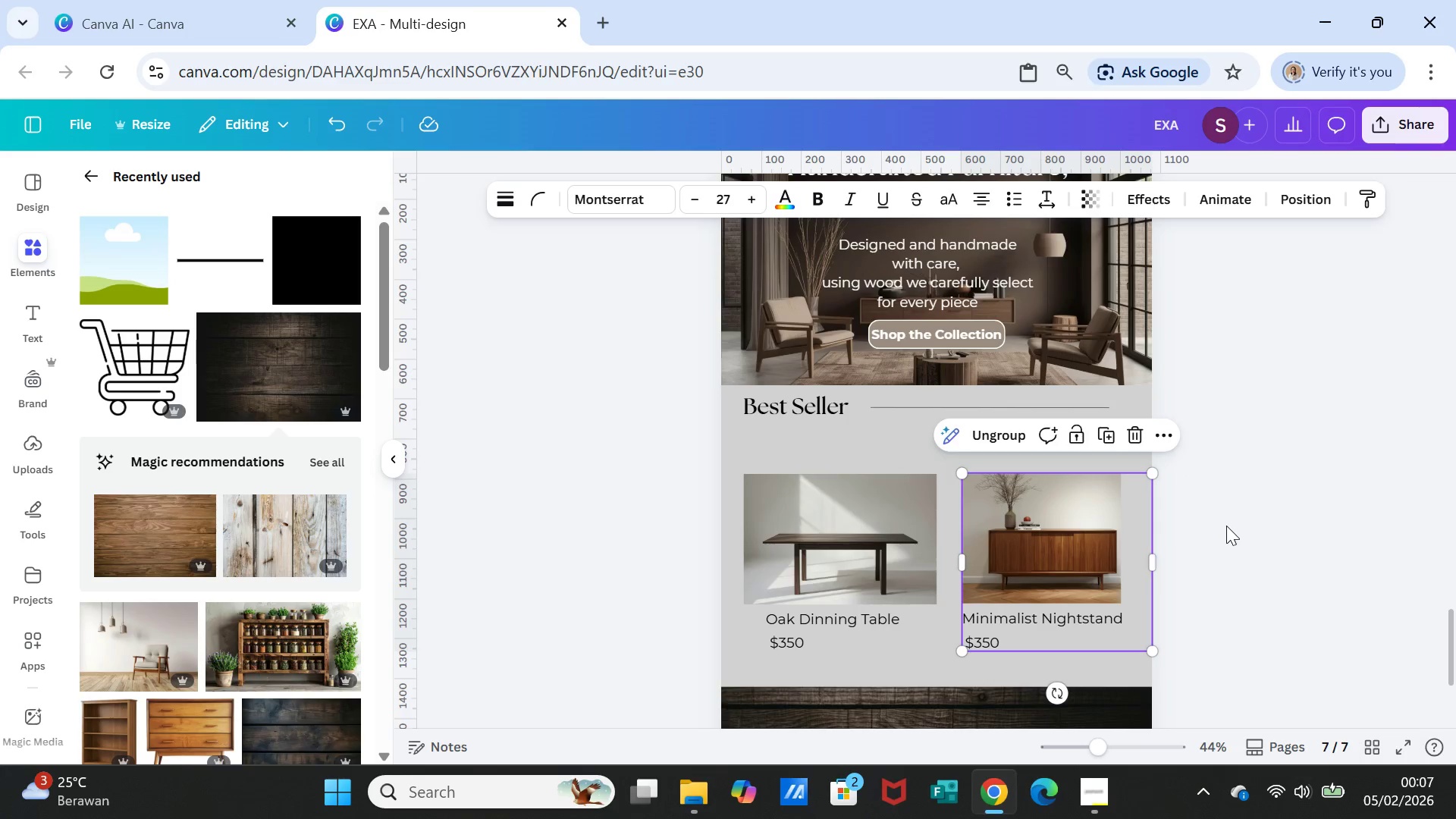 
left_click([1226, 526])
 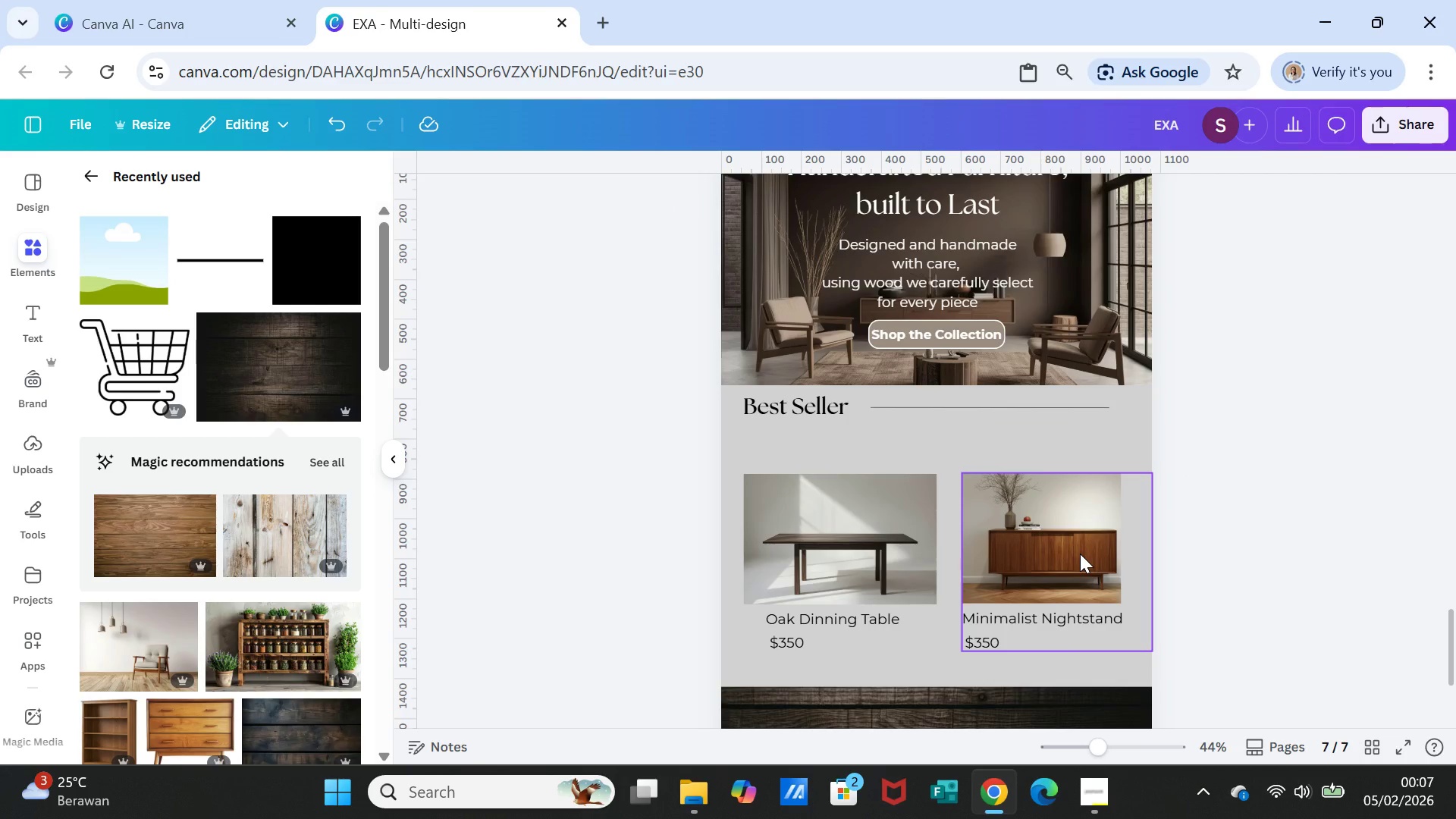 
double_click([1081, 554])
 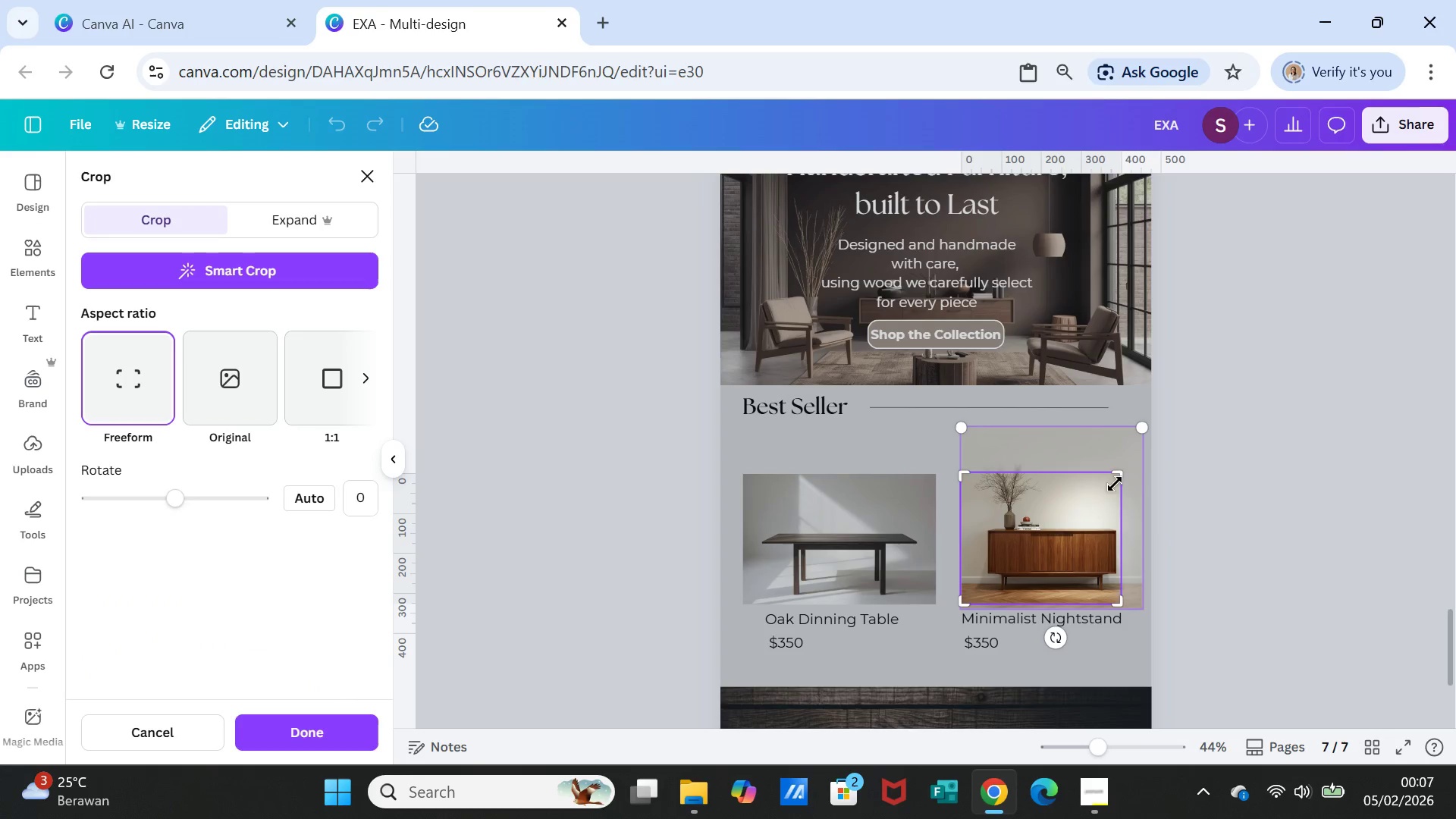 
left_click_drag(start_coordinate=[1117, 471], to_coordinate=[1138, 453])
 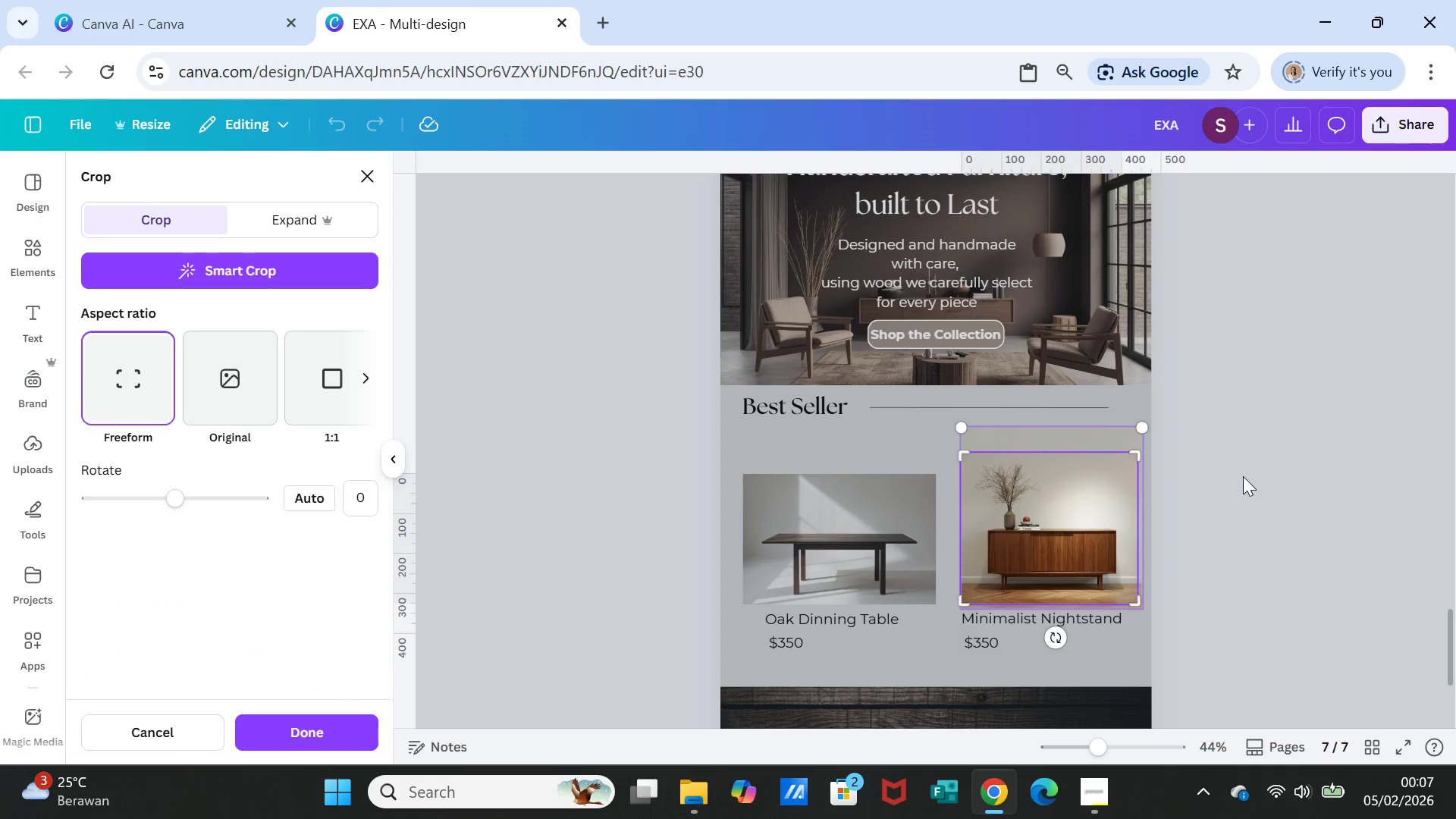 
left_click([1243, 476])
 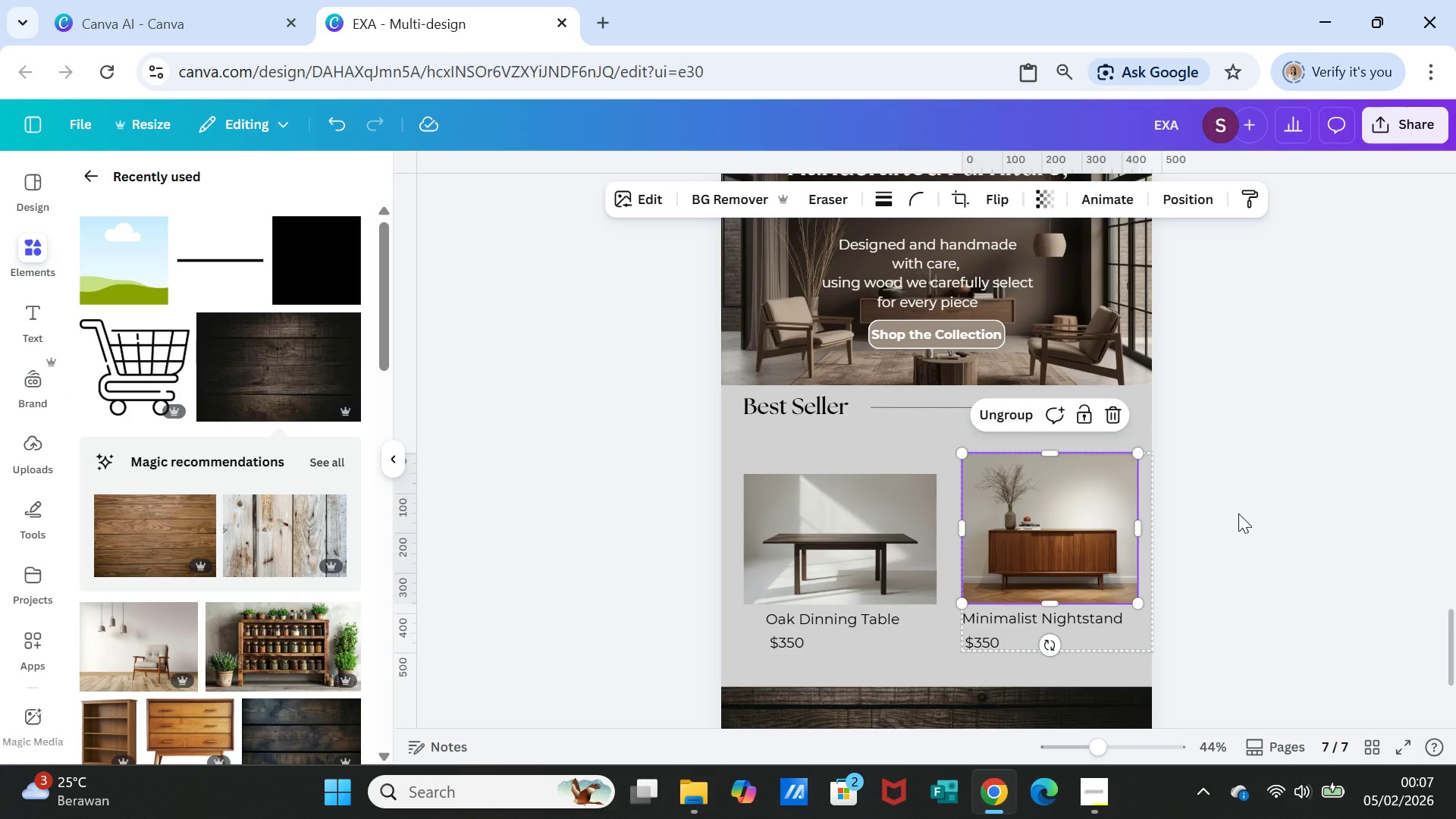 
left_click([1238, 513])
 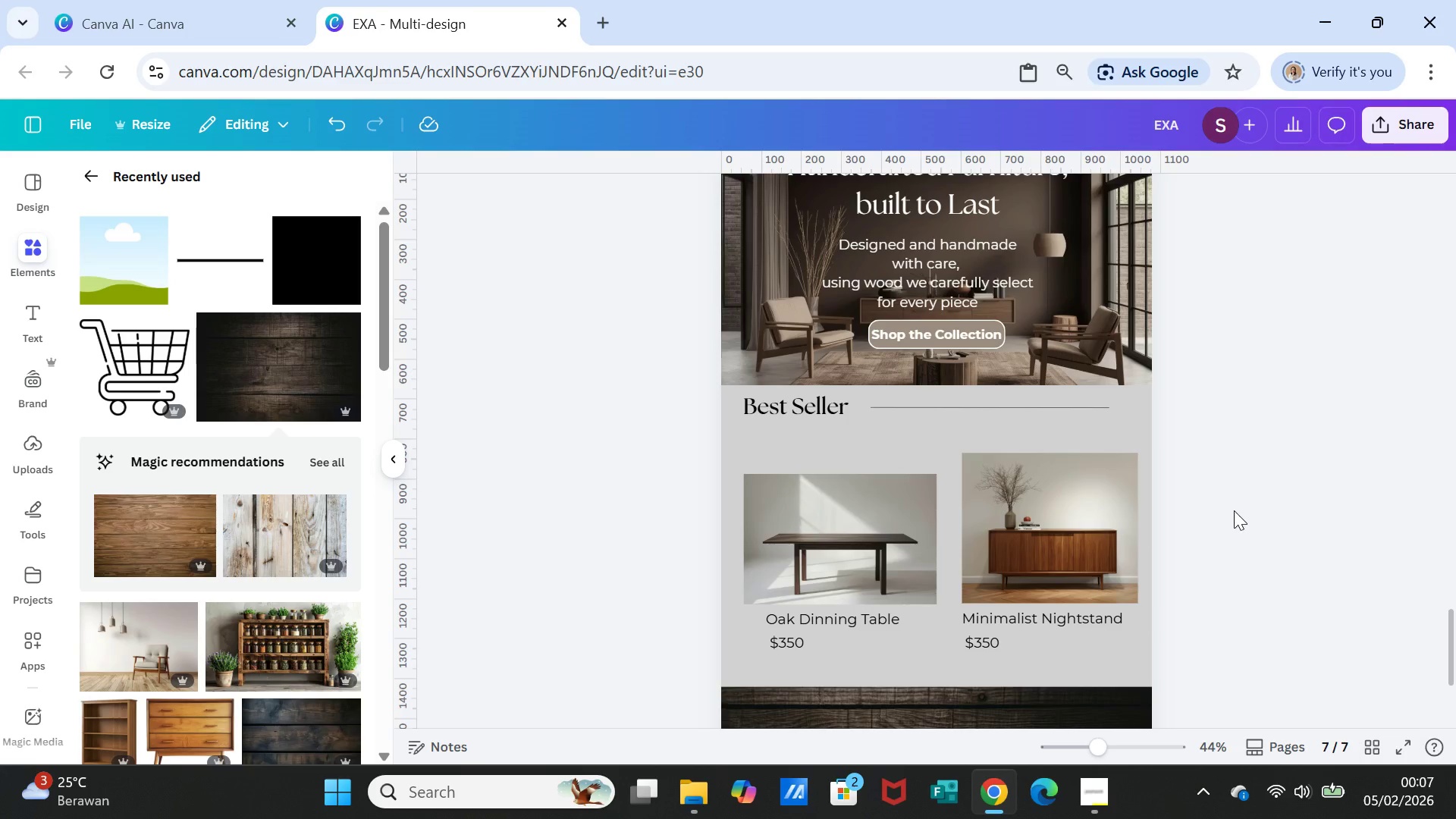 
scroll: coordinate [1233, 510], scroll_direction: down, amount: 3.0
 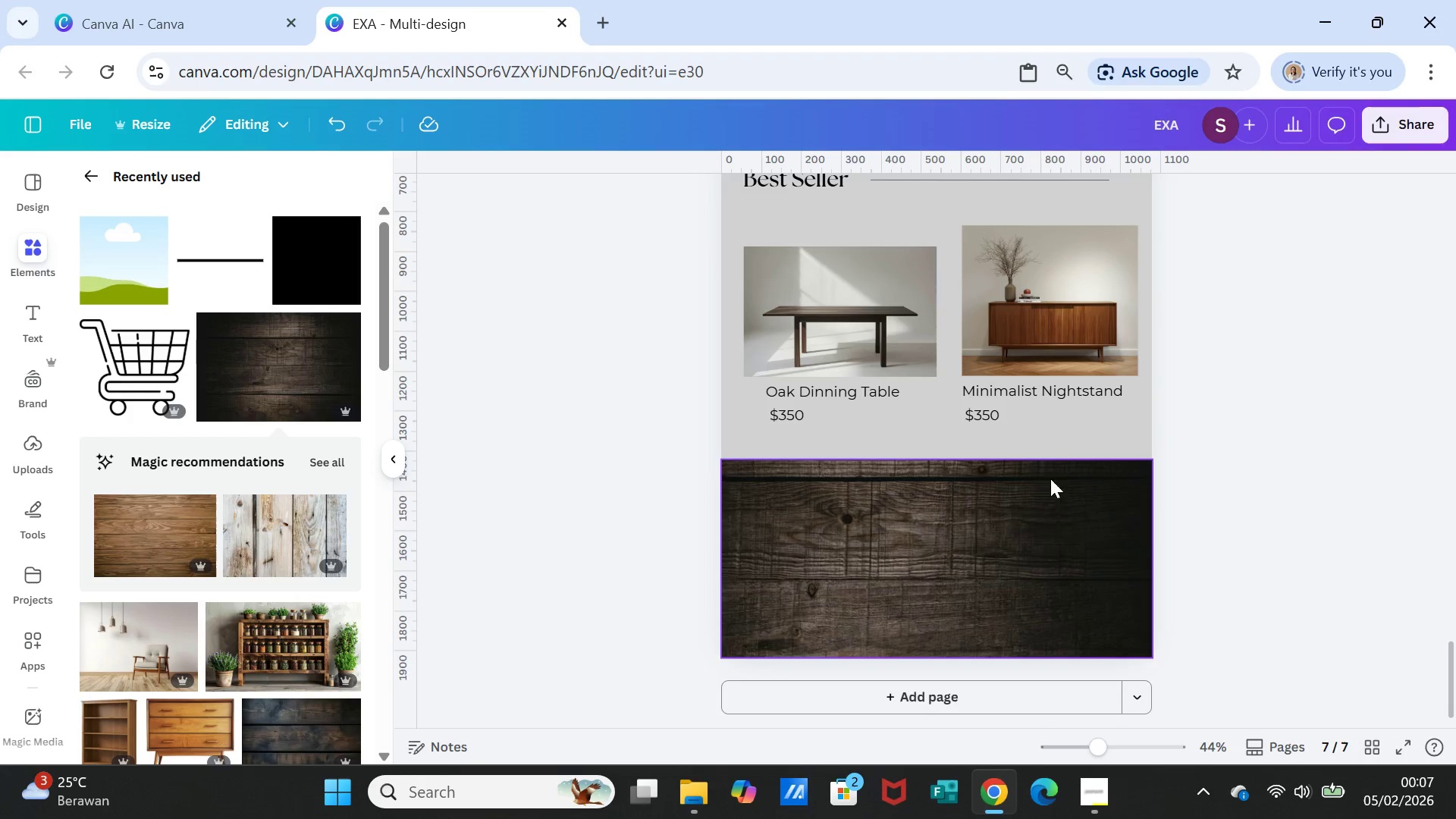 
scroll: coordinate [891, 508], scroll_direction: up, amount: 3.0
 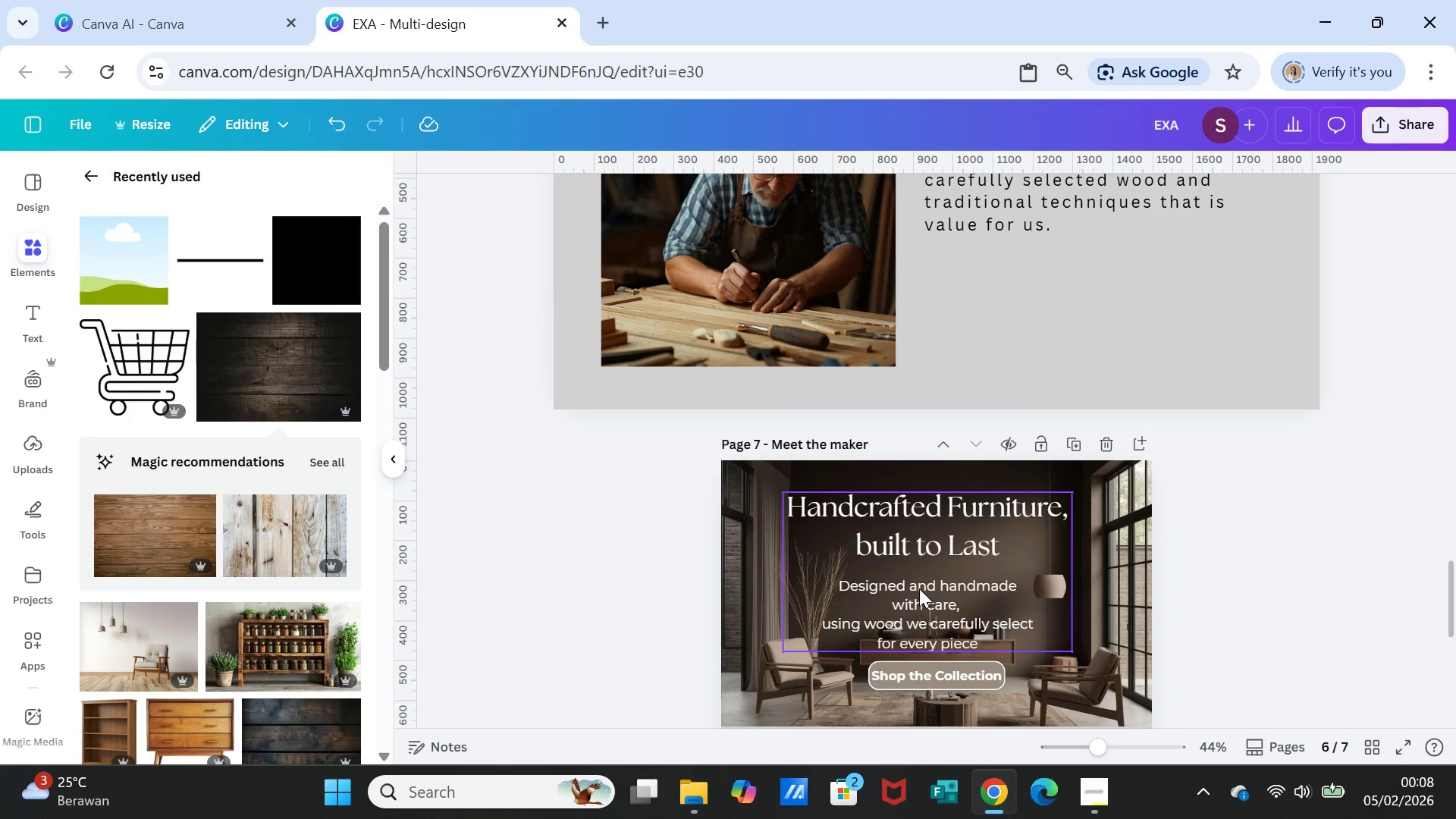 
double_click([919, 588])
 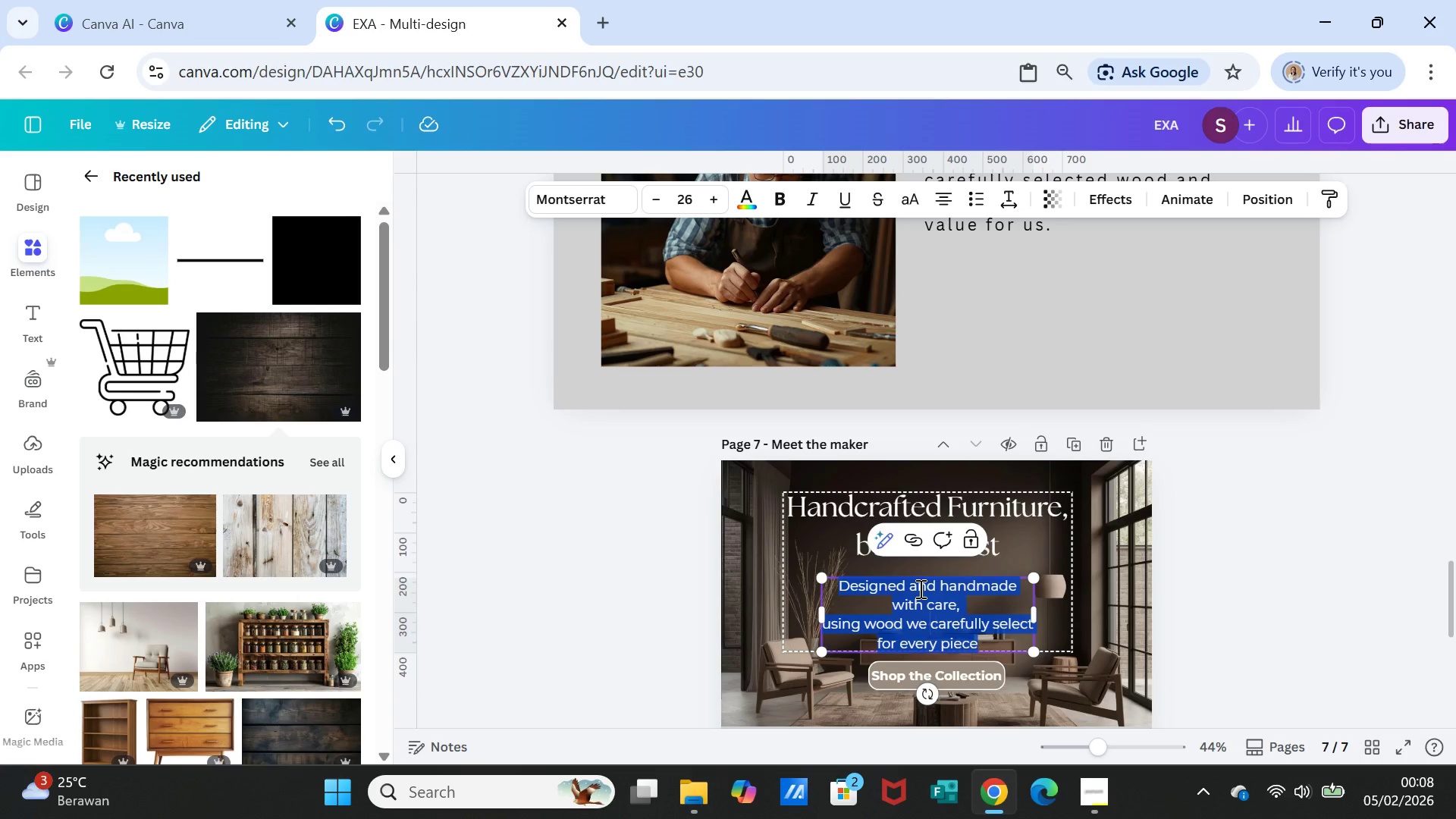 
key(Control+C)
 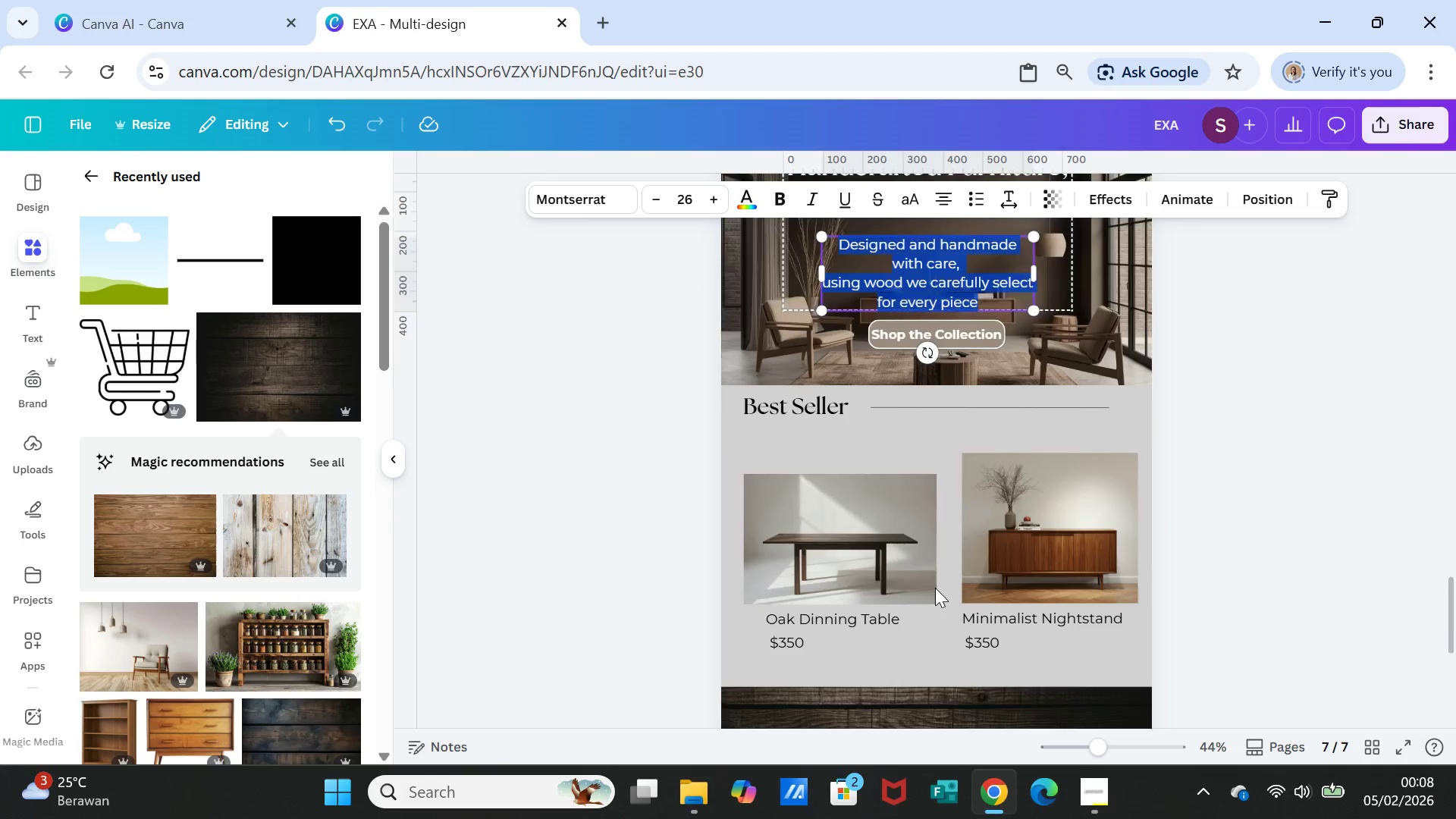 
scroll: coordinate [935, 588], scroll_direction: down, amount: 7.0
 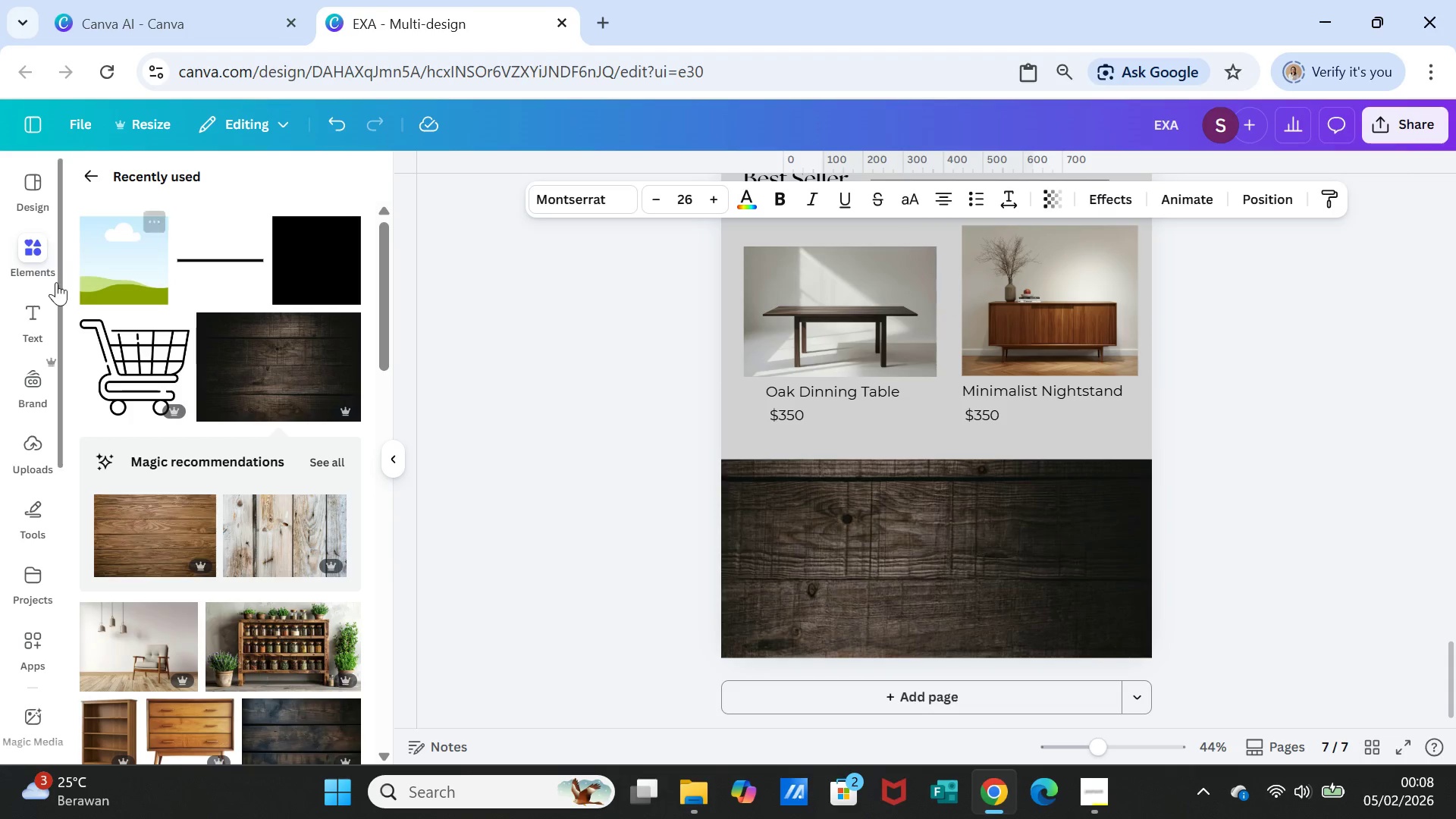 
left_click([36, 312])
 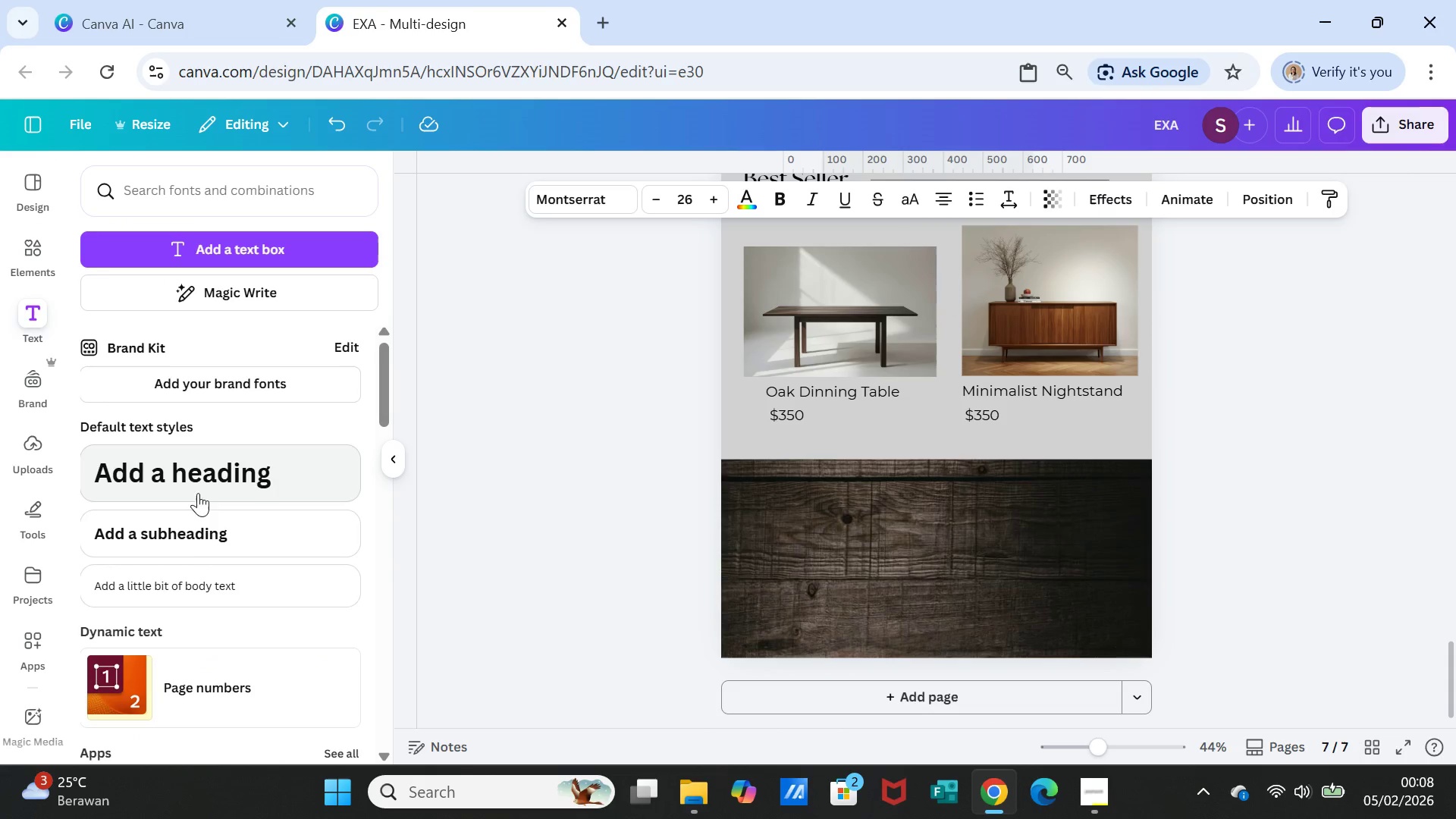 
left_click([194, 537])
 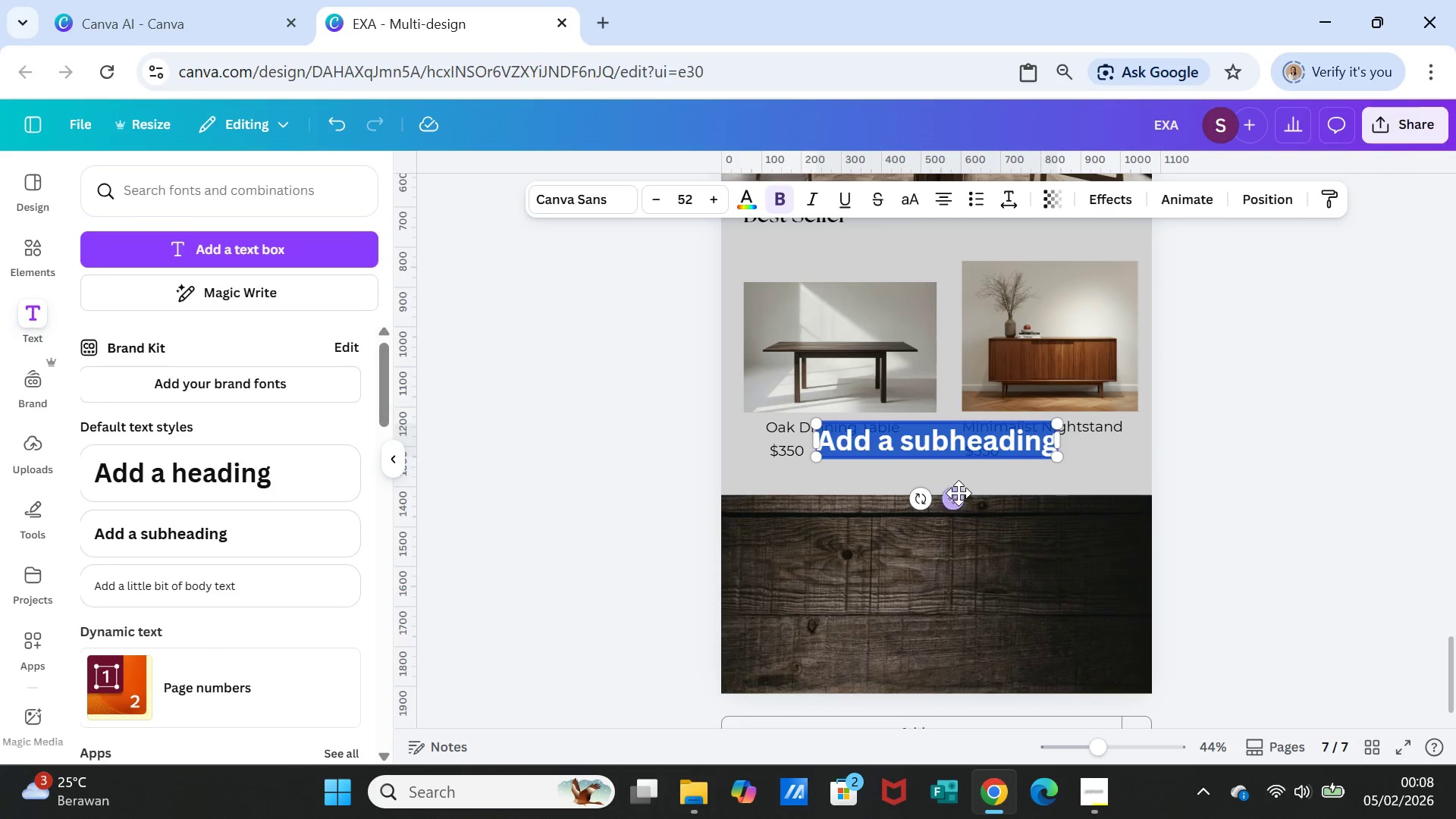 
left_click_drag(start_coordinate=[959, 493], to_coordinate=[943, 597])
 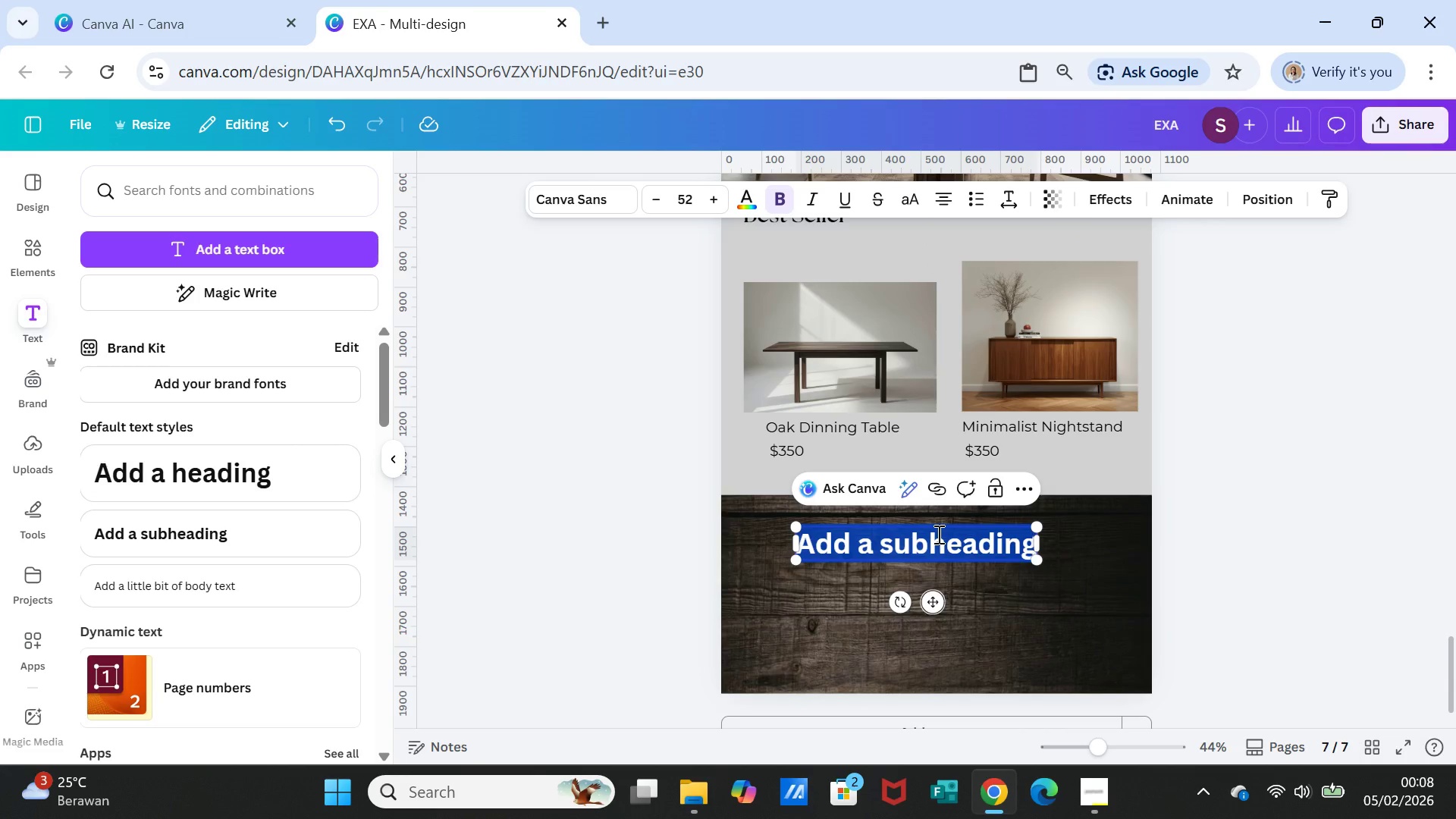 
type(Made just for you)
 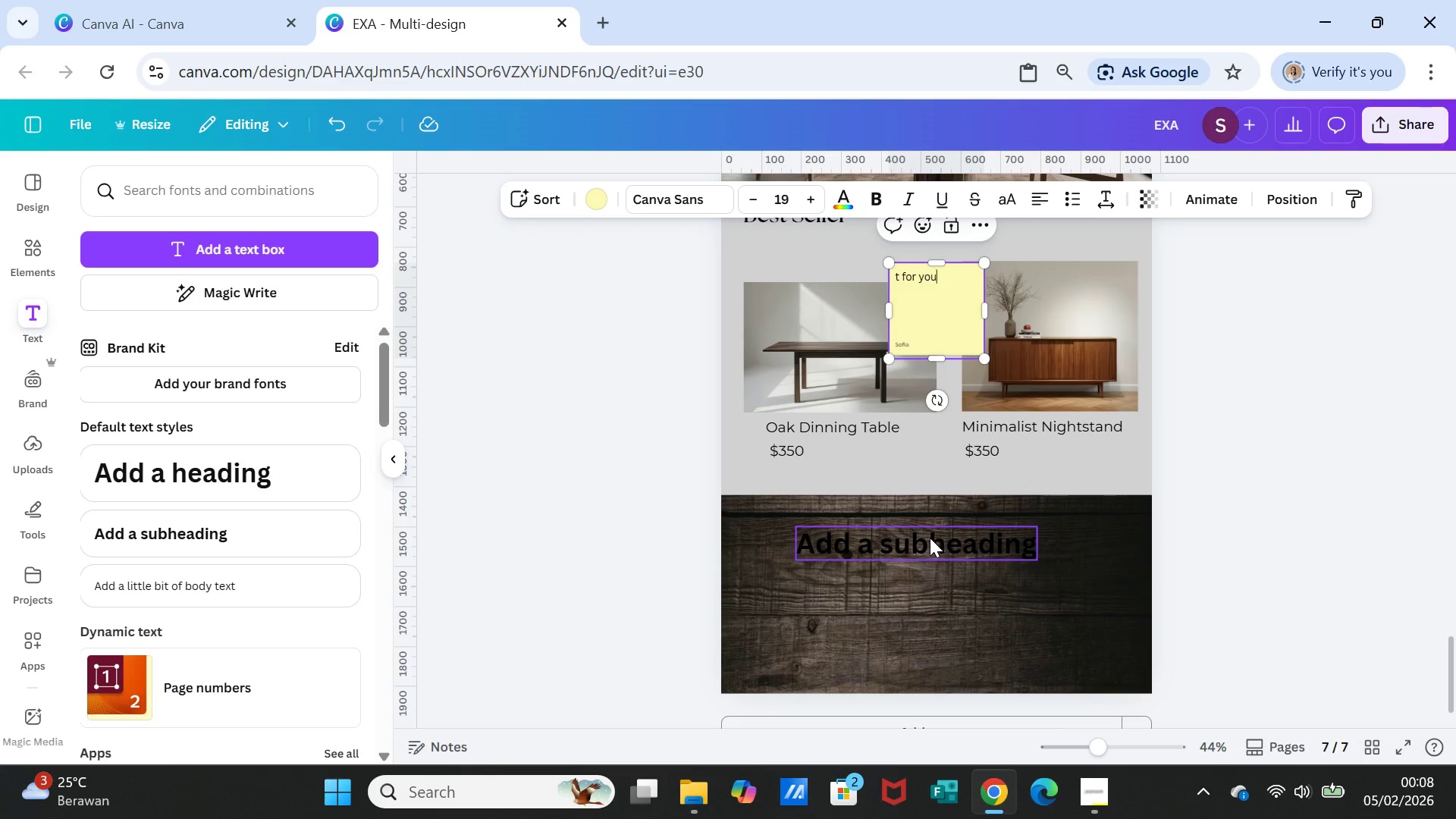 
double_click([905, 538])
 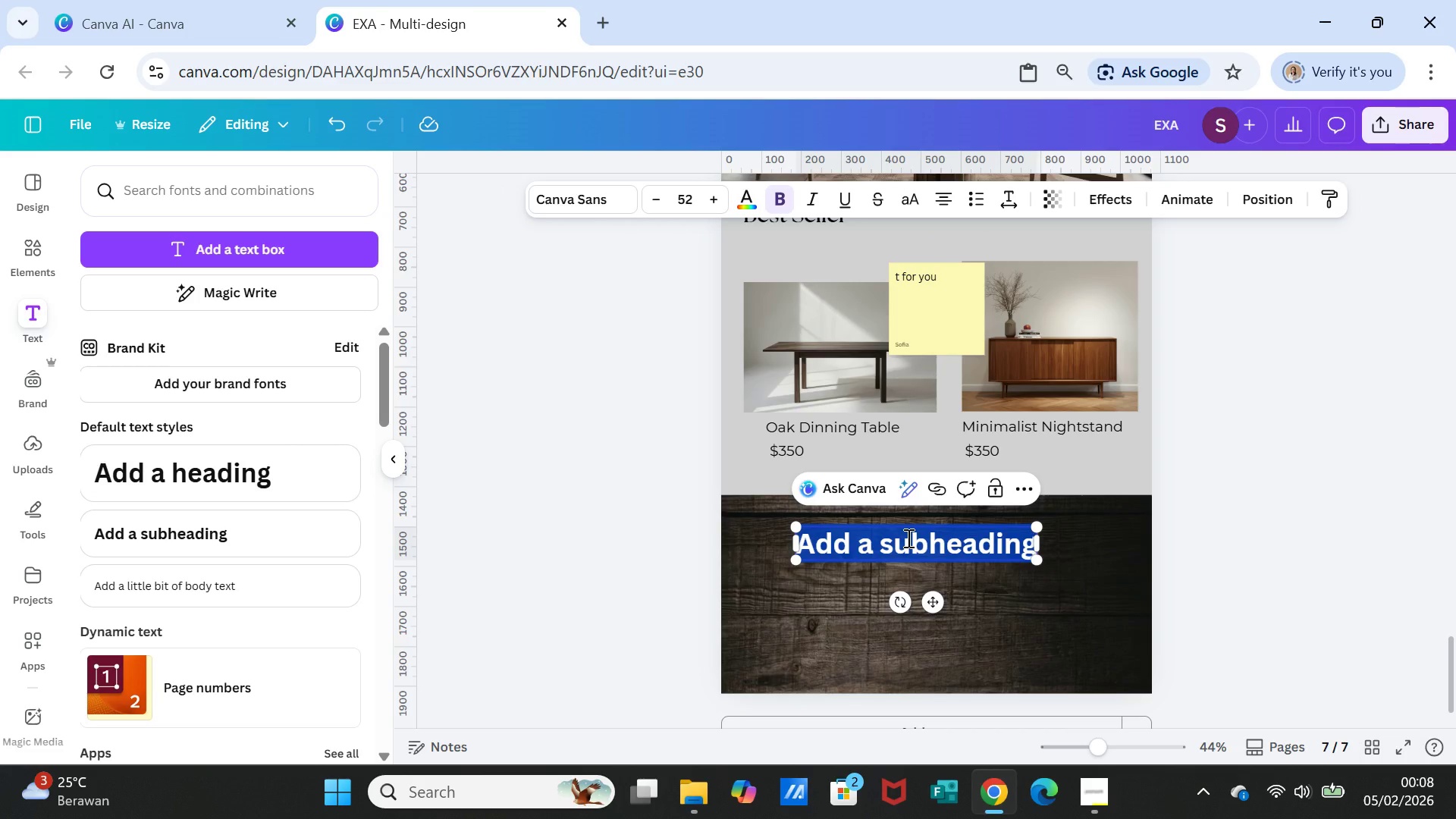 
type(Made just for ou)
 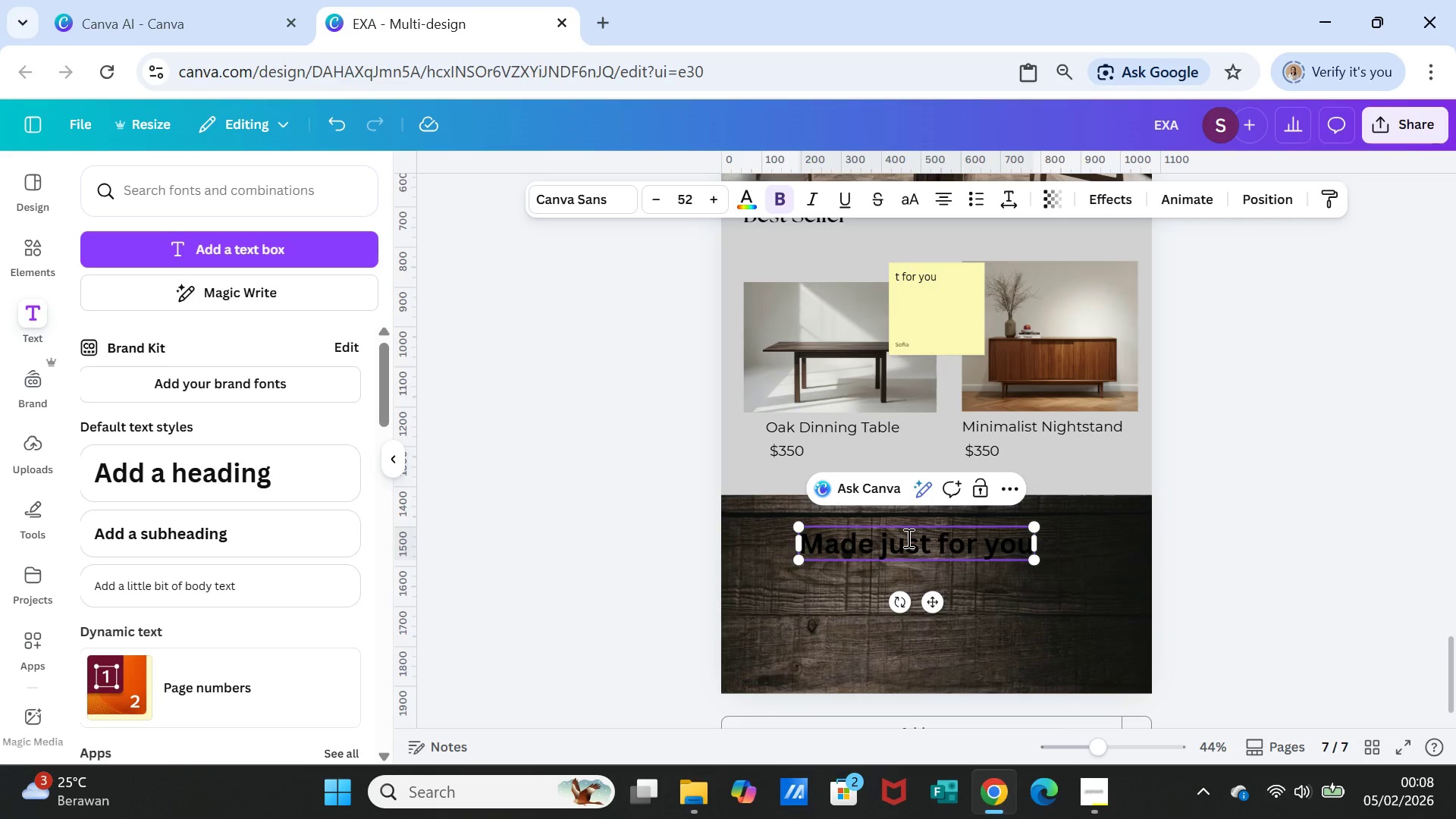 
double_click([924, 539])
 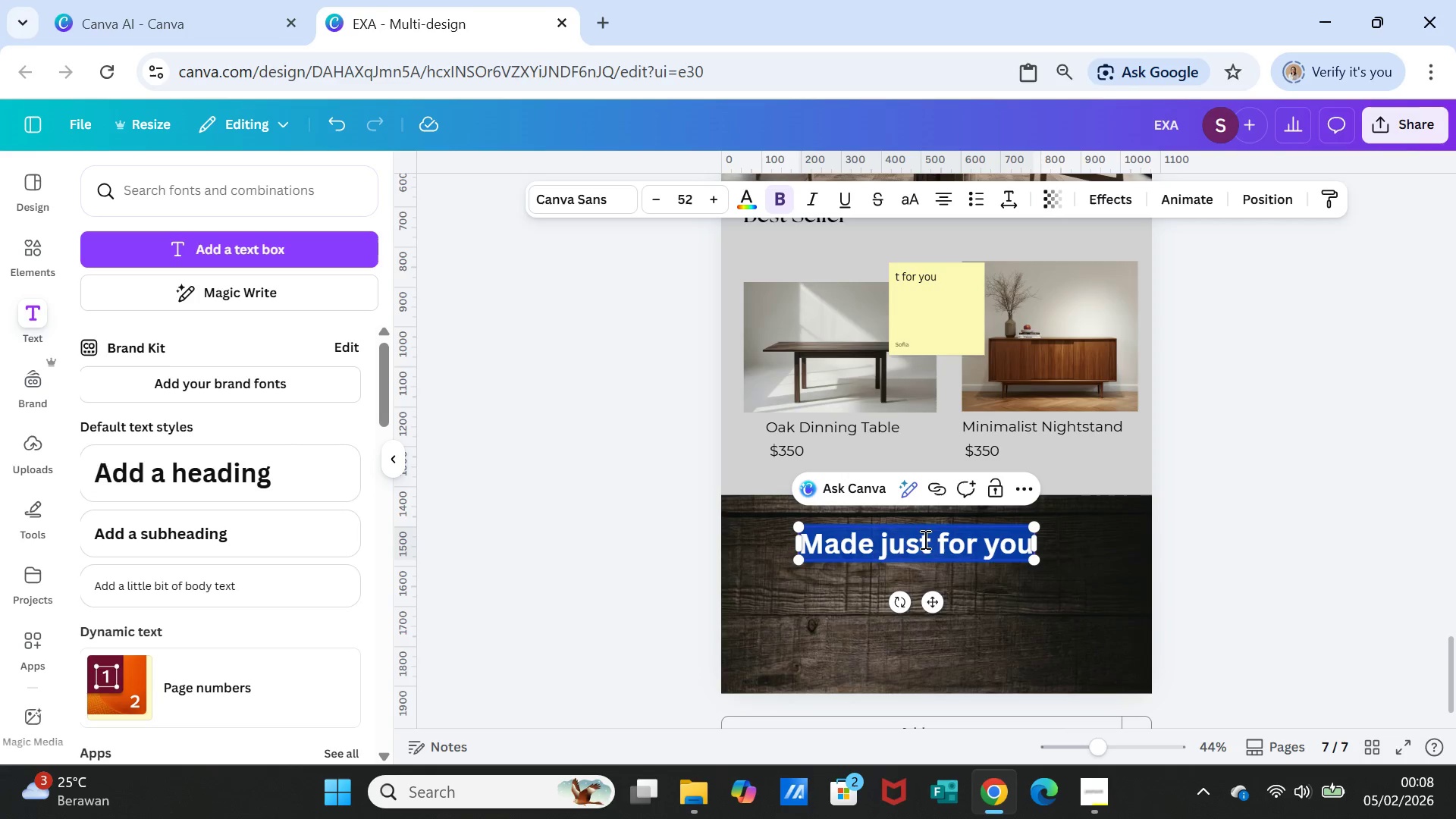 
triple_click([924, 539])
 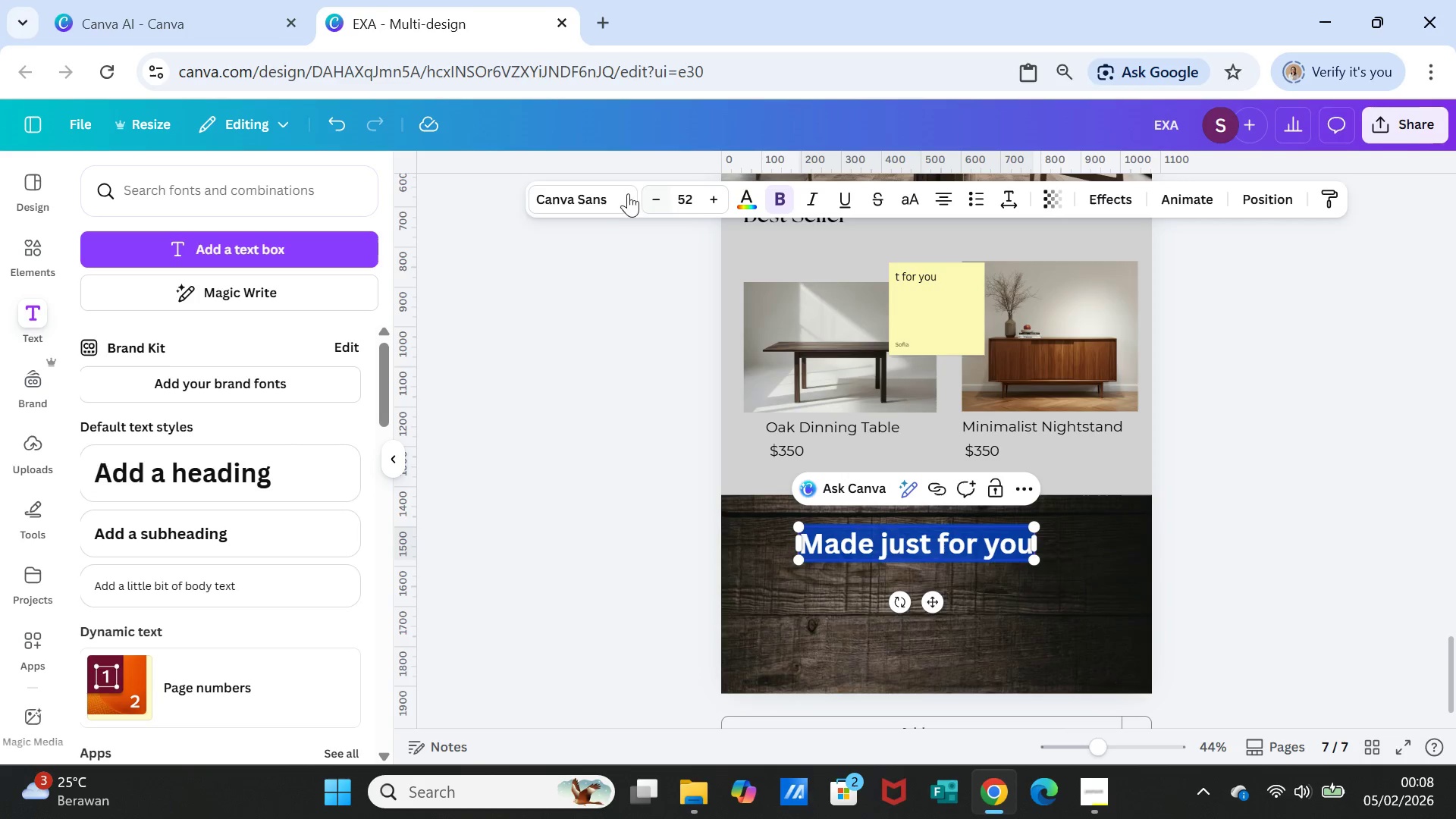 
left_click([600, 198])
 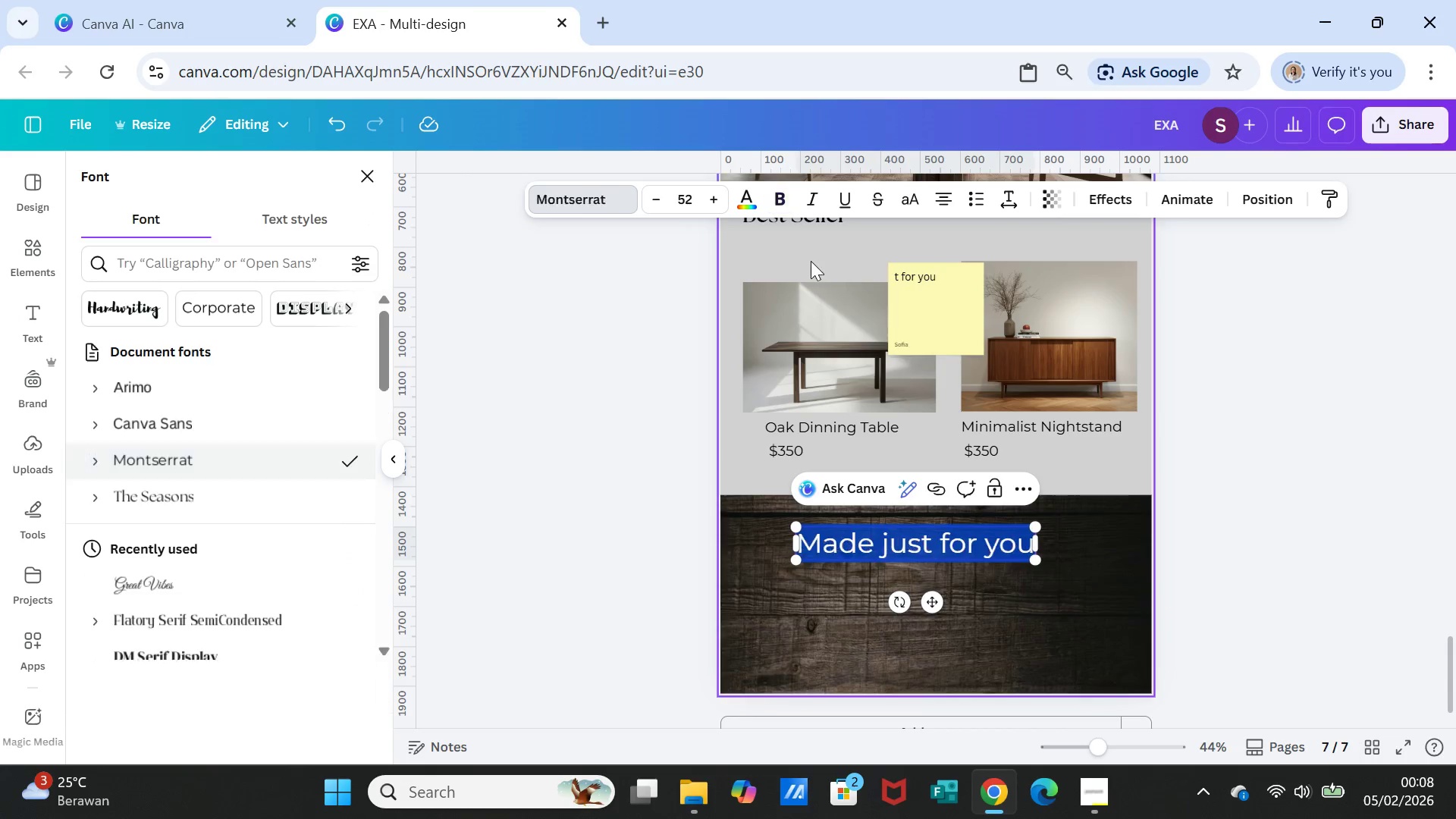 
left_click([755, 200])
 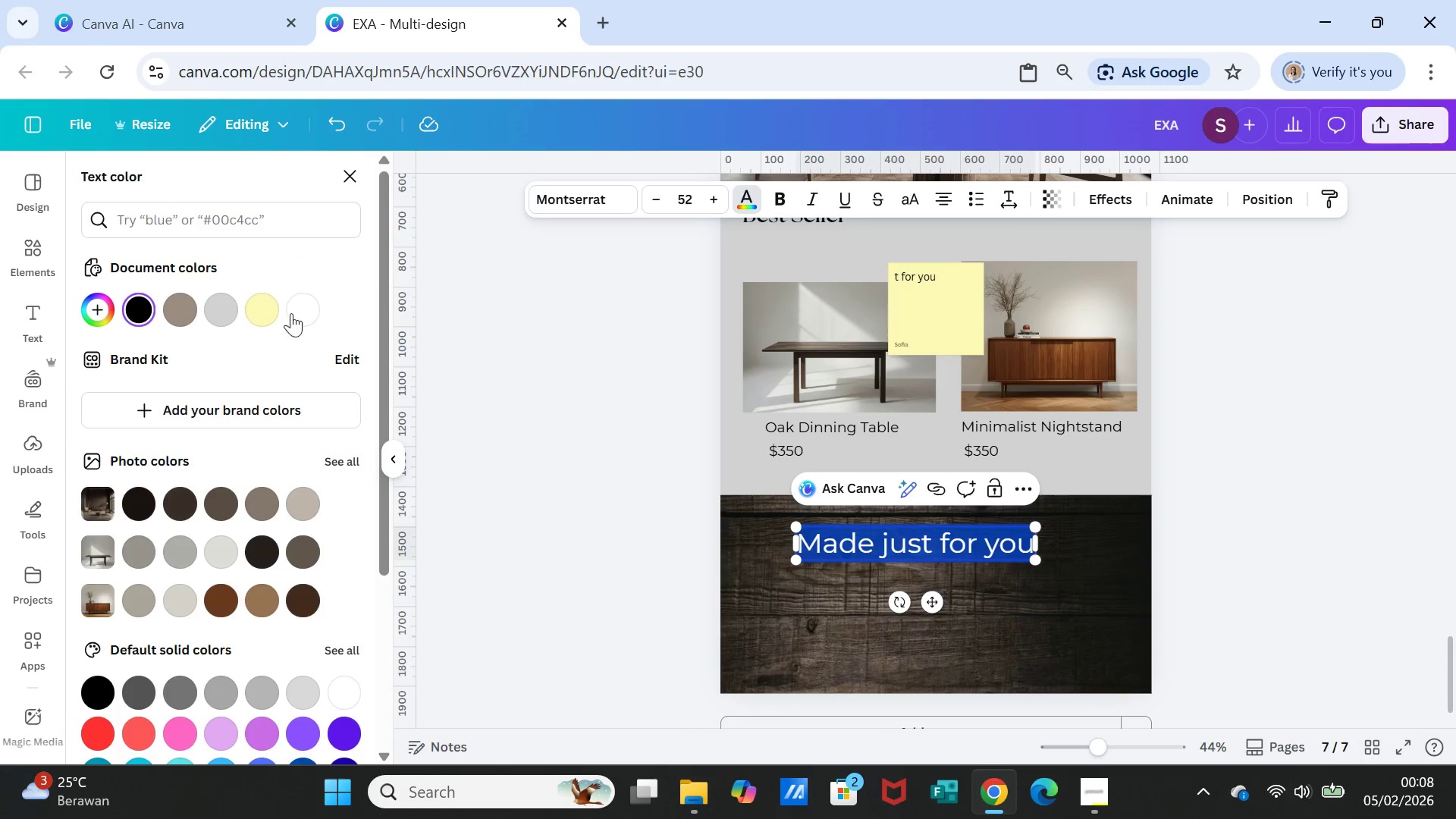 
left_click([316, 304])
 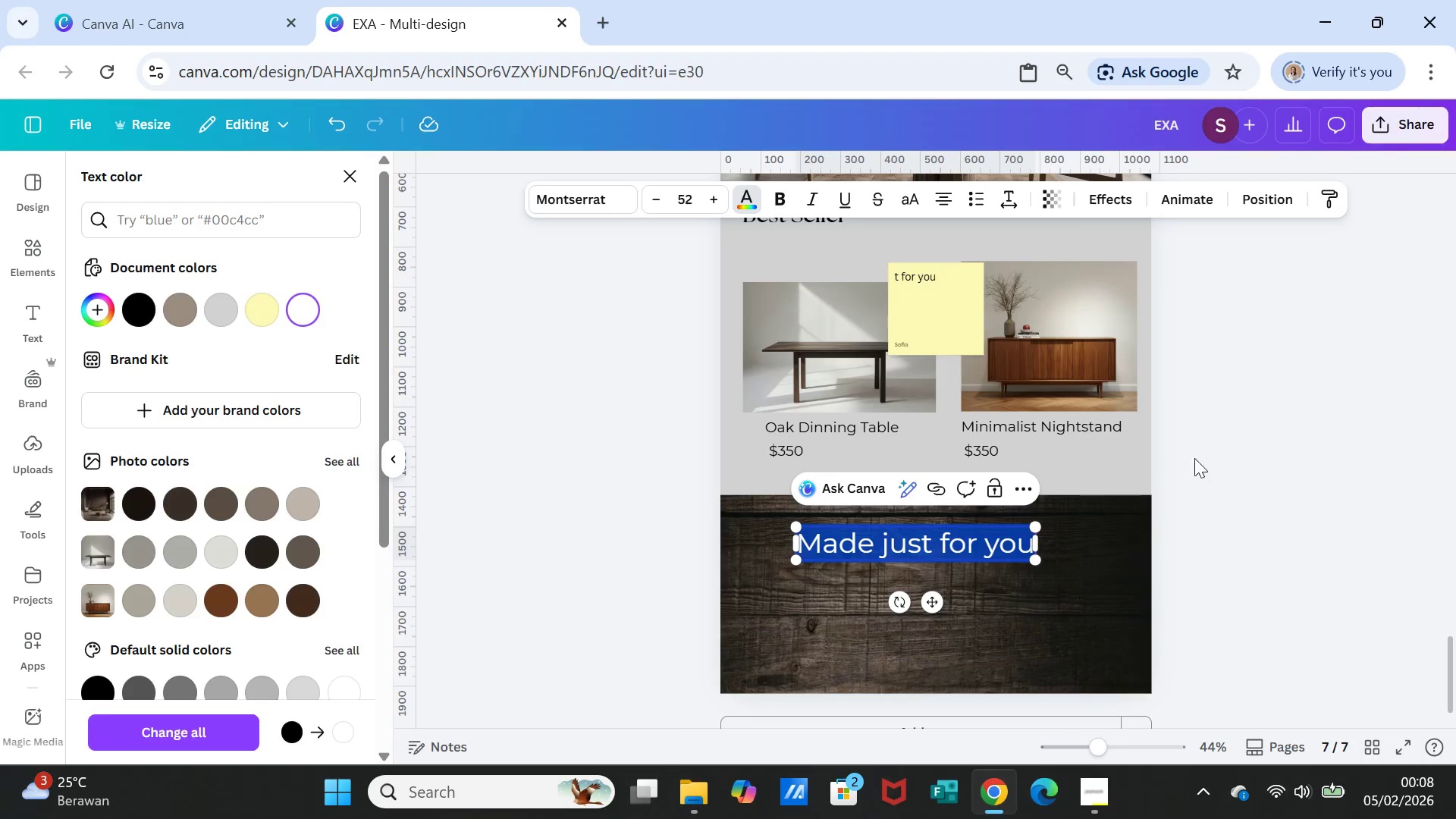 
left_click([1219, 459])
 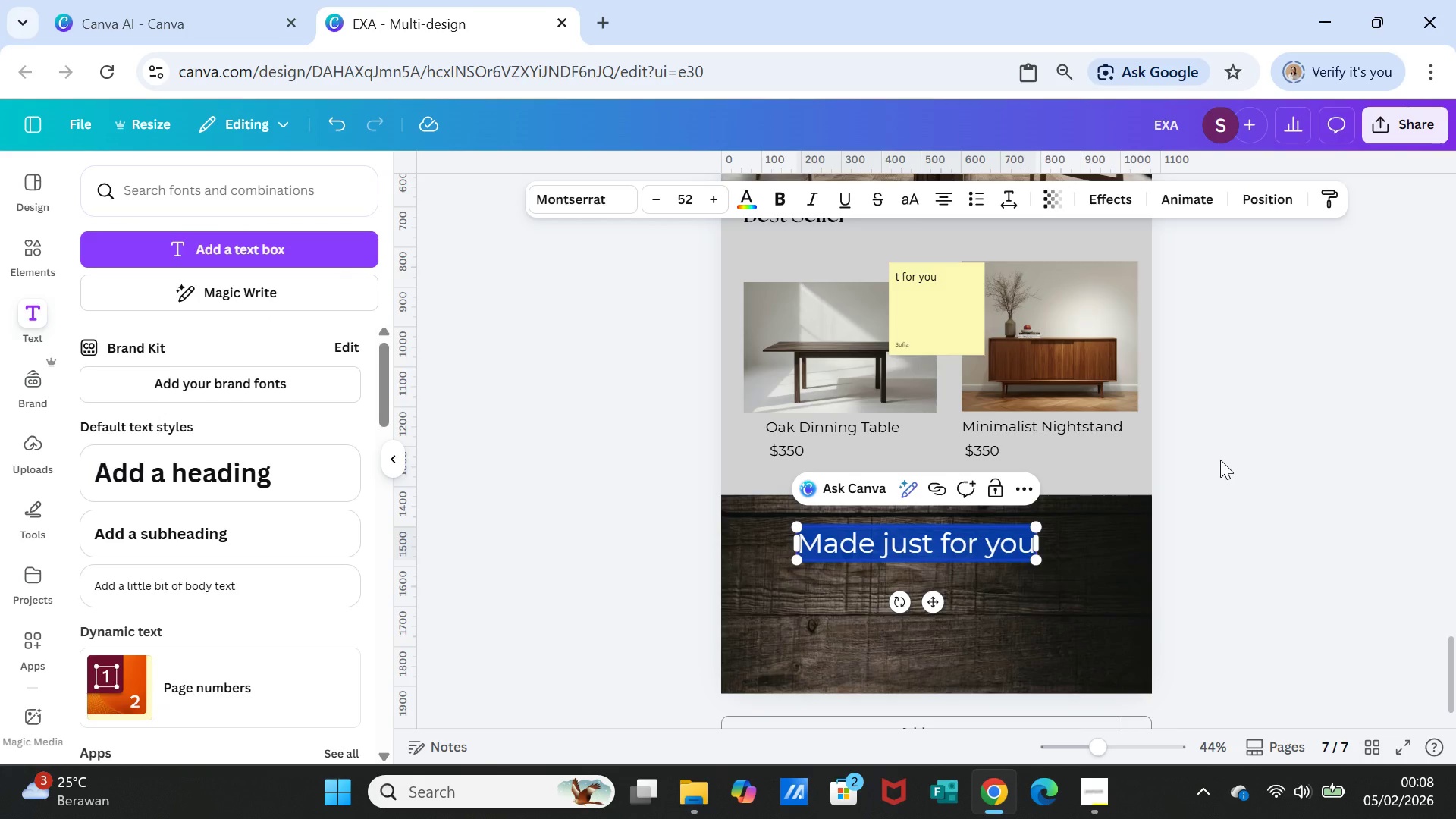 
left_click([1220, 460])
 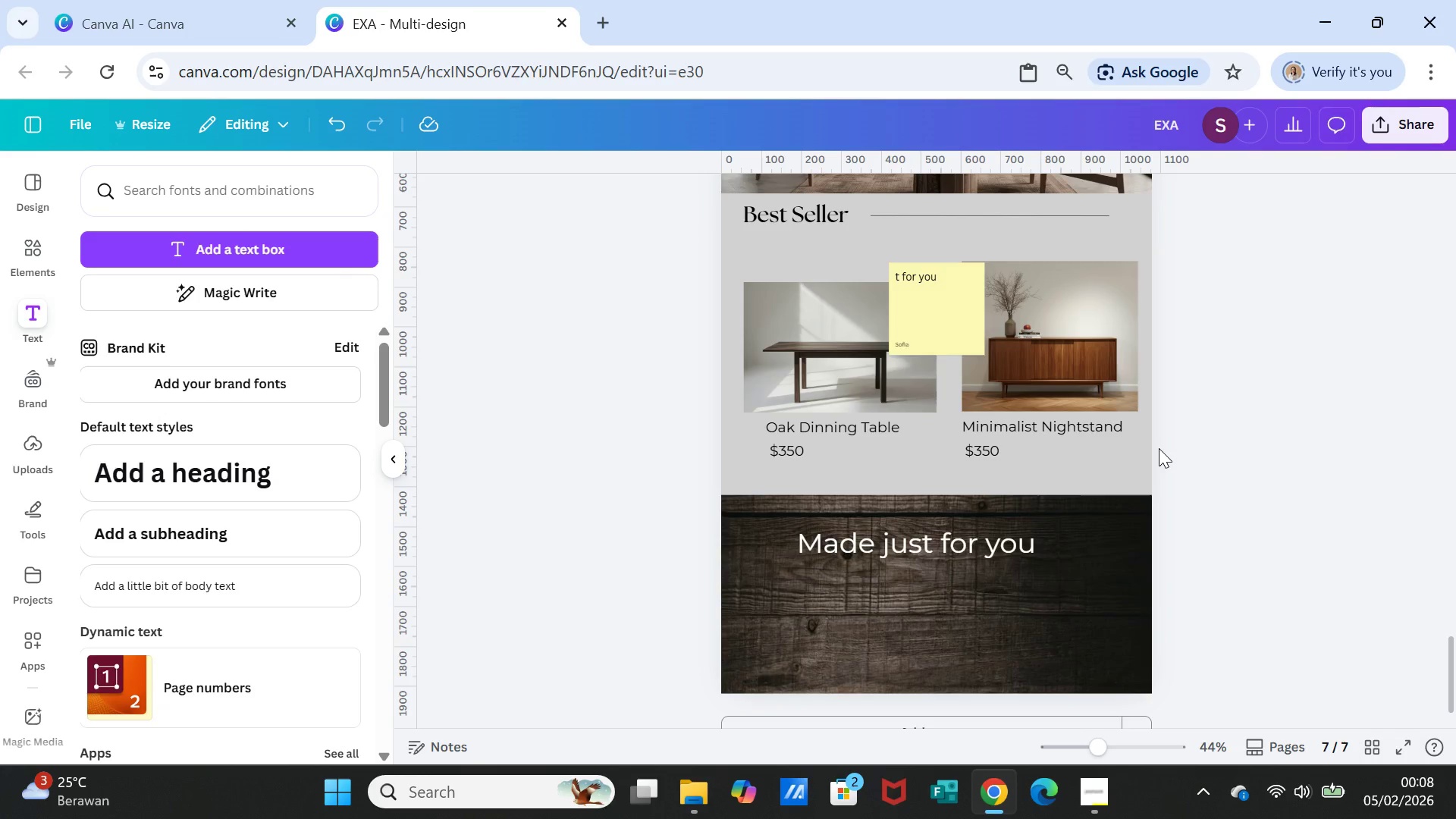 
wait(5.44)
 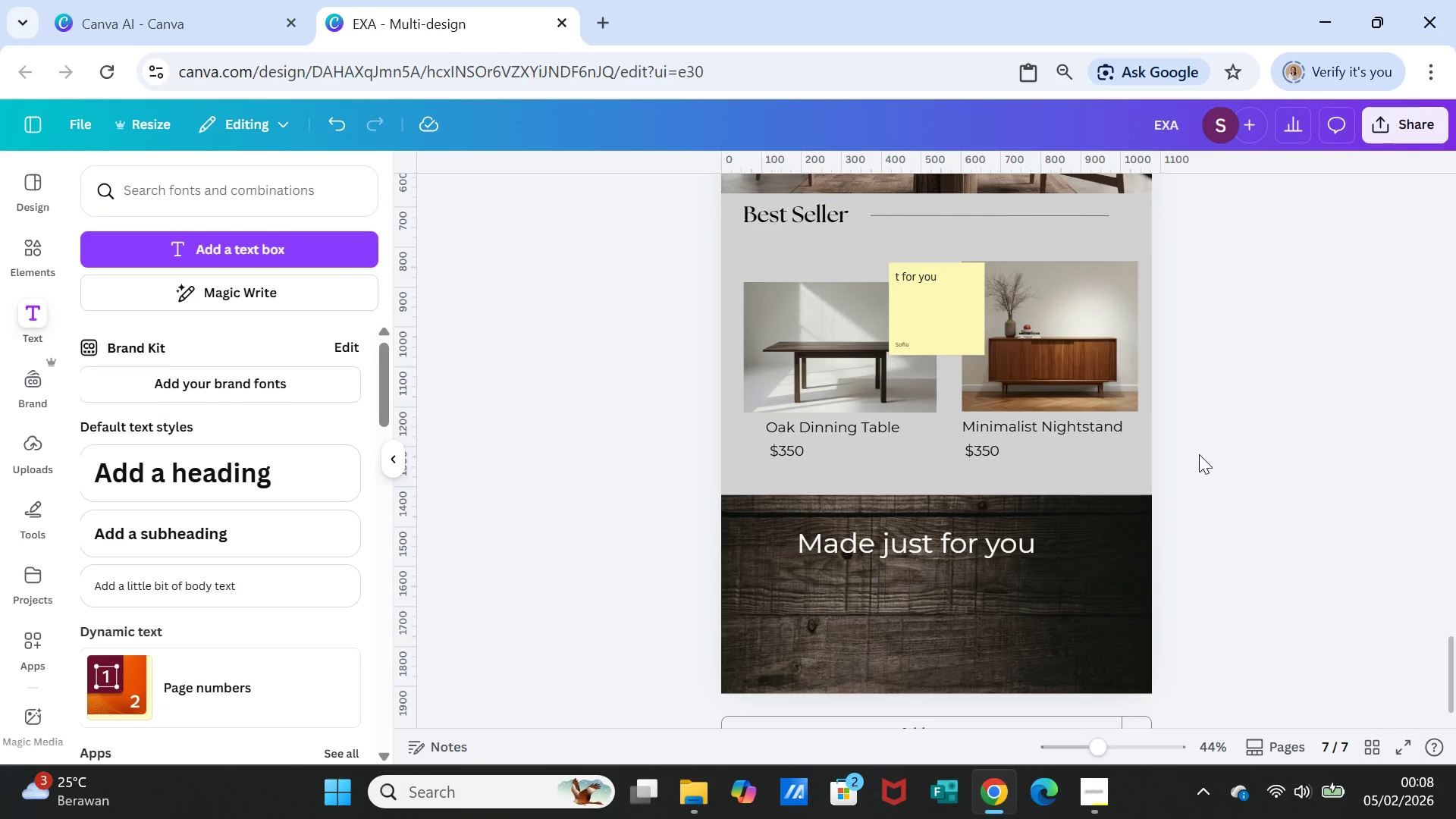 
left_click([1009, 545])
 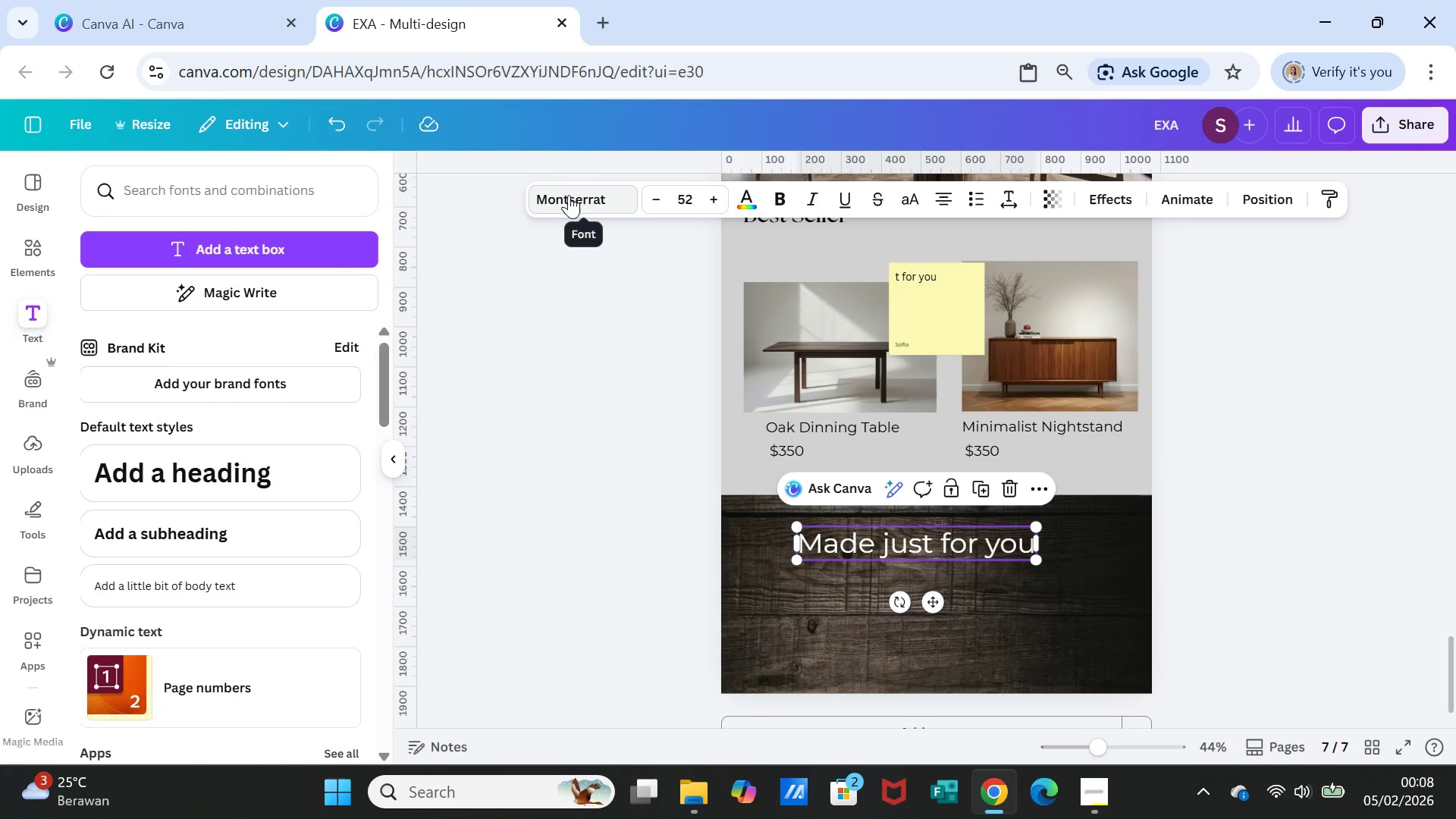 
left_click([570, 189])
 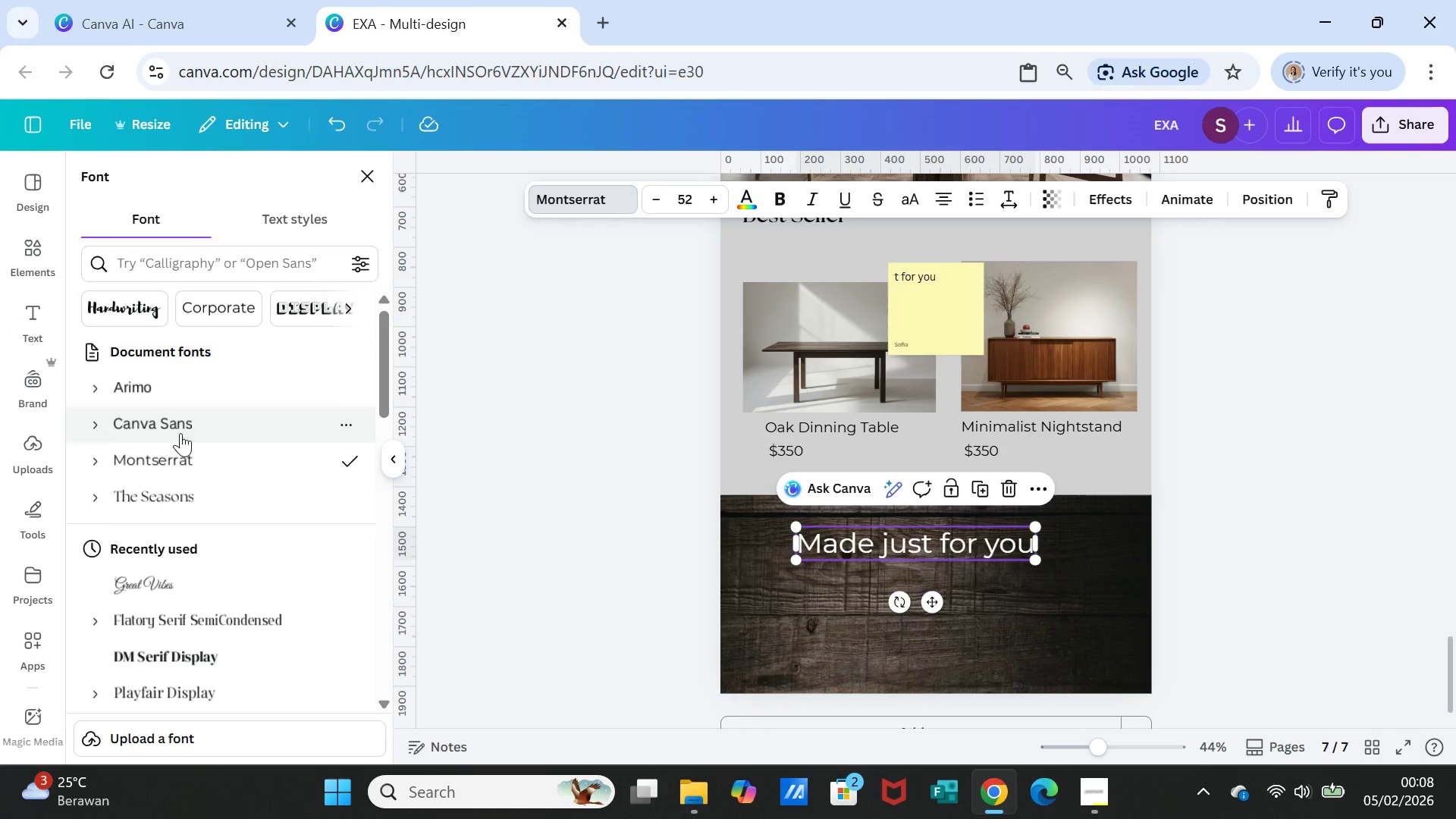 
left_click([179, 498])
 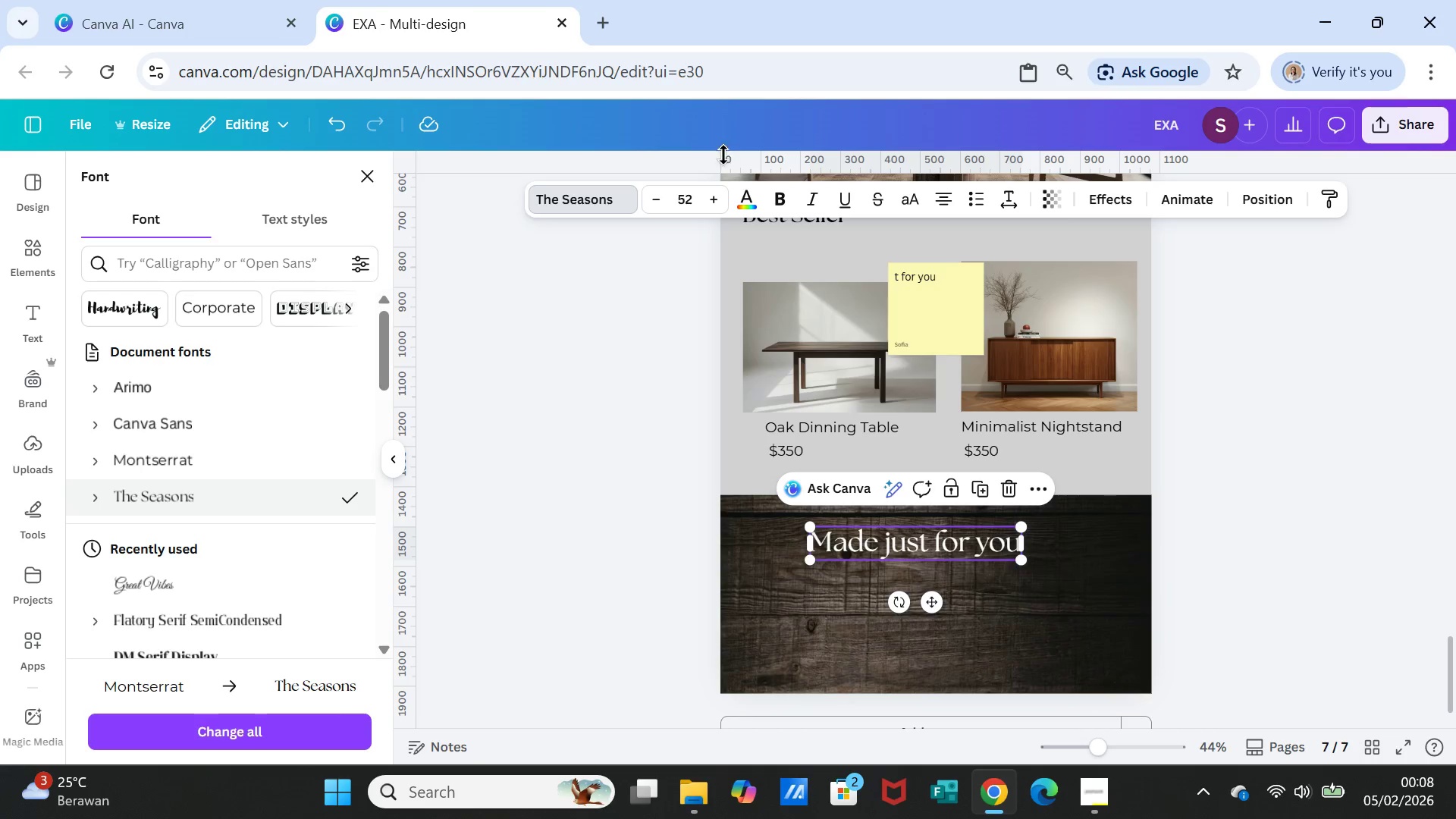 
left_click([776, 197])
 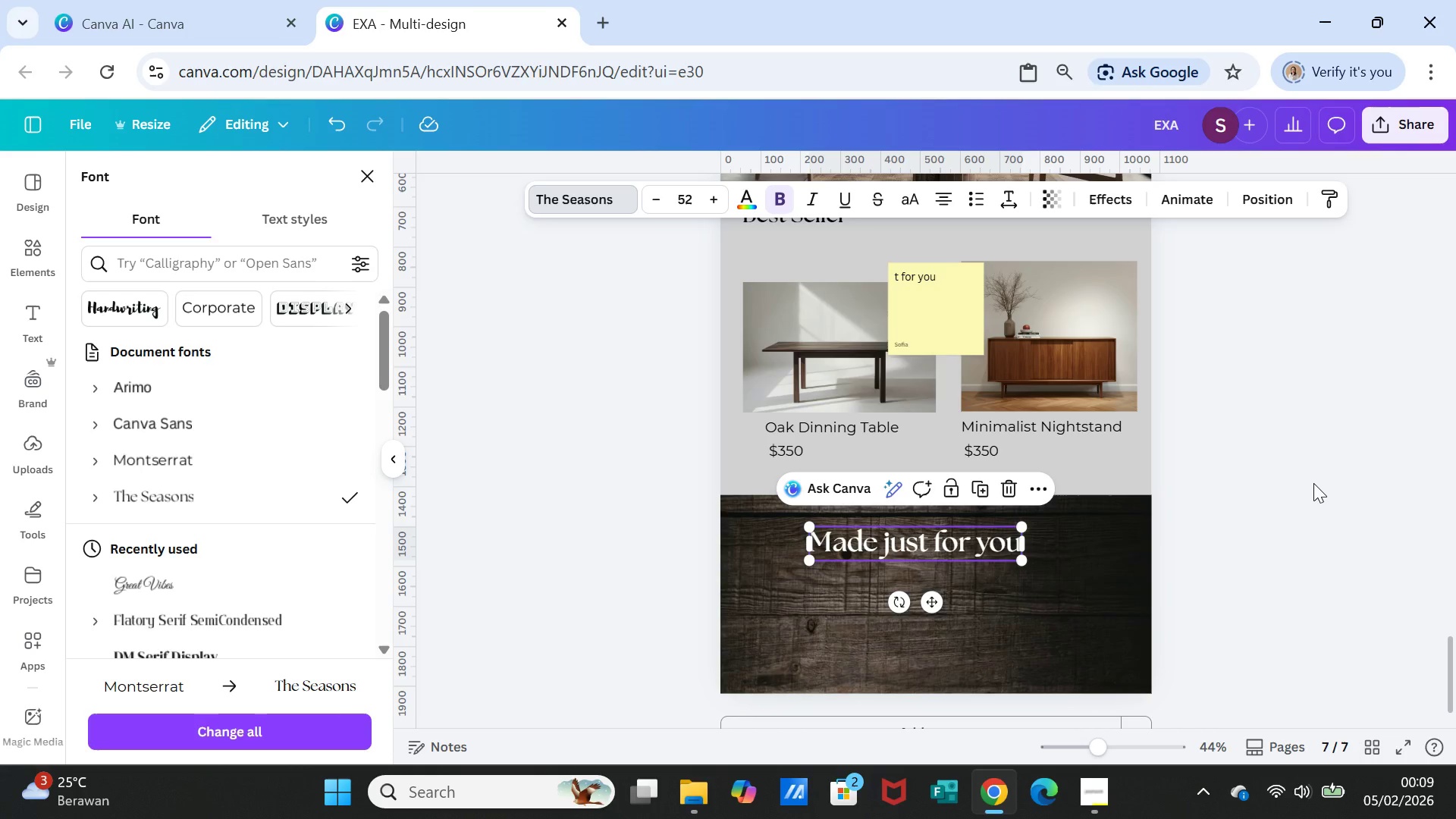 
left_click([1313, 483])
 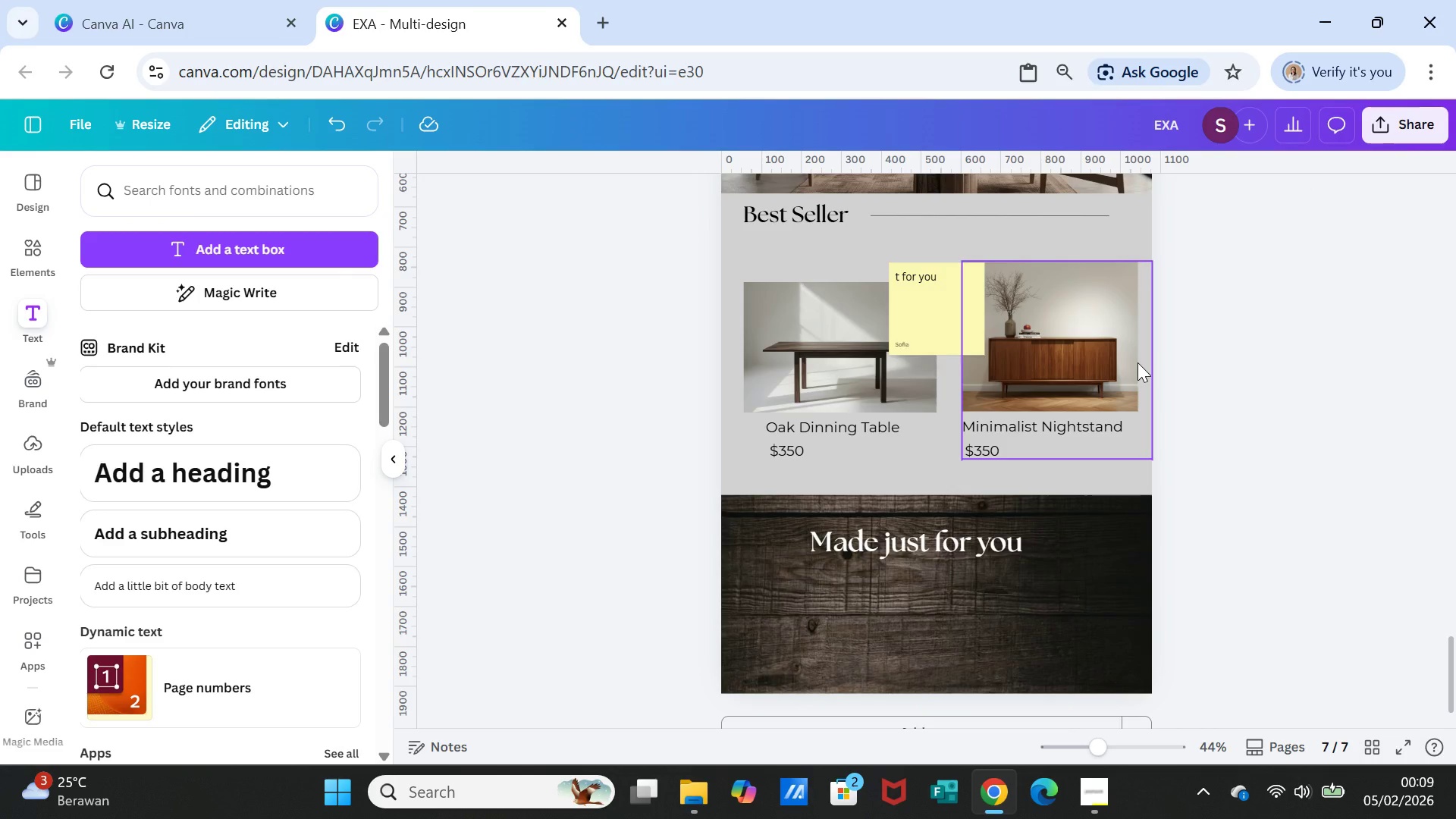 
wait(12.45)
 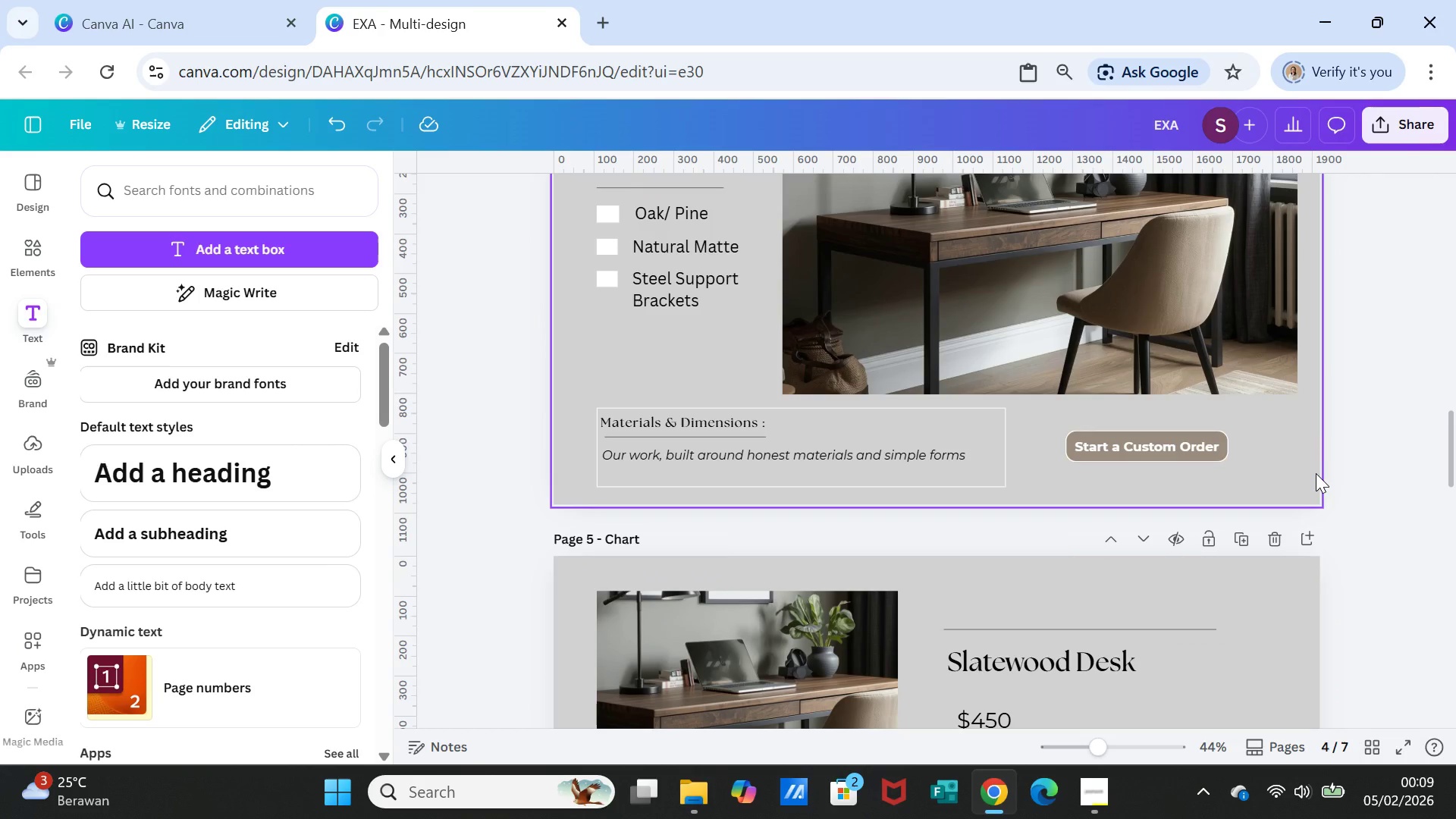 
left_click([1189, 447])
 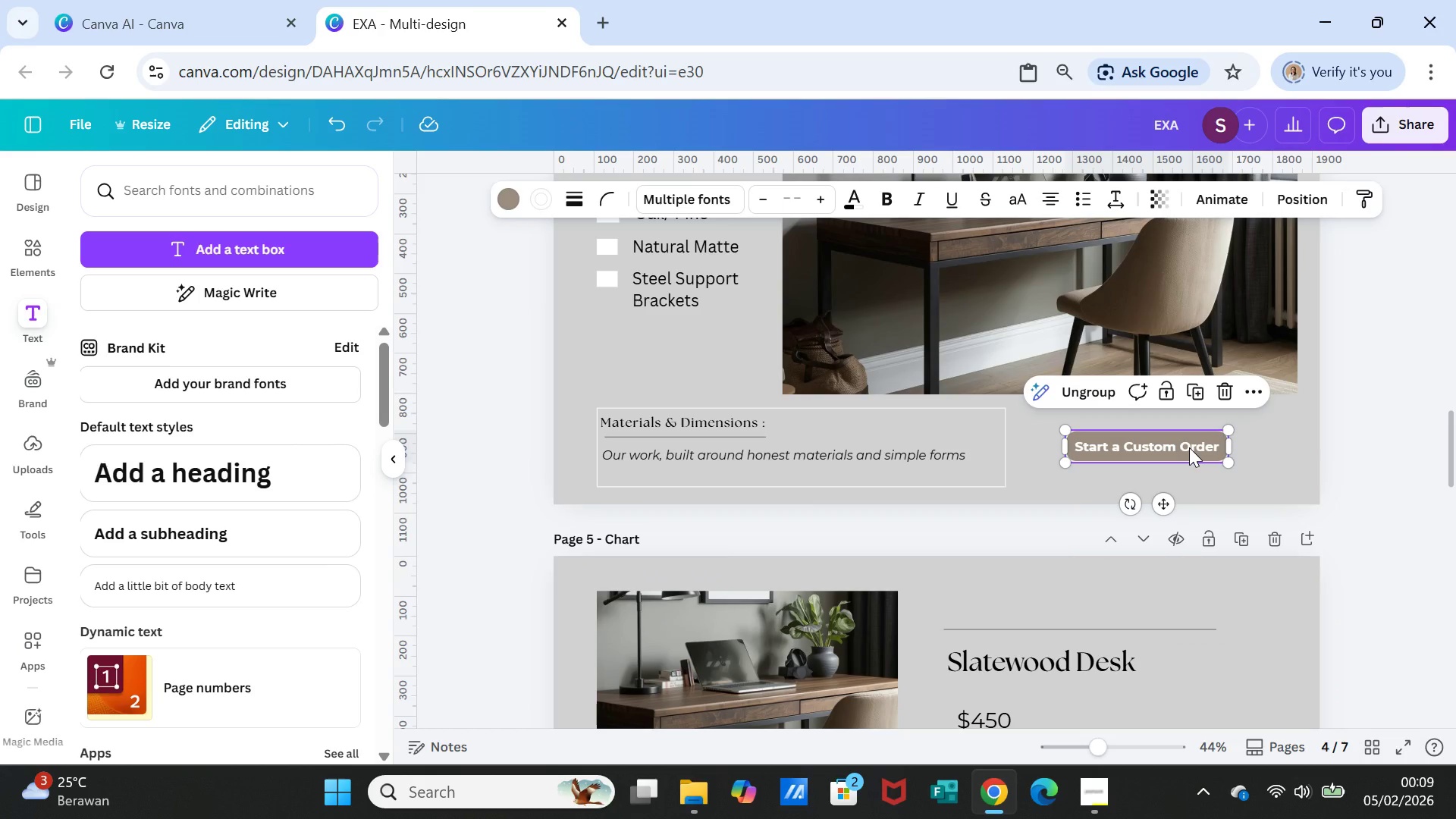 
key(Control+C)
 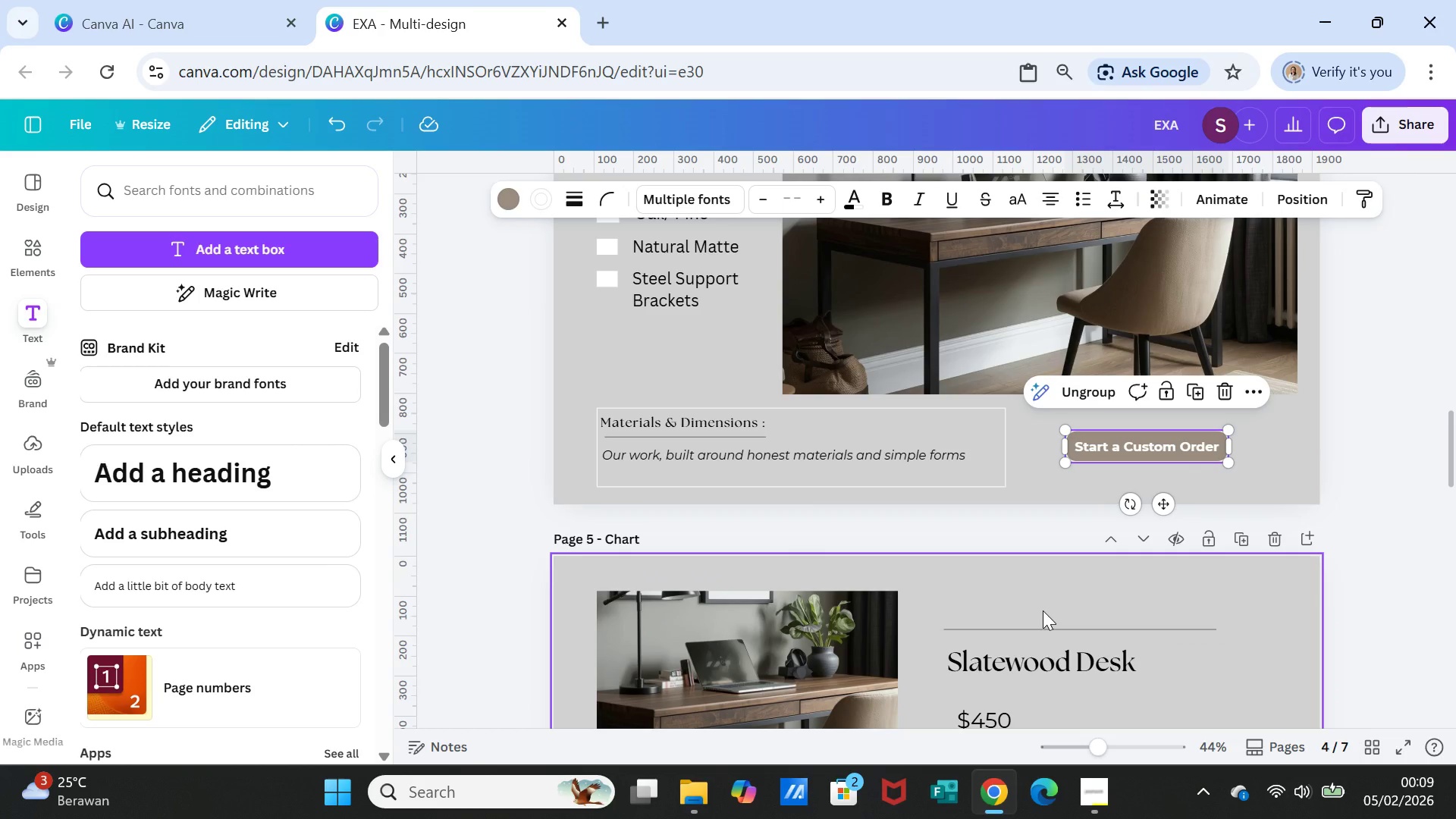 
scroll: coordinate [1316, 477], scroll_direction: up, amount: 14.0
 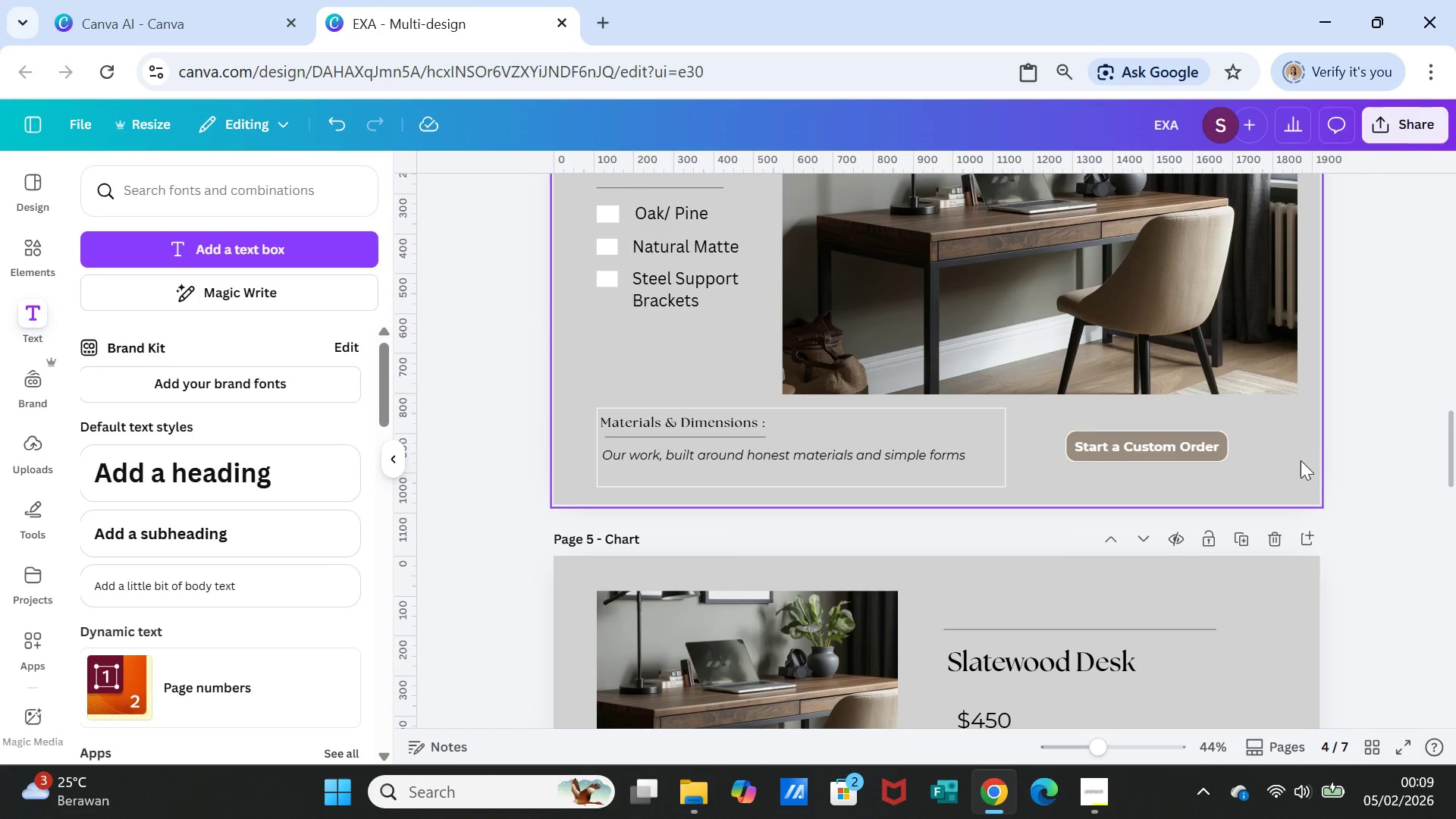 
wait(8.36)
 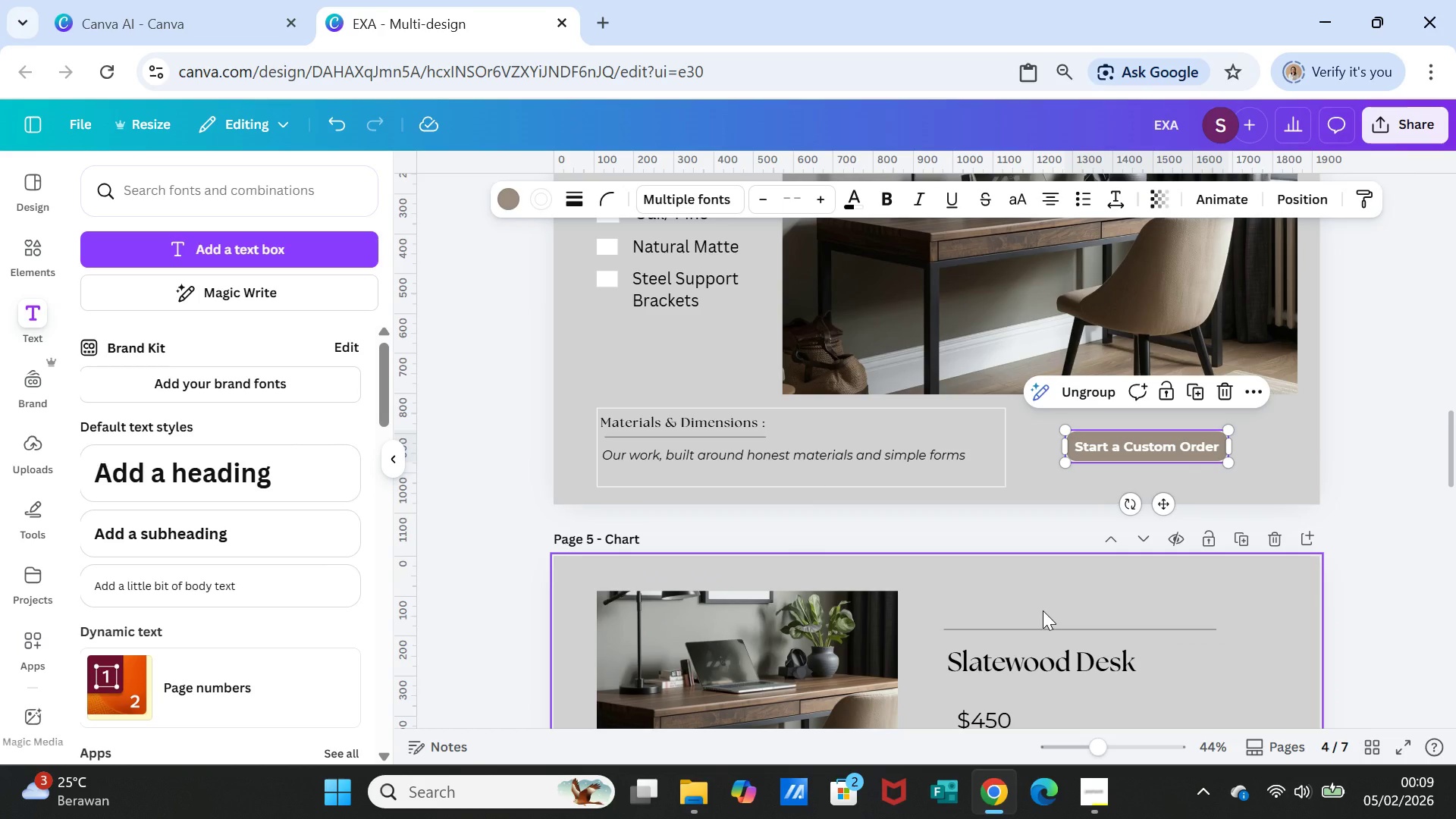 
scroll: coordinate [1133, 560], scroll_direction: down, amount: 11.0
 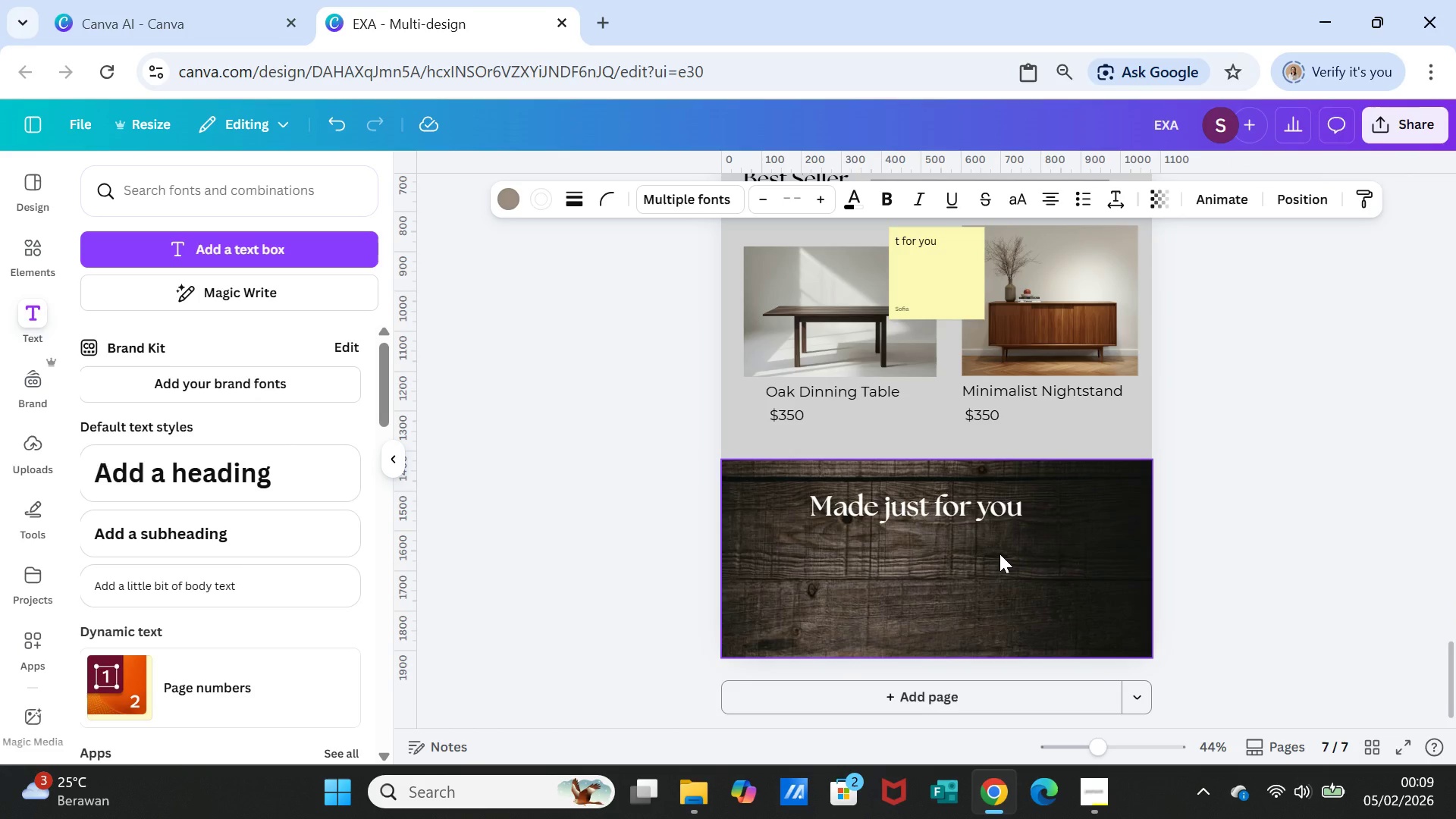 
left_click([999, 554])
 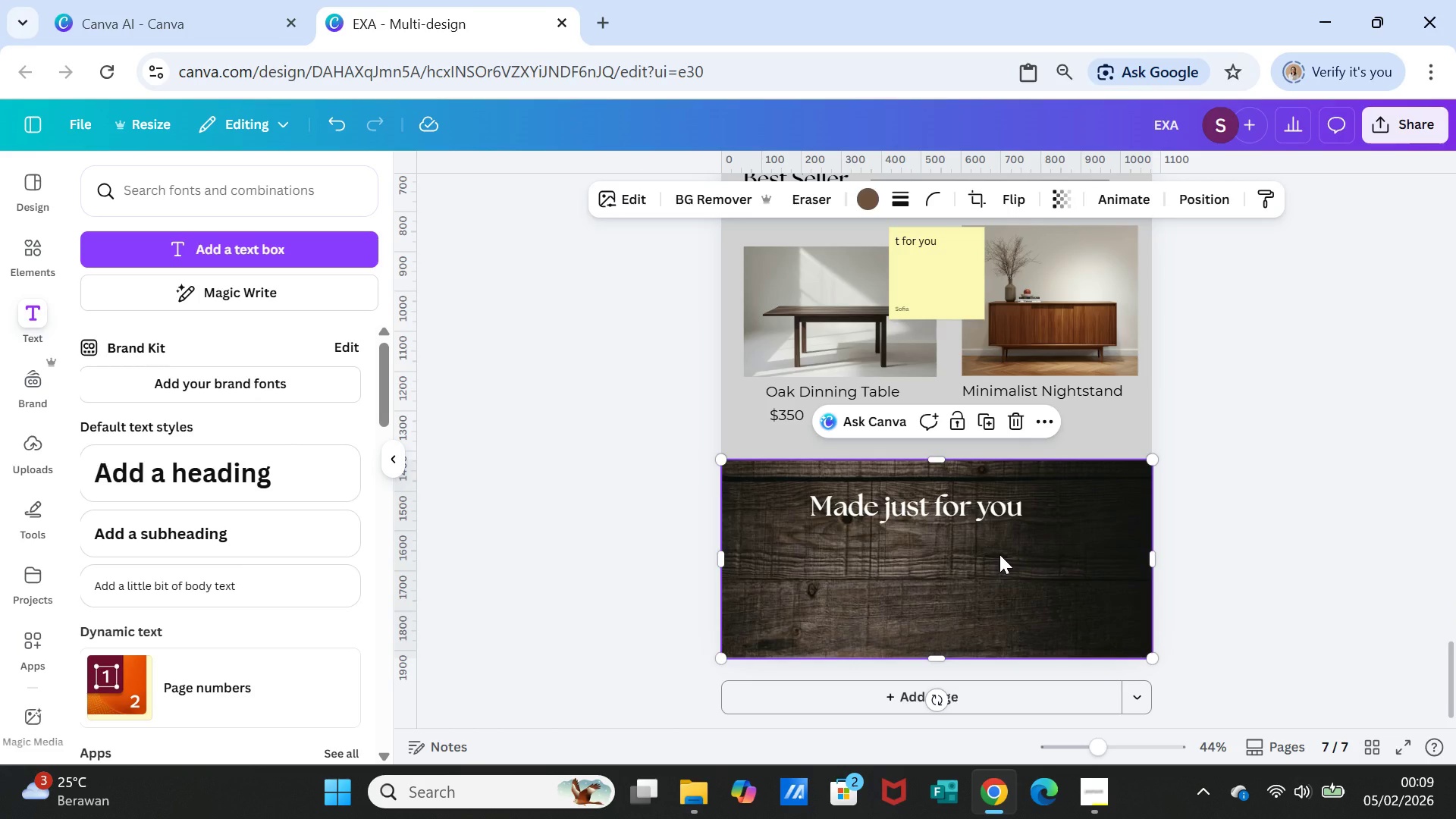 
key(Control+V)
 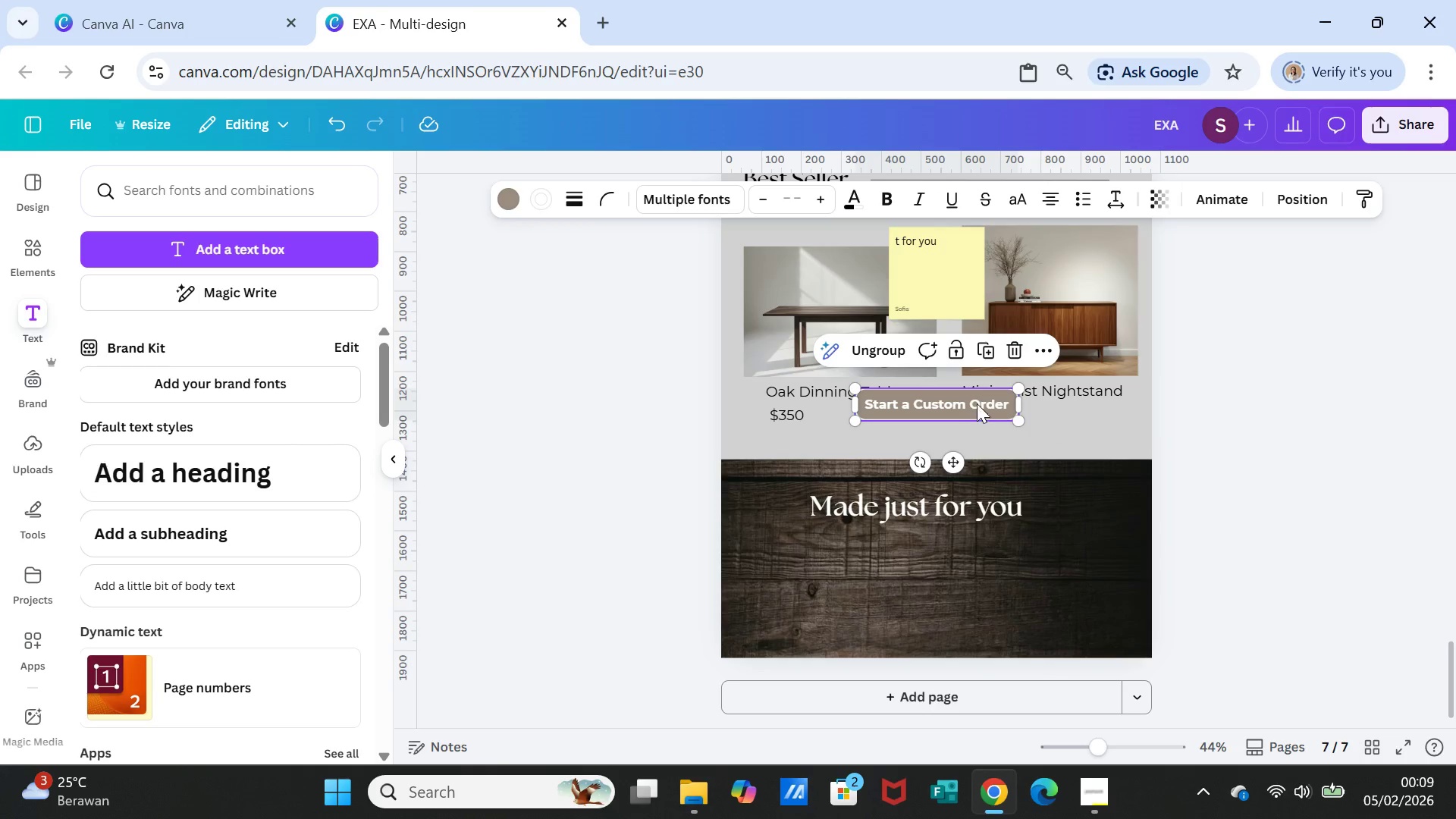 
left_click_drag(start_coordinate=[977, 402], to_coordinate=[967, 580])
 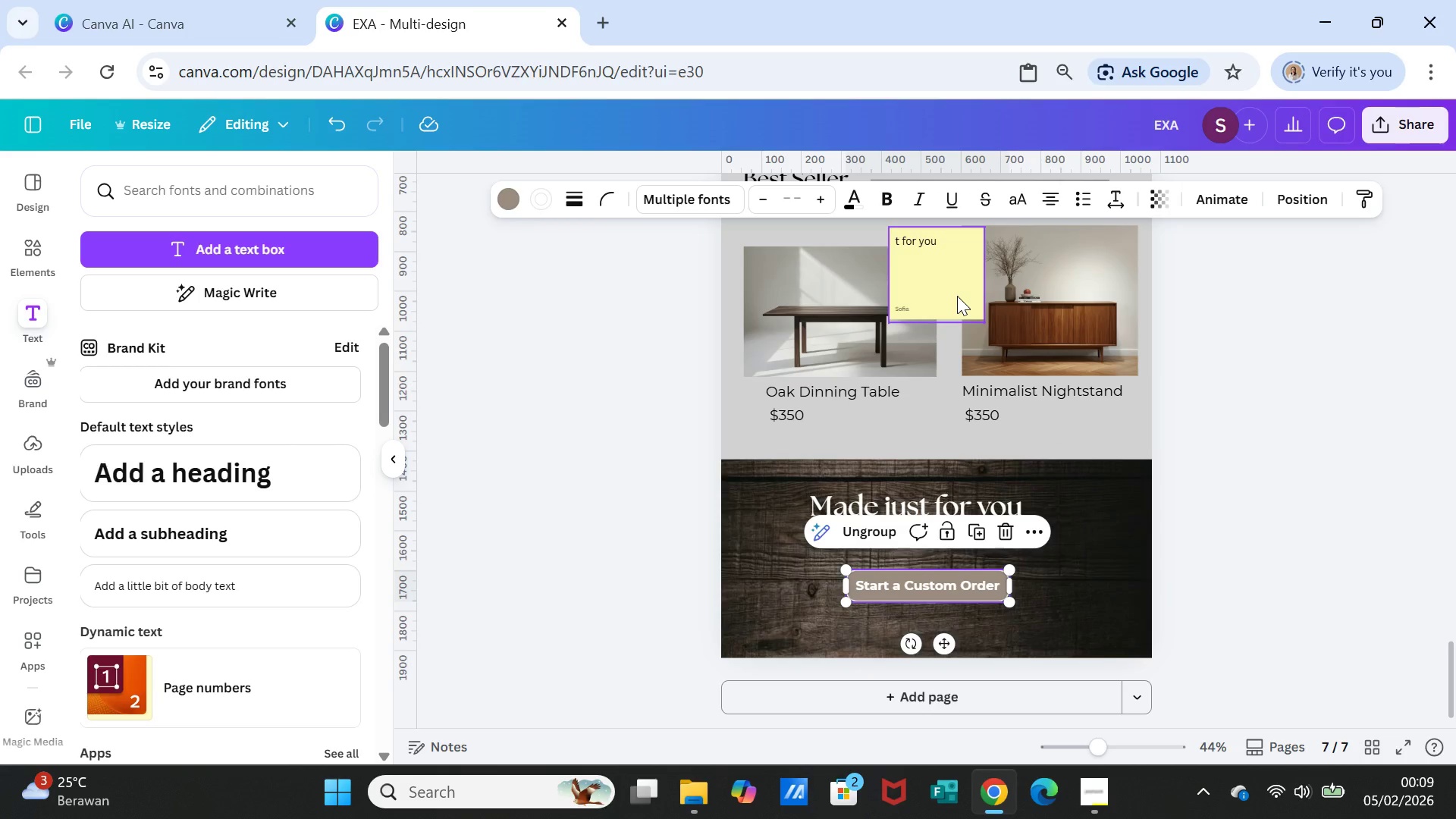 
left_click([957, 296])
 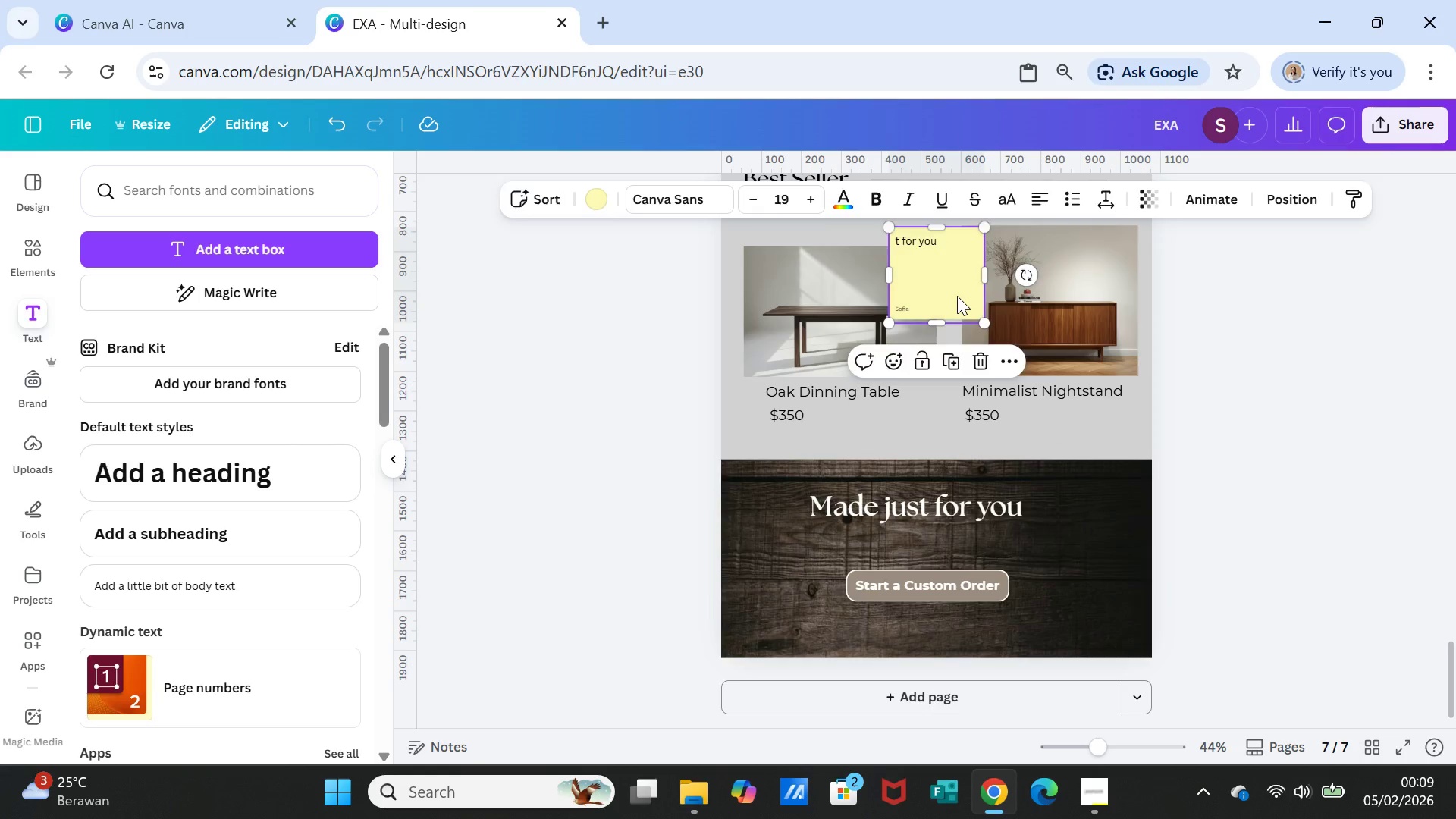 
key(Delete)
 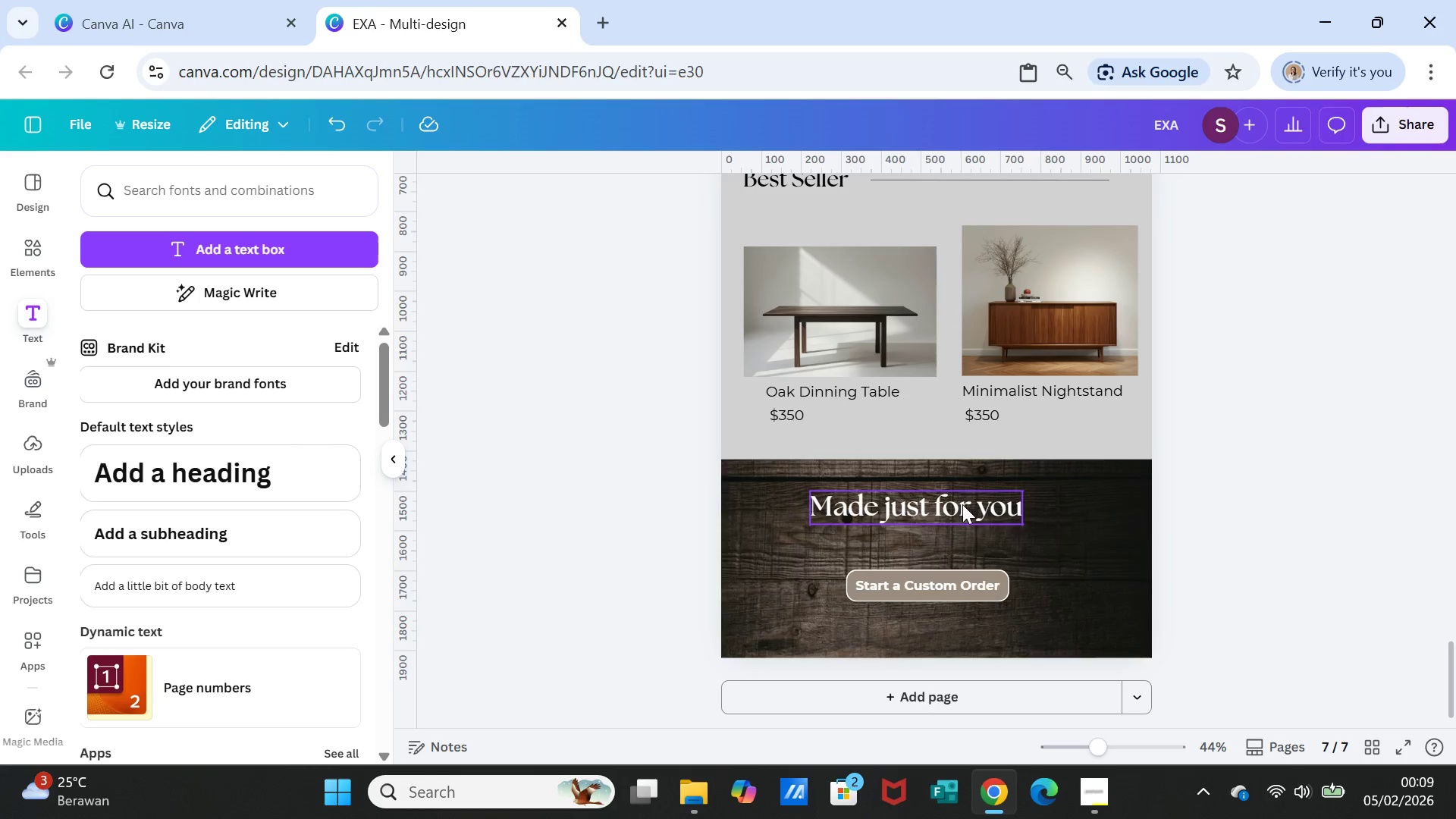 
left_click_drag(start_coordinate=[946, 571], to_coordinate=[949, 558])
 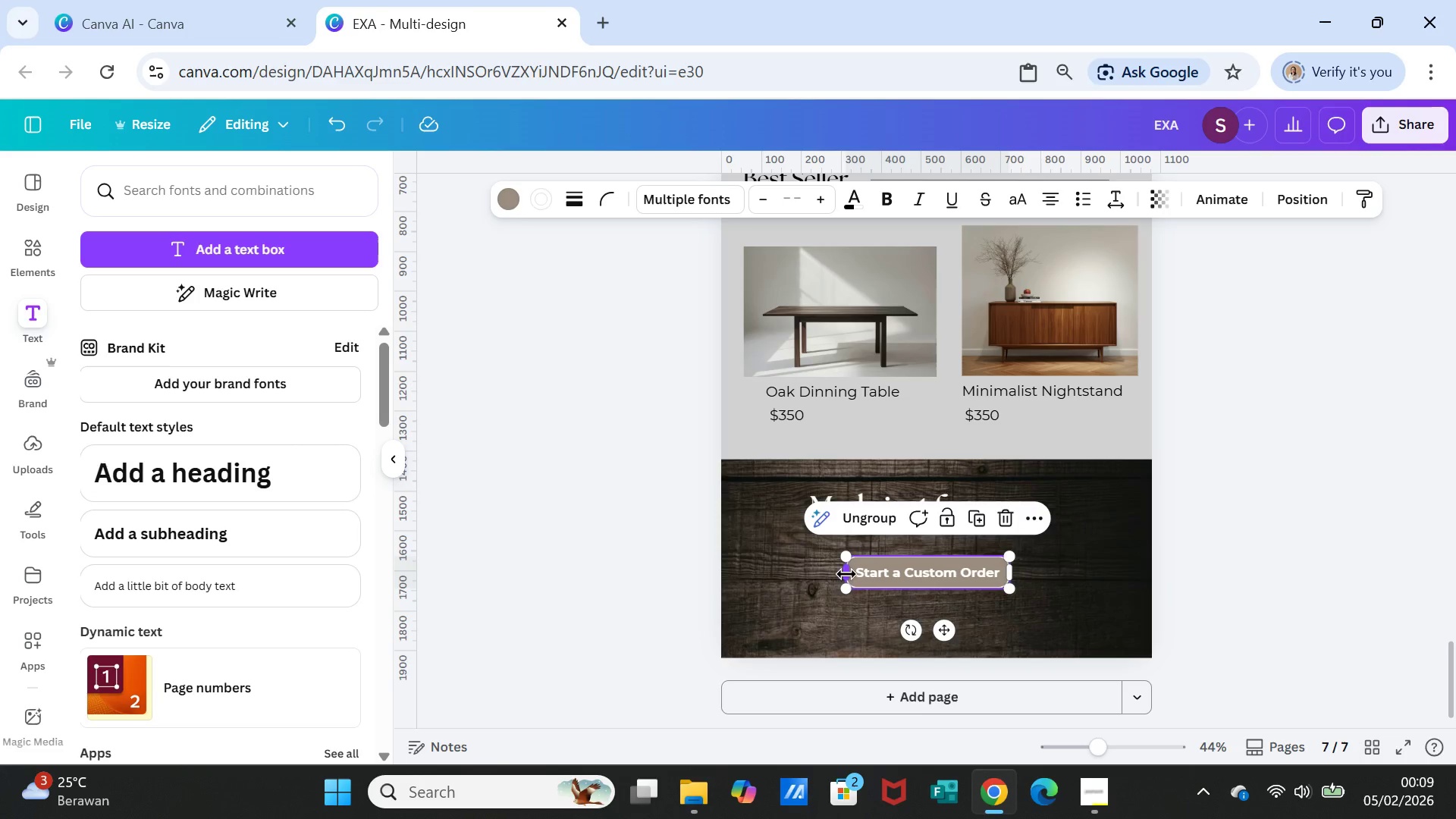 
left_click_drag(start_coordinate=[846, 574], to_coordinate=[795, 564])
 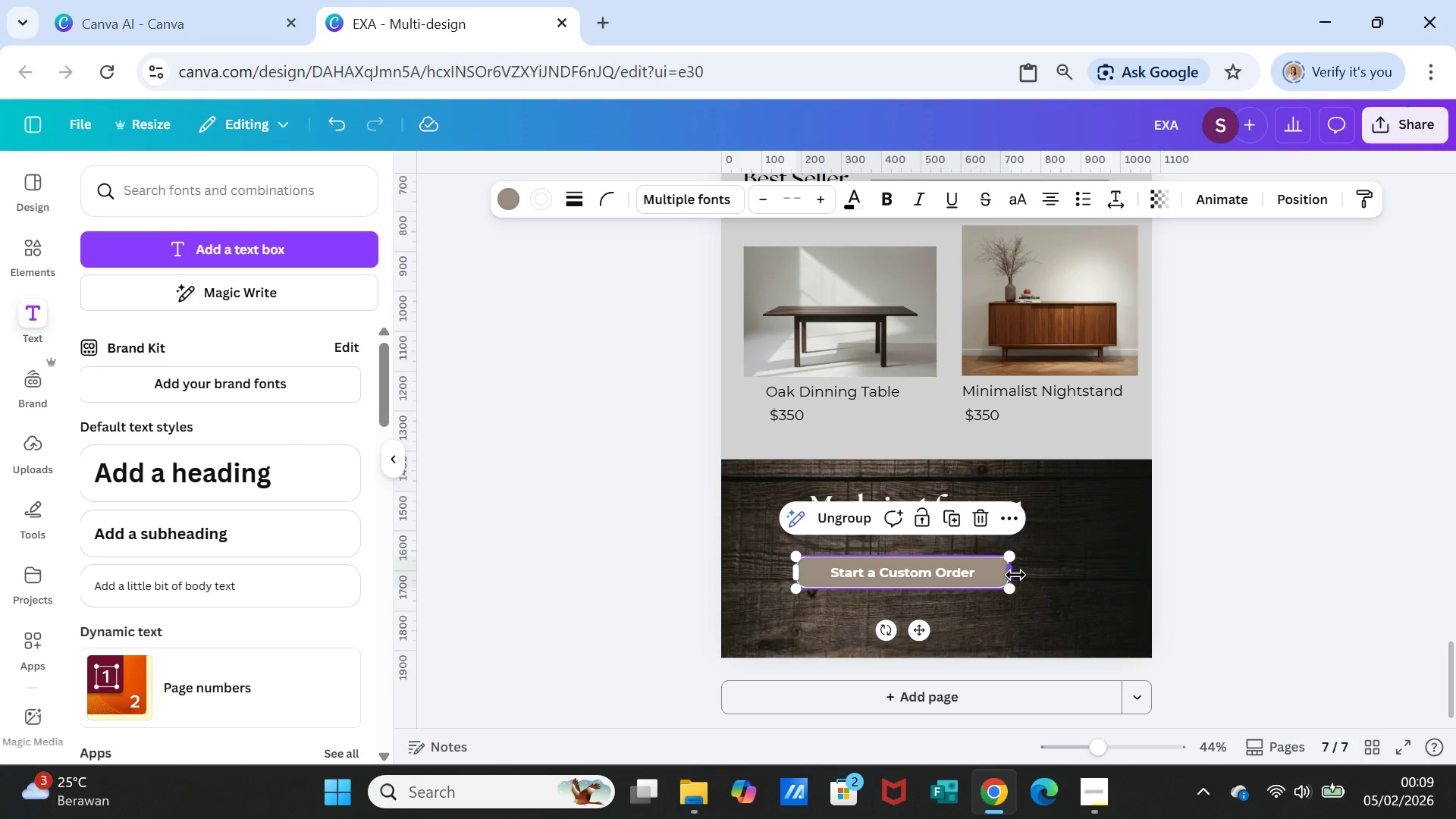 
left_click_drag(start_coordinate=[1012, 574], to_coordinate=[1078, 574])
 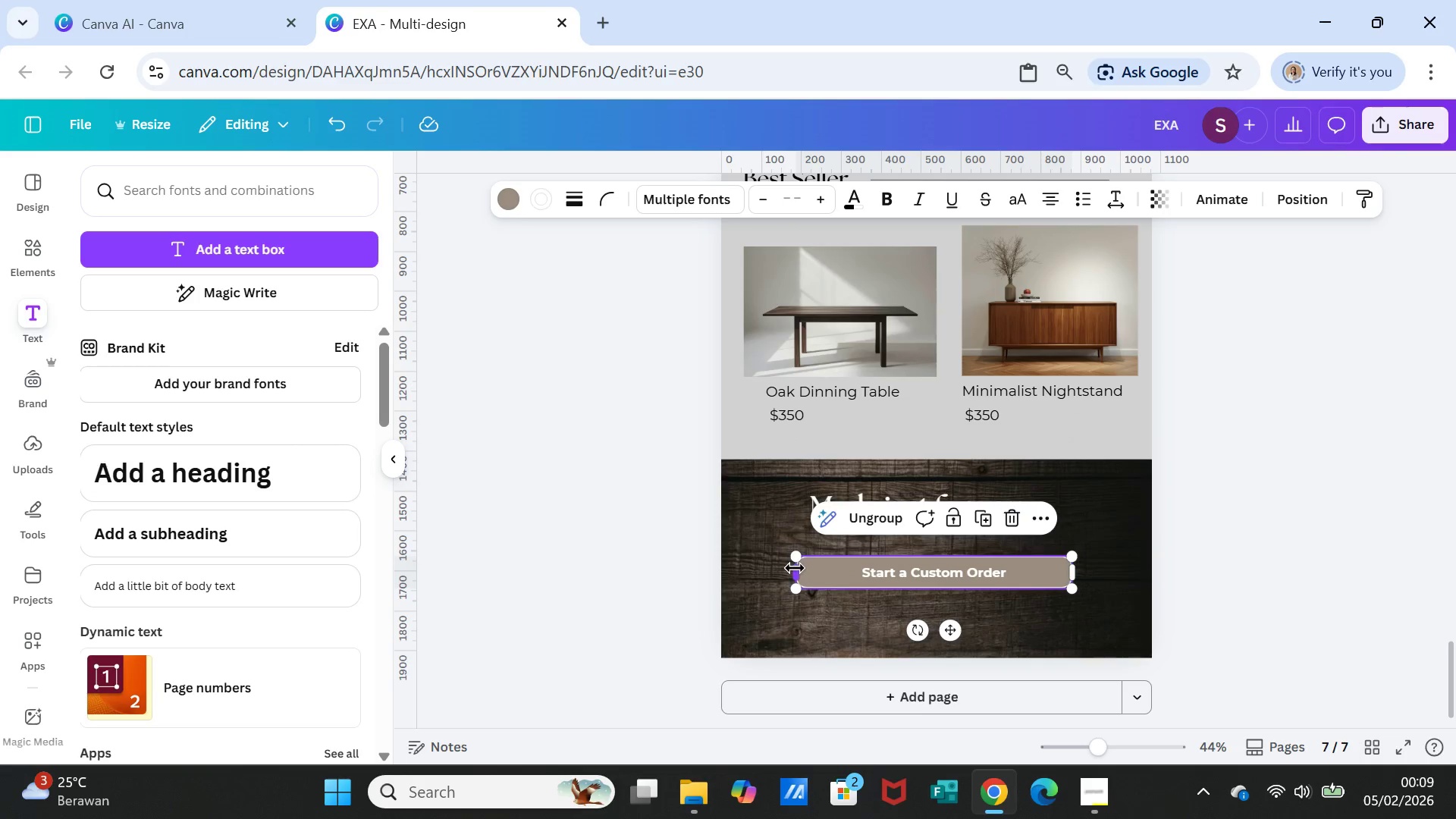 
left_click_drag(start_coordinate=[795, 568], to_coordinate=[767, 567])
 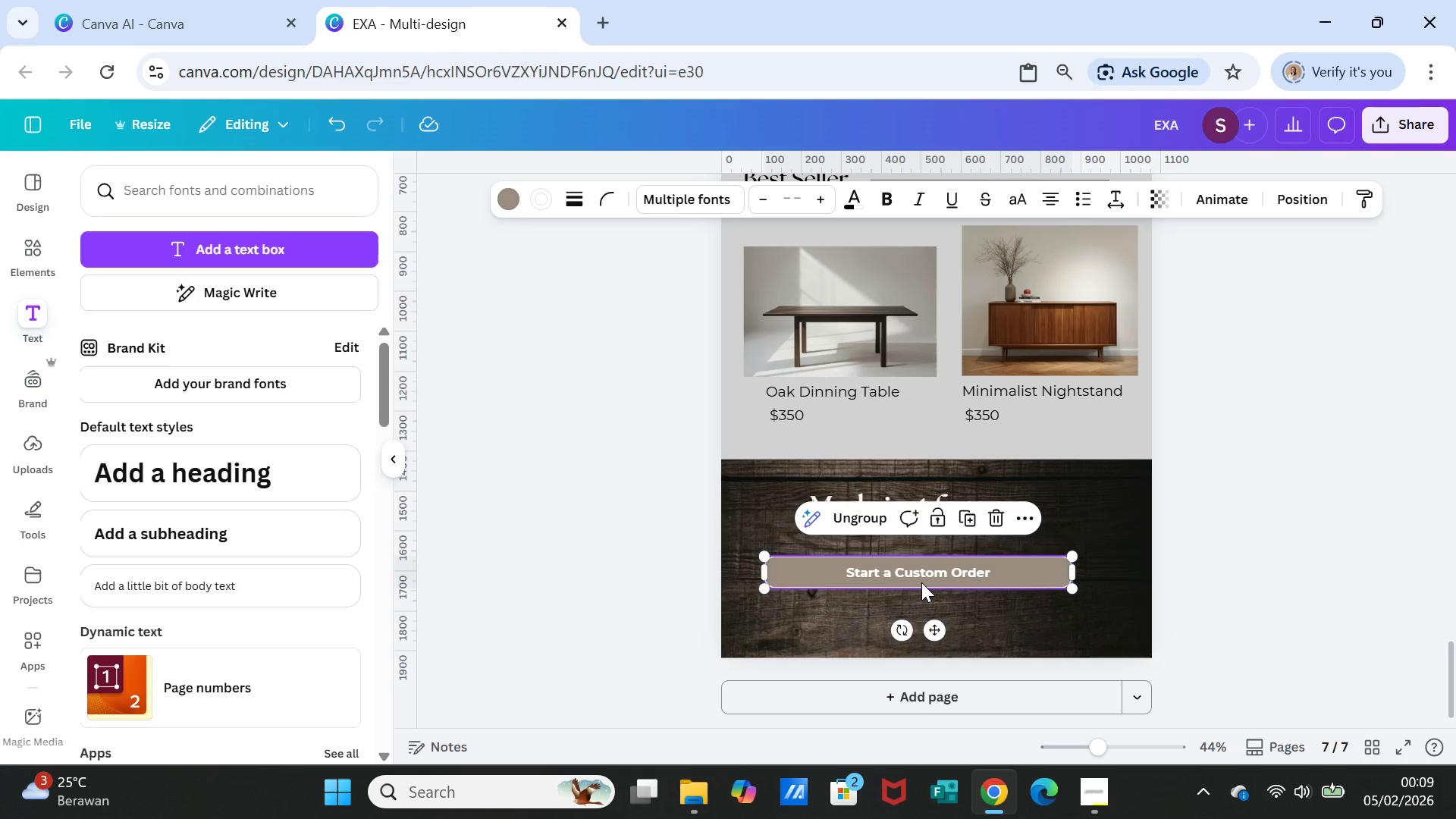 
left_click([921, 582])
 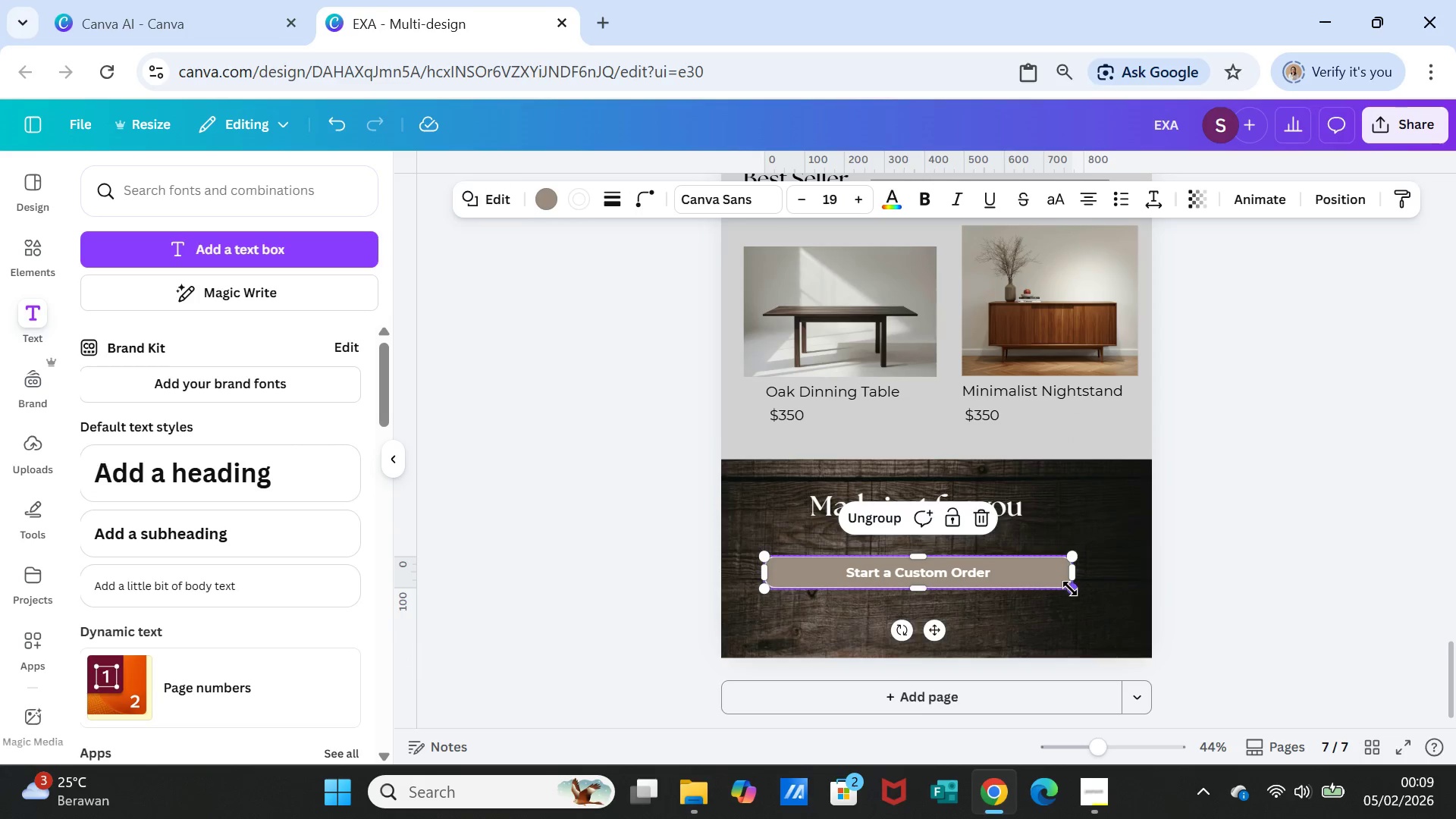 
left_click_drag(start_coordinate=[1070, 588], to_coordinate=[1105, 610])
 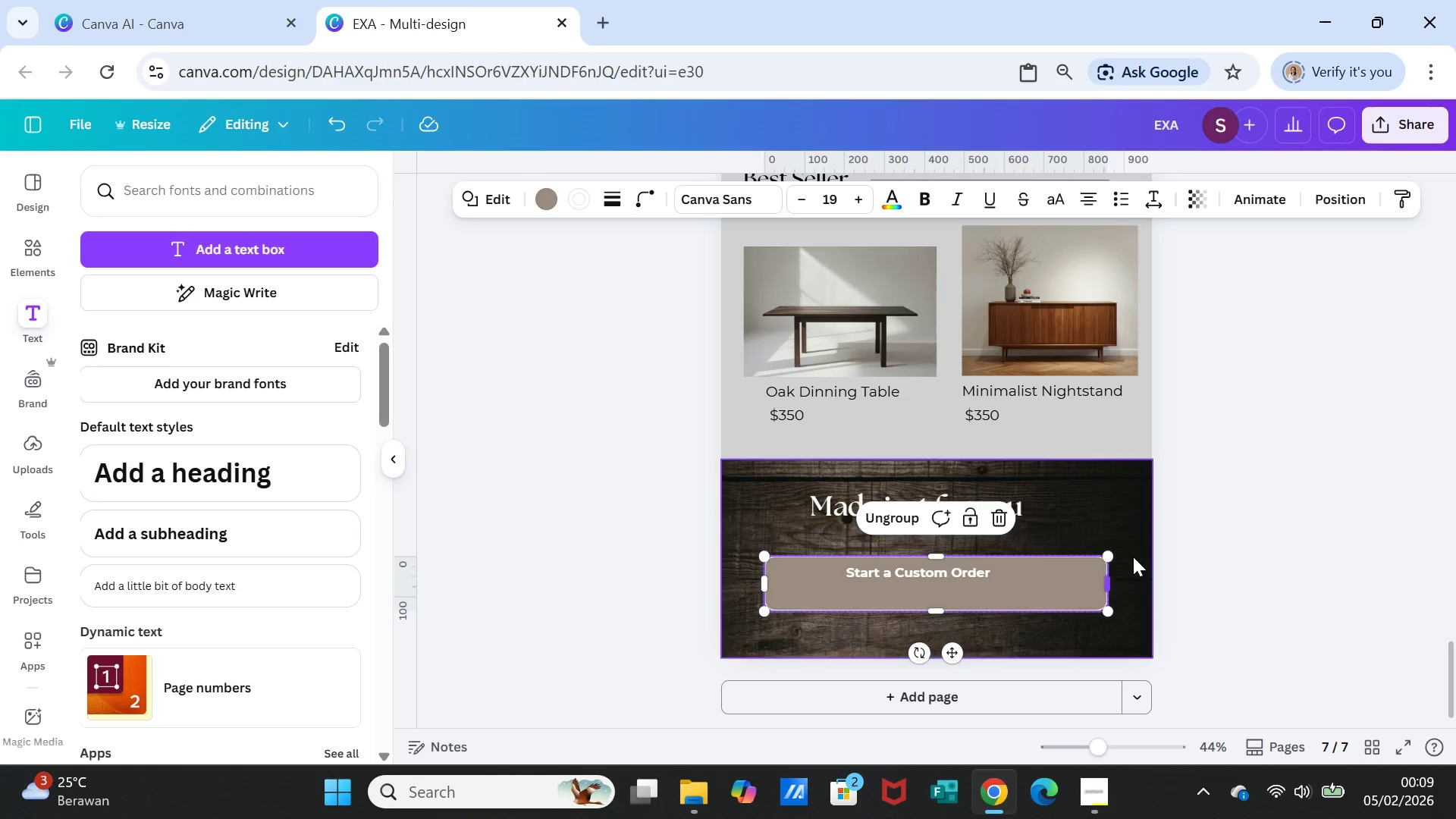 
left_click([1218, 519])
 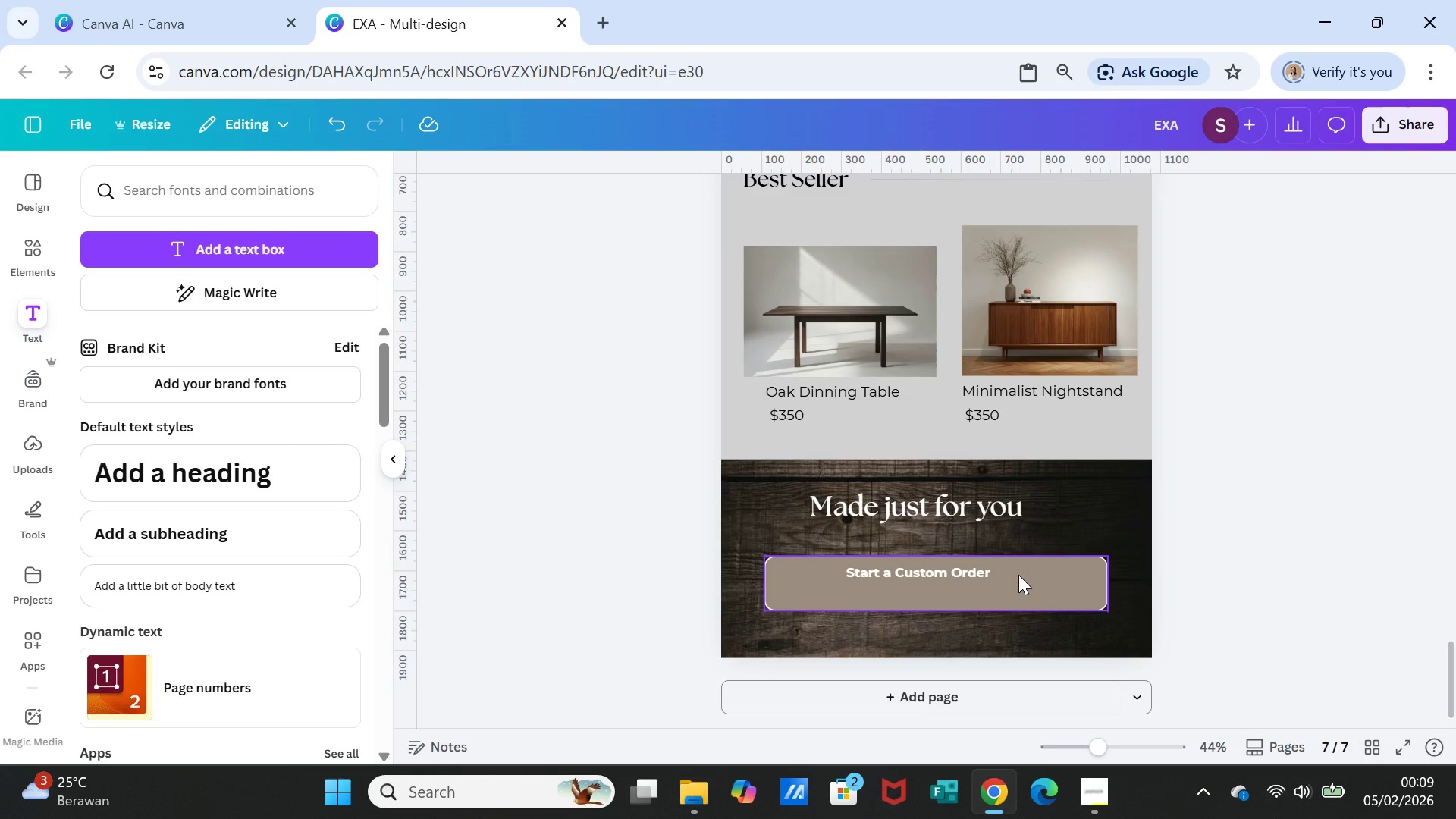 
left_click([1018, 575])
 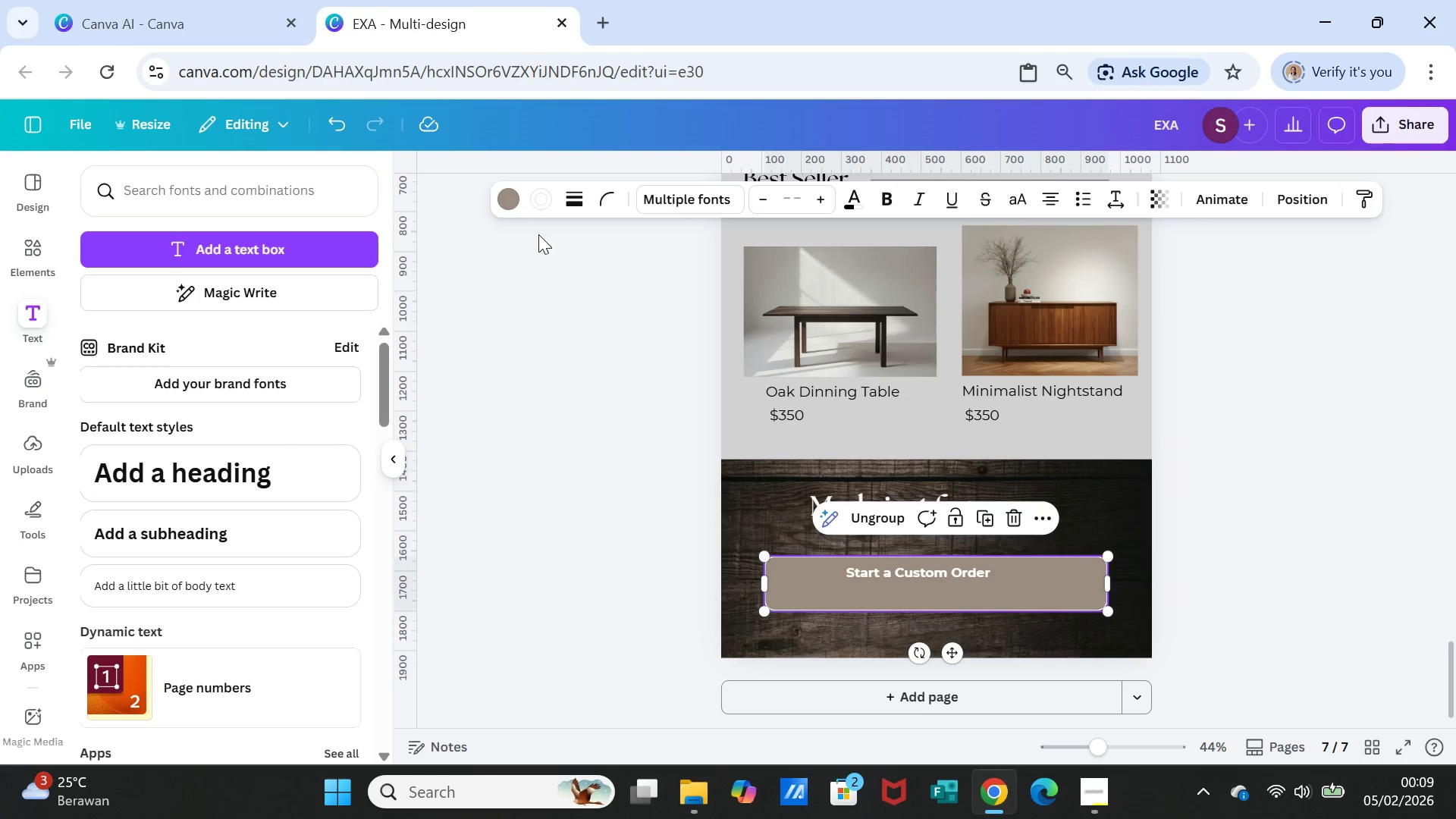 
left_click([509, 193])
 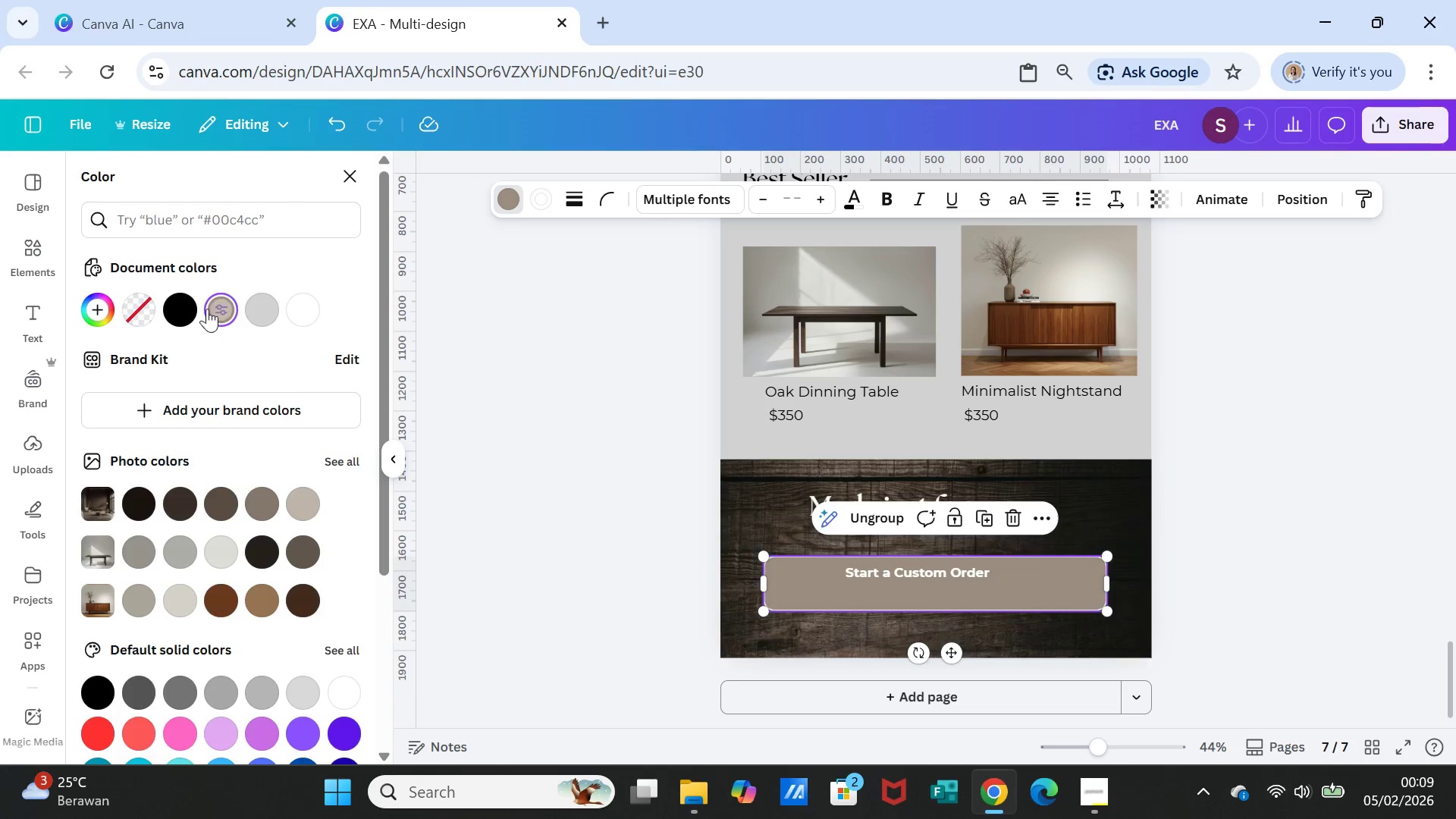 
left_click([177, 298])
 